 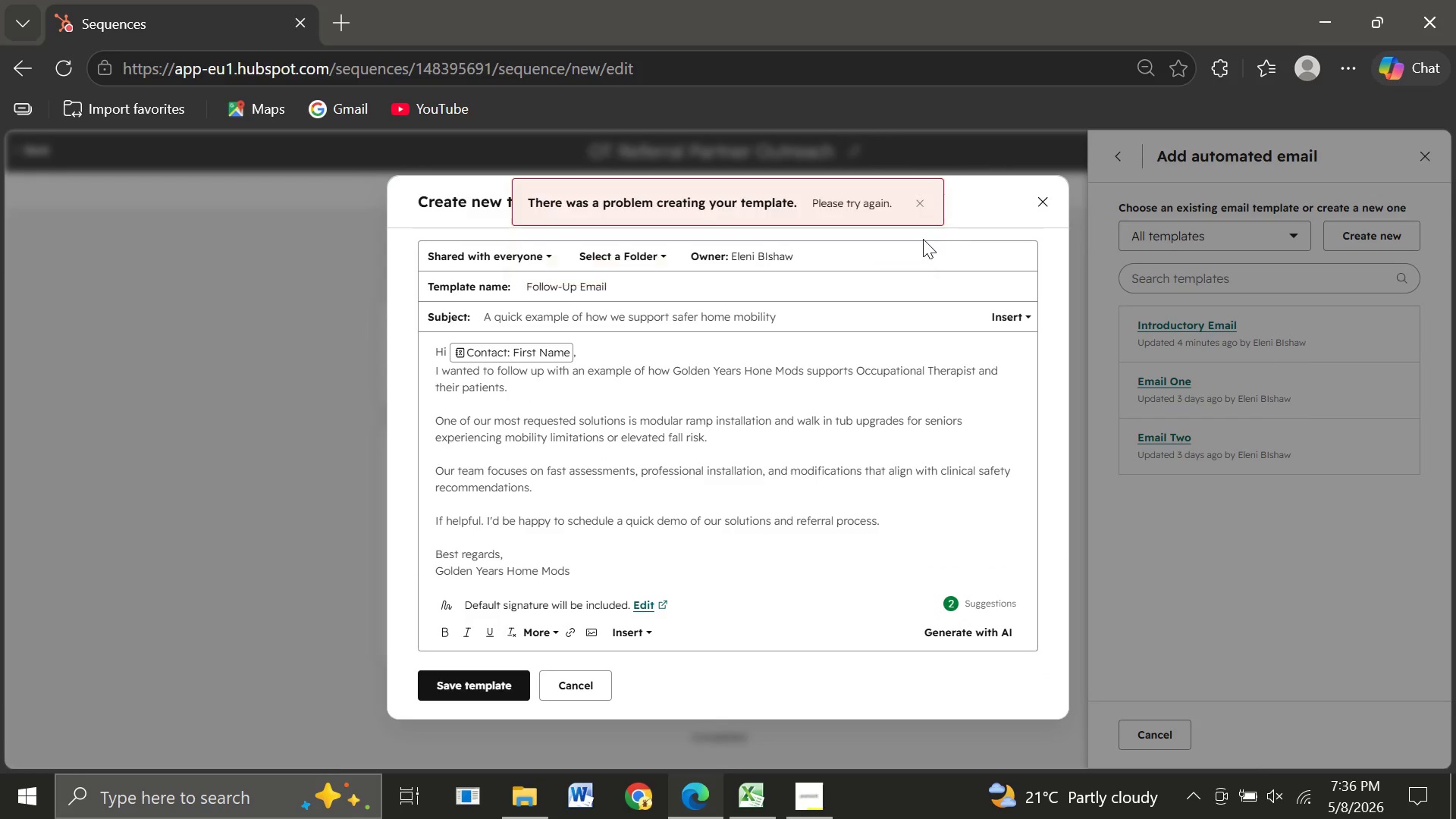 
left_click([921, 196])
 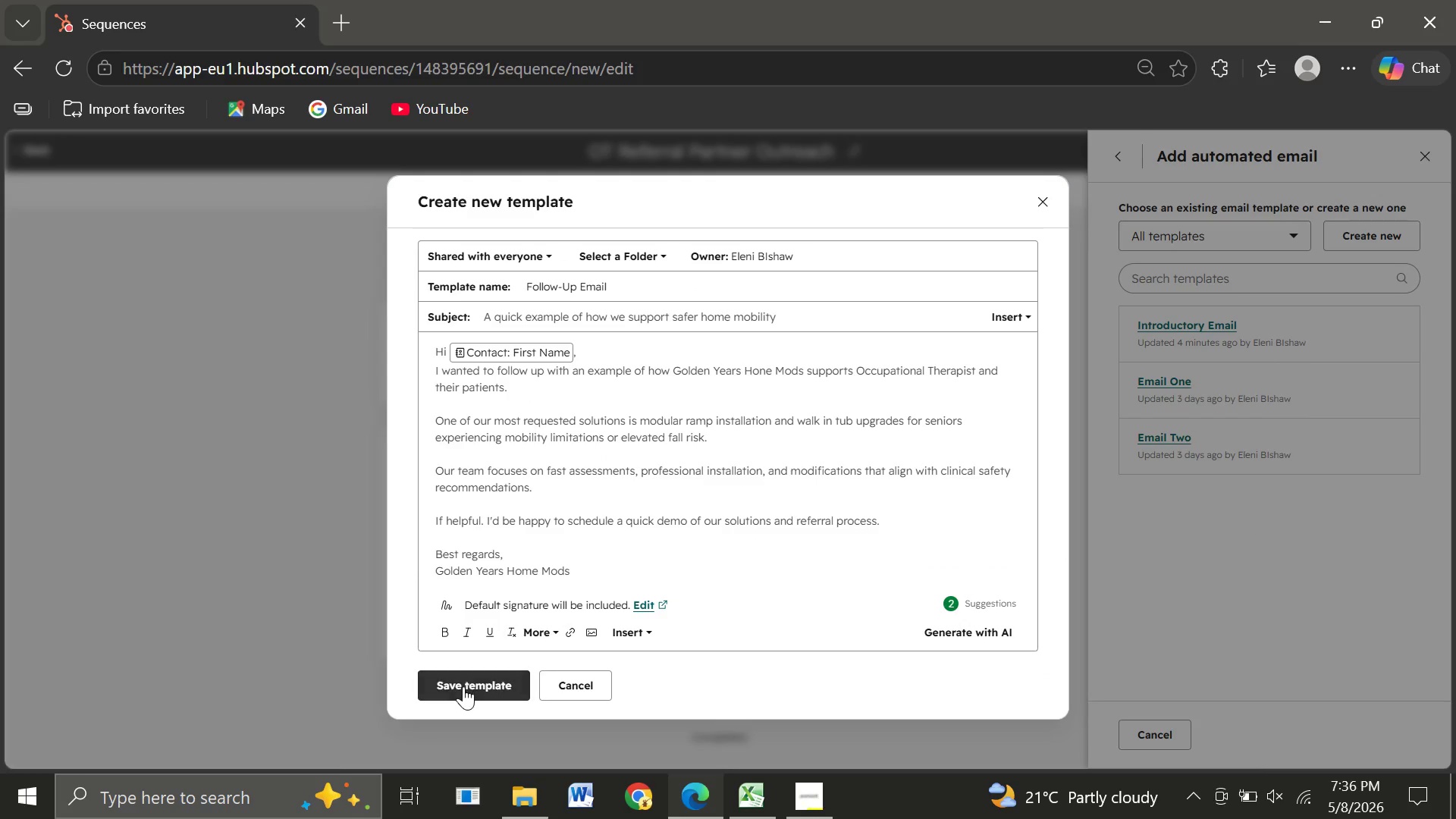 
left_click([463, 686])
 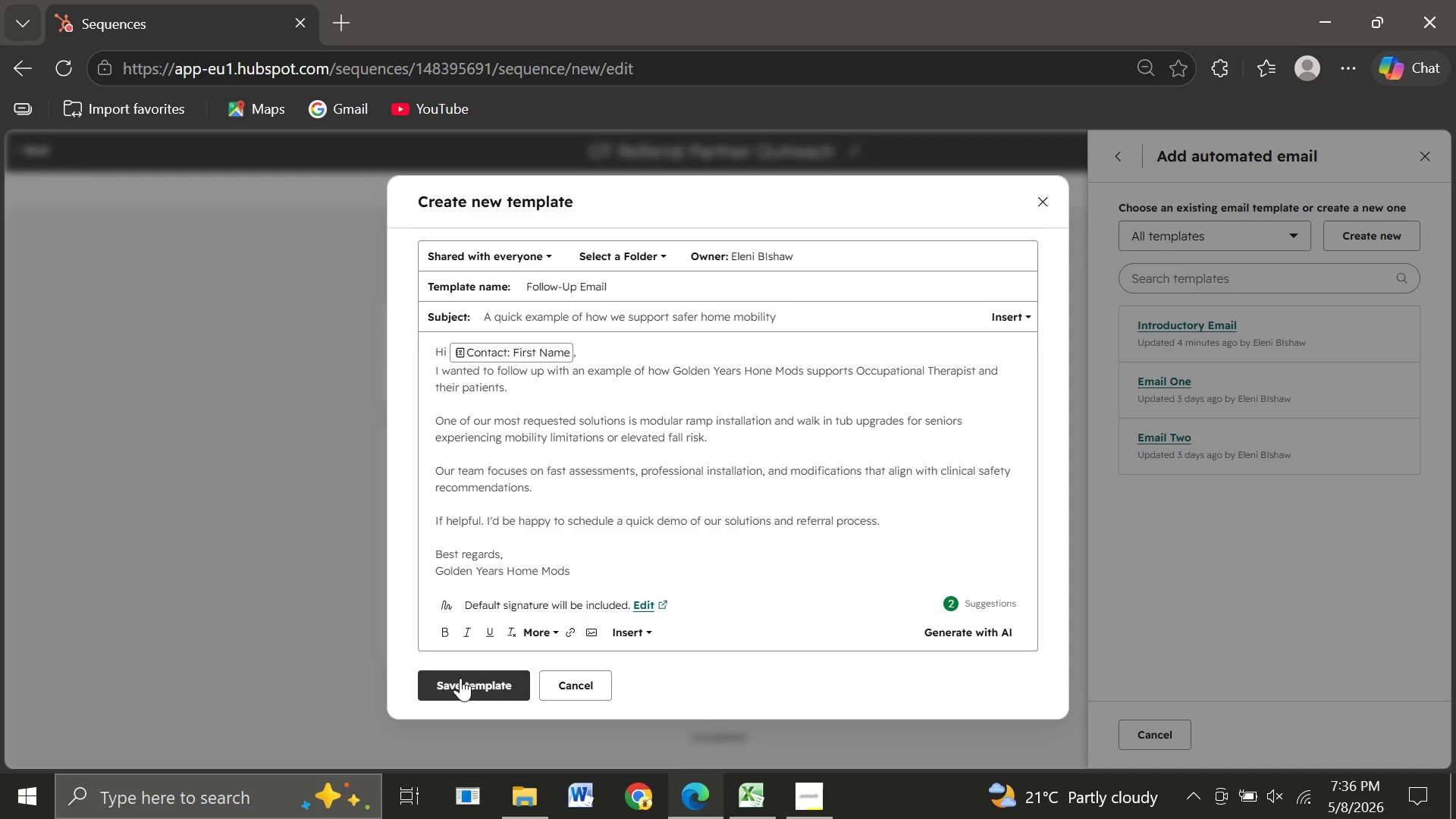 
double_click([460, 678])
 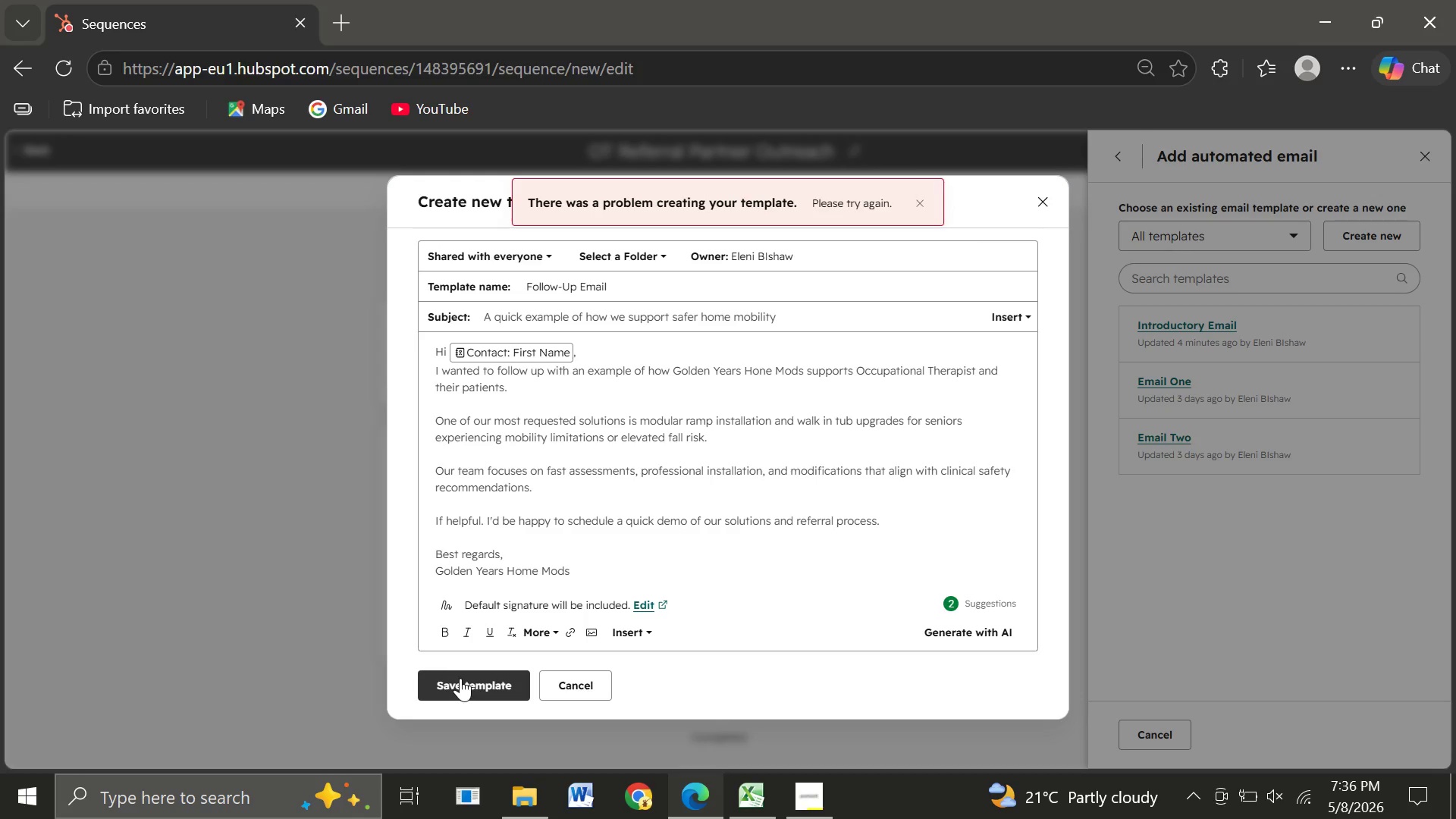 
wait(10.14)
 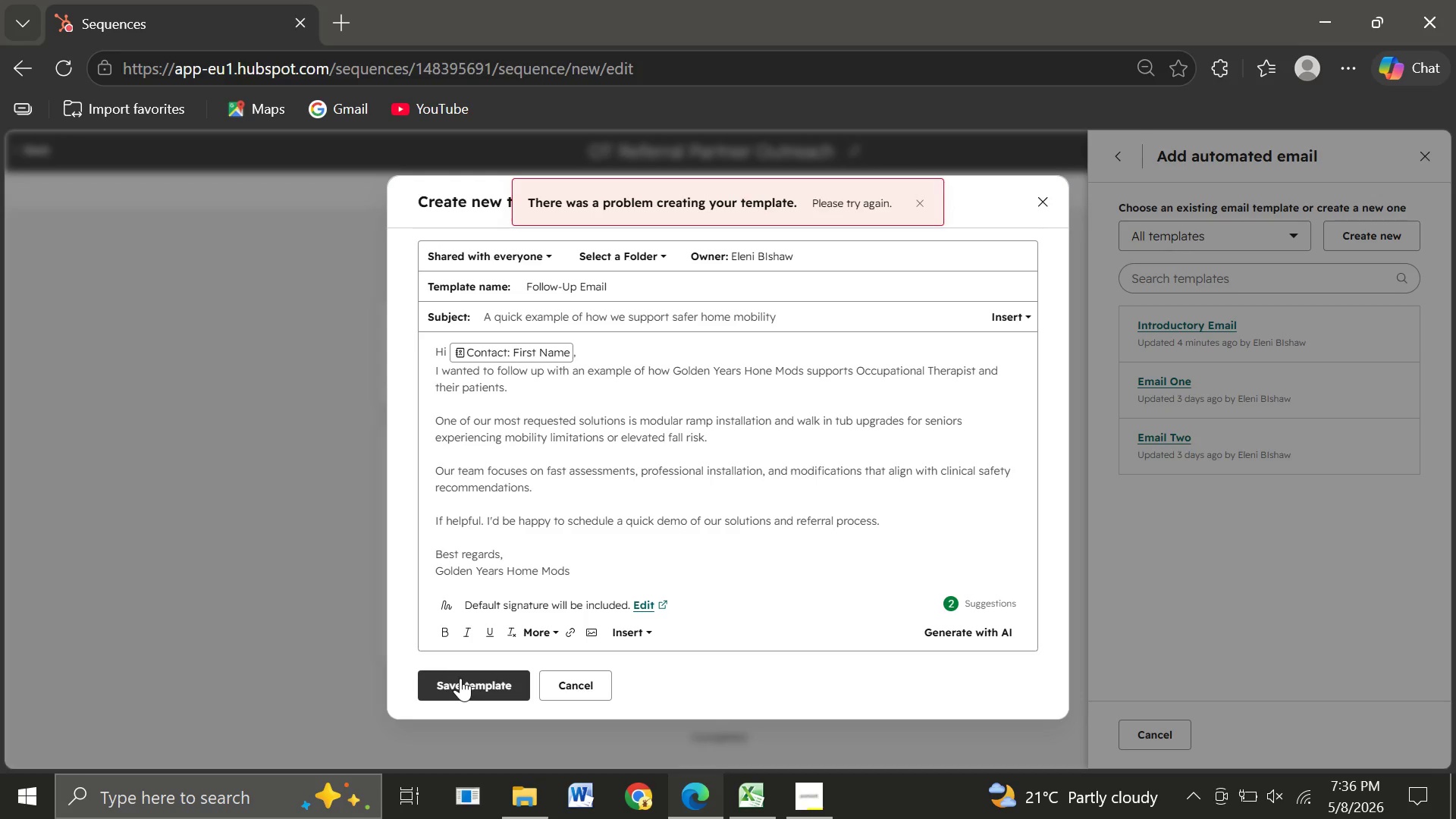 
left_click([469, 670])
 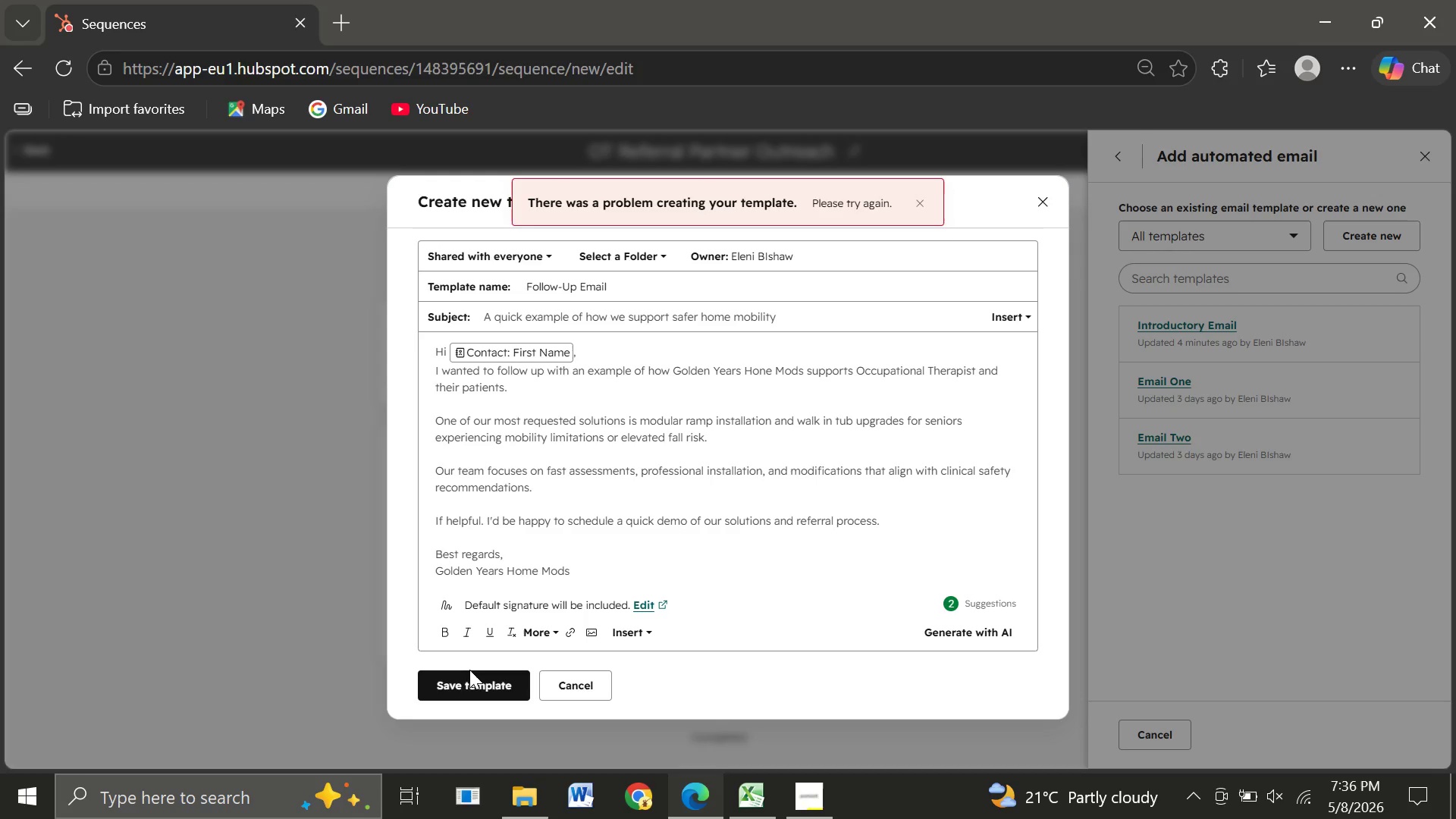 
wait(5.25)
 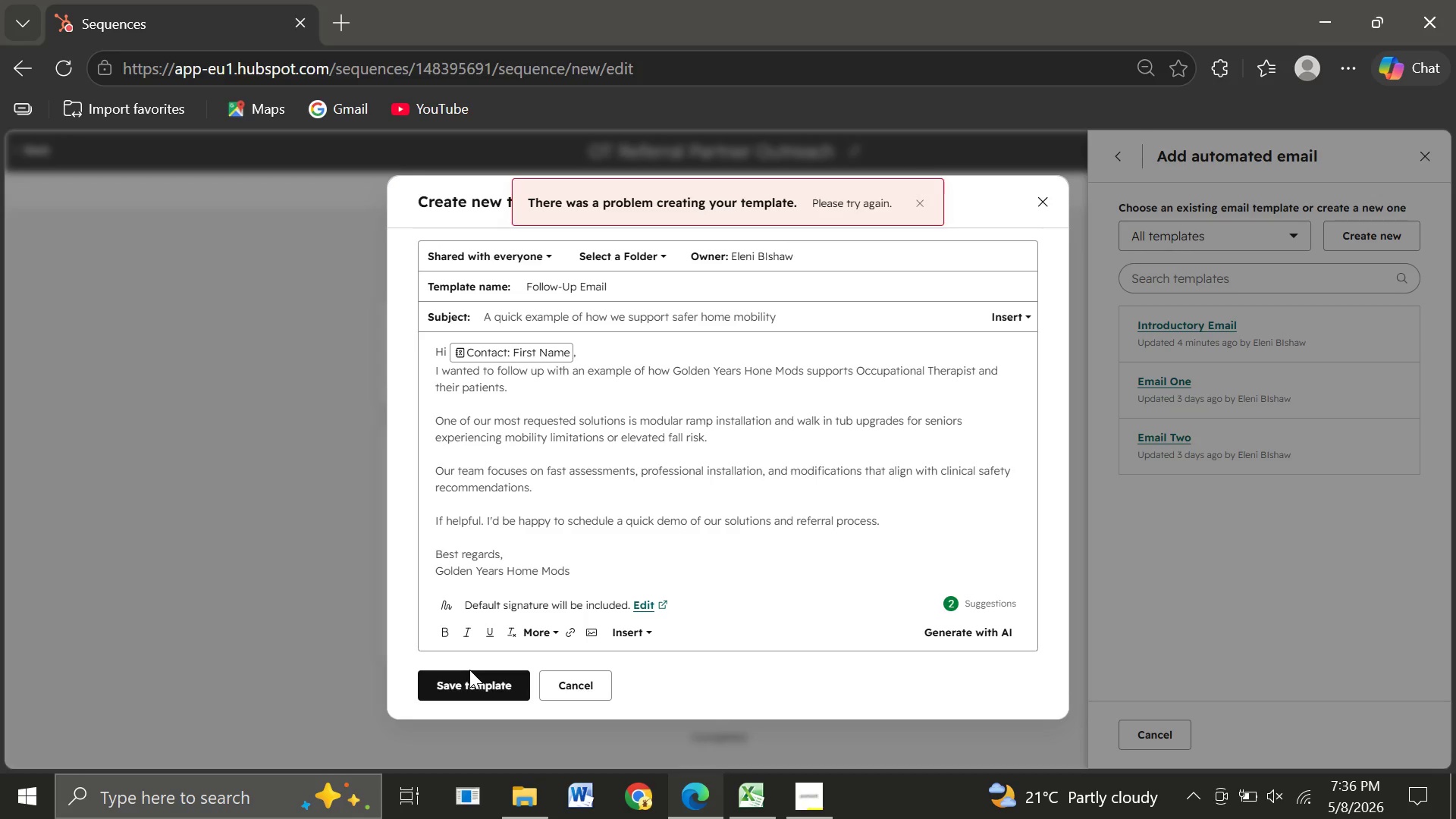 
key(Enter)
 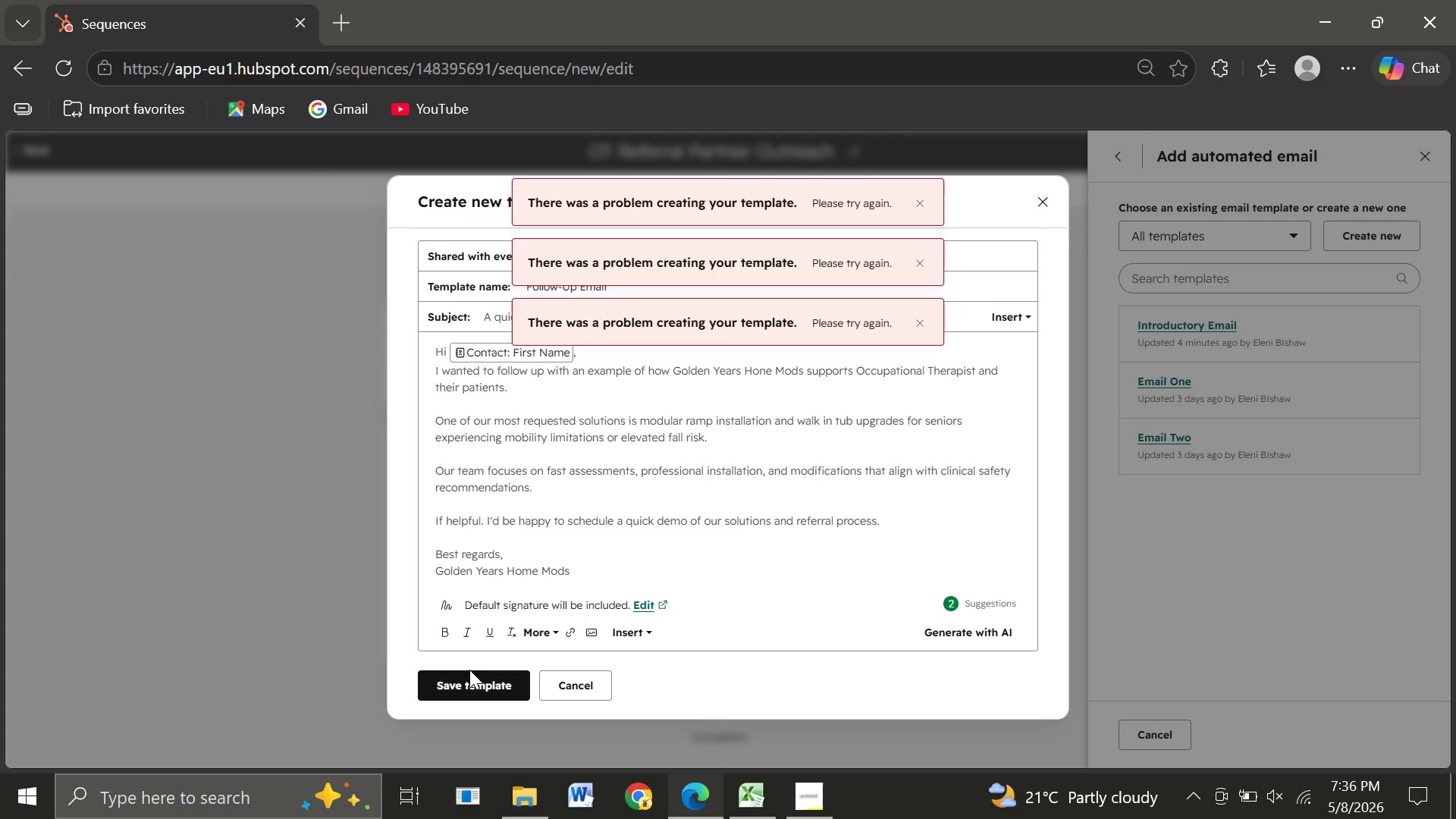 
wait(12.45)
 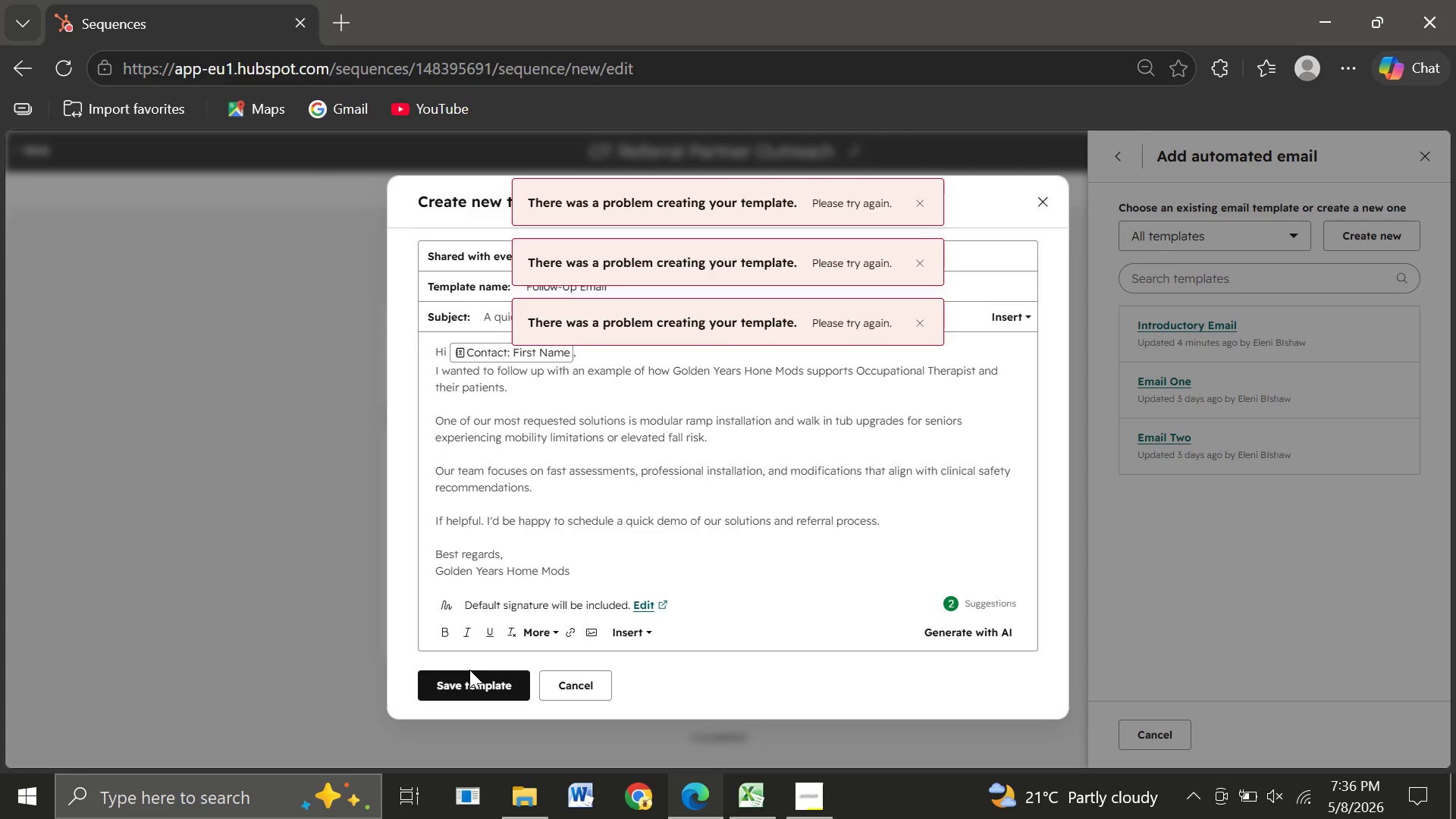 
left_click([1404, 607])
 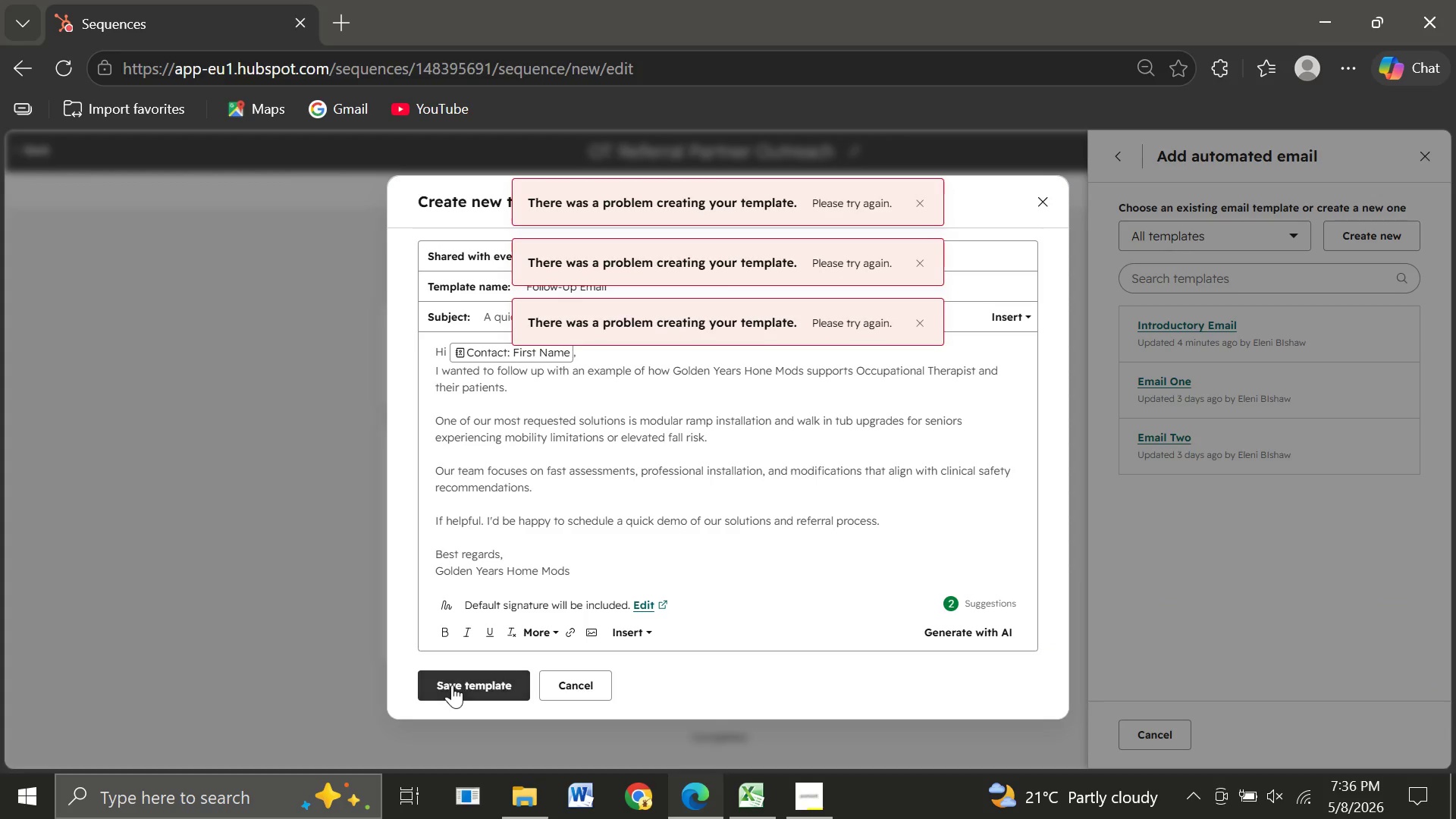 
left_click([452, 685])
 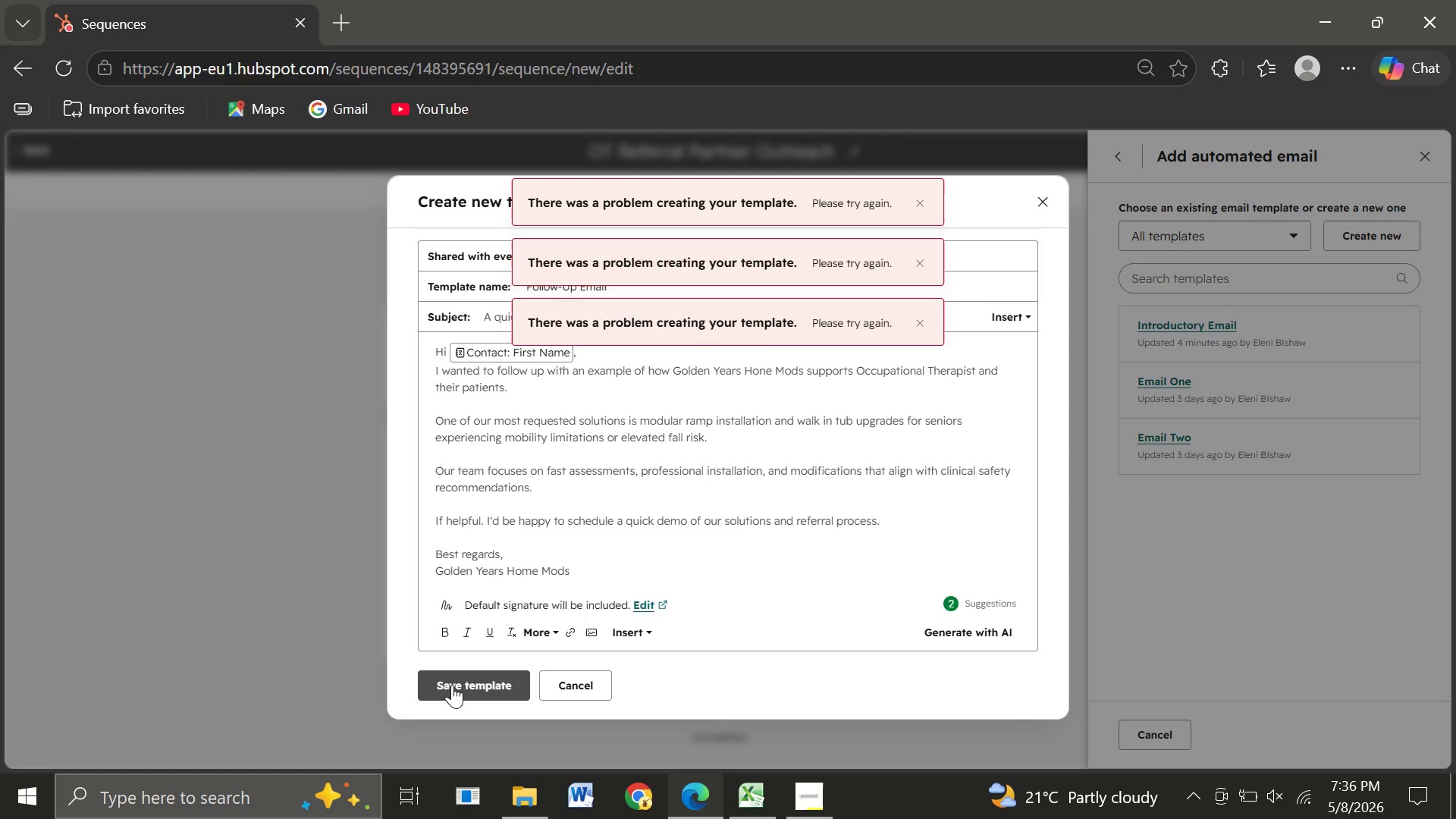 
double_click([452, 685])
 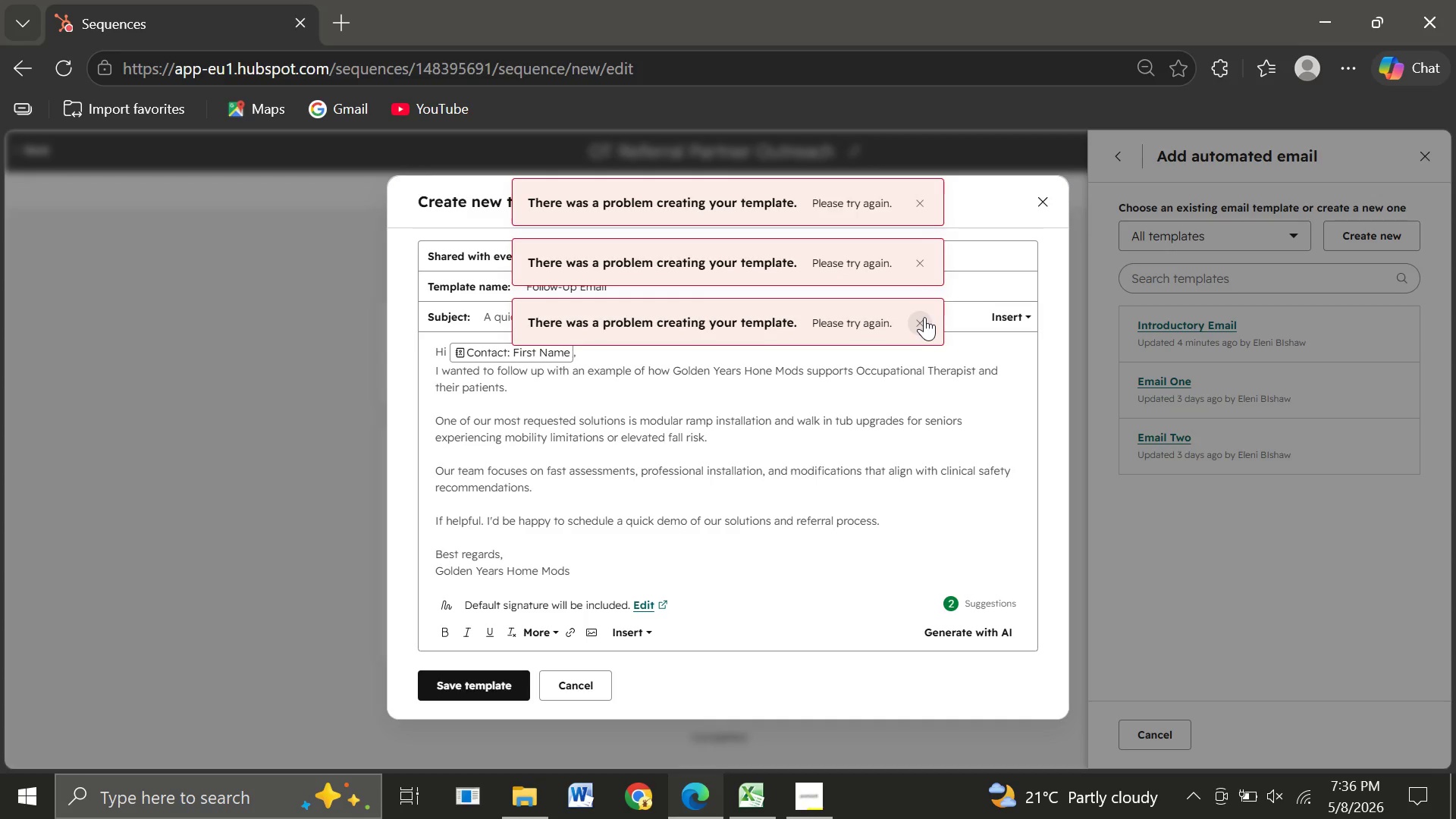 
left_click([924, 317])
 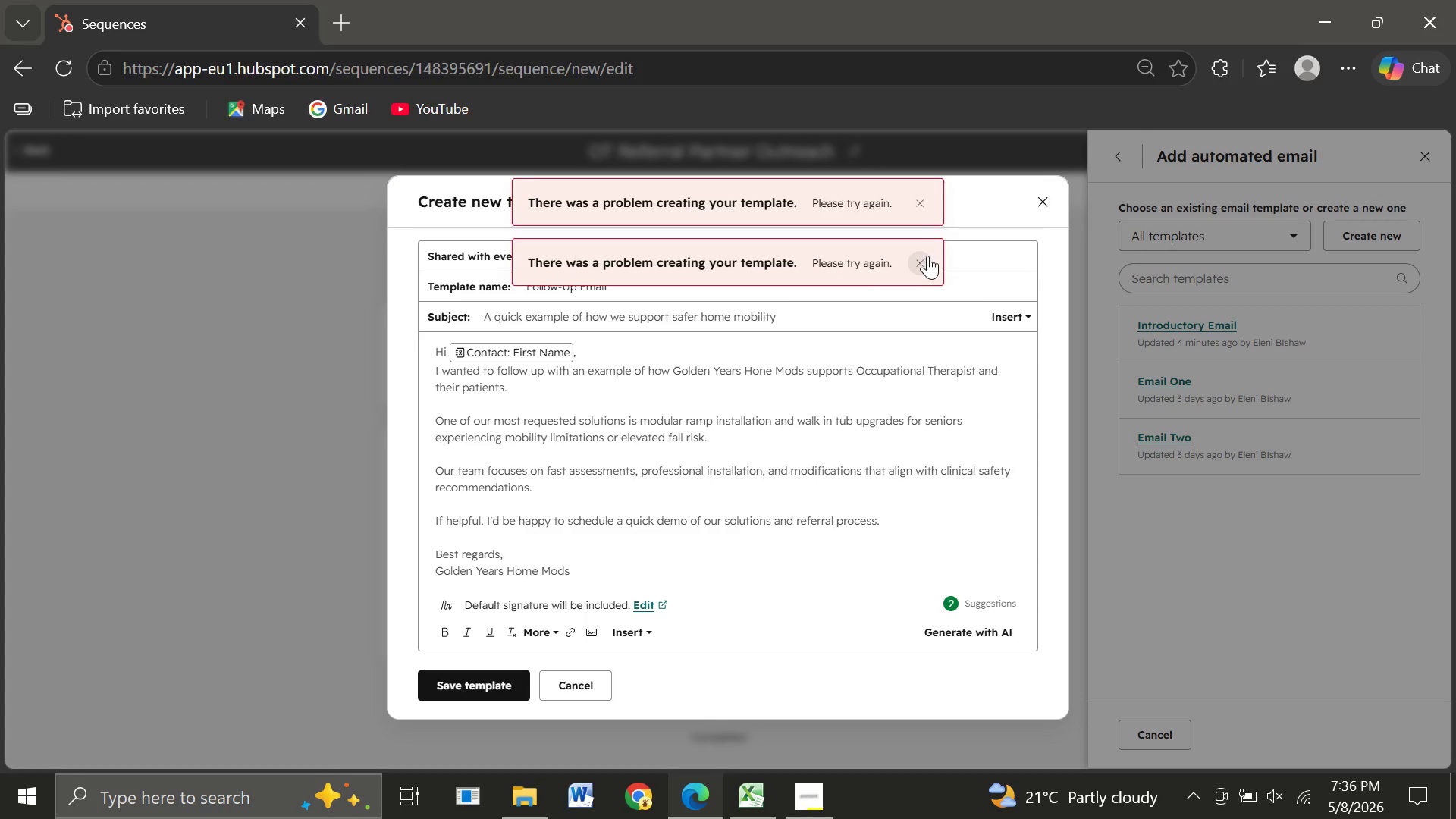 
left_click([925, 256])
 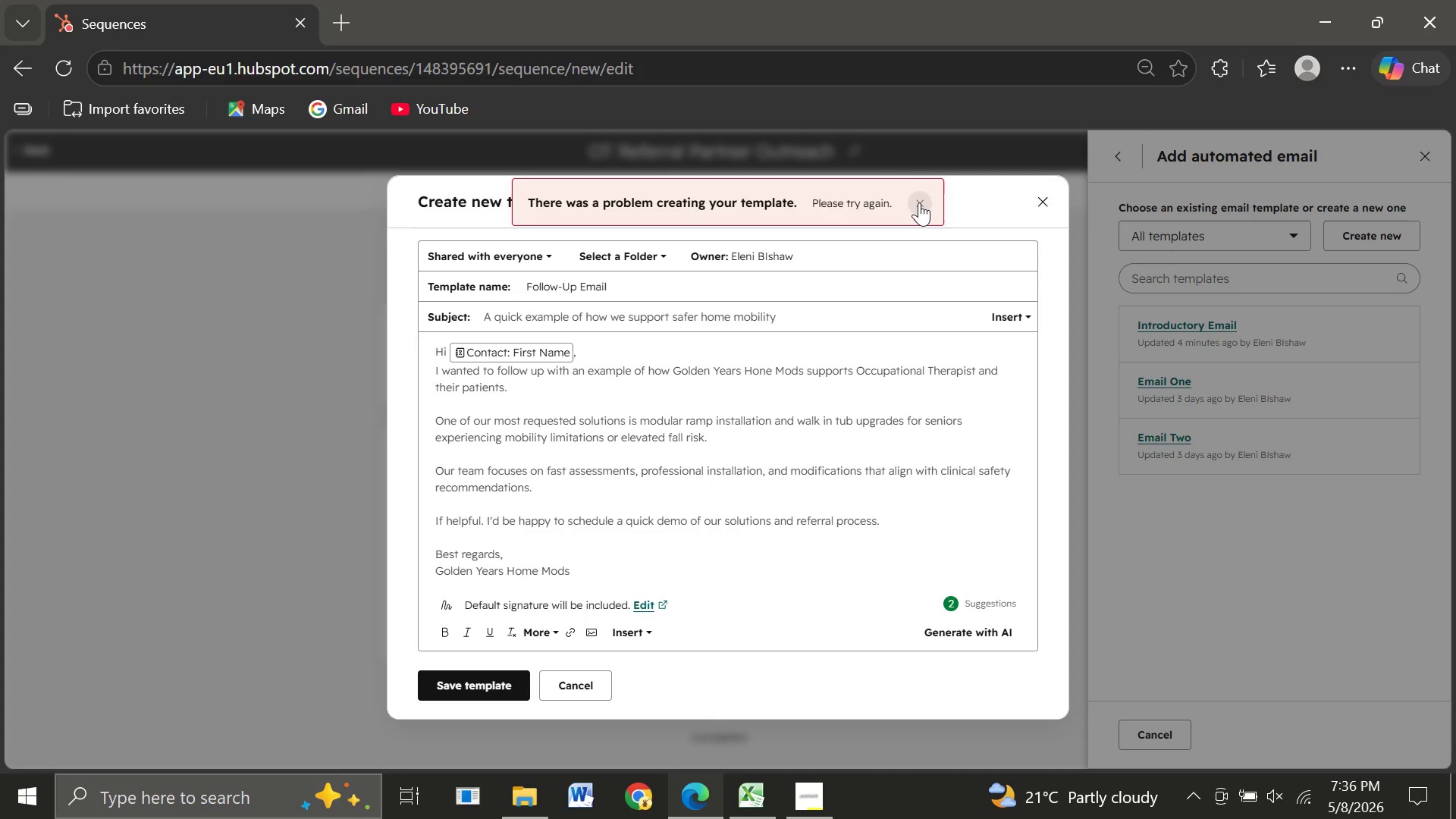 
left_click([919, 202])
 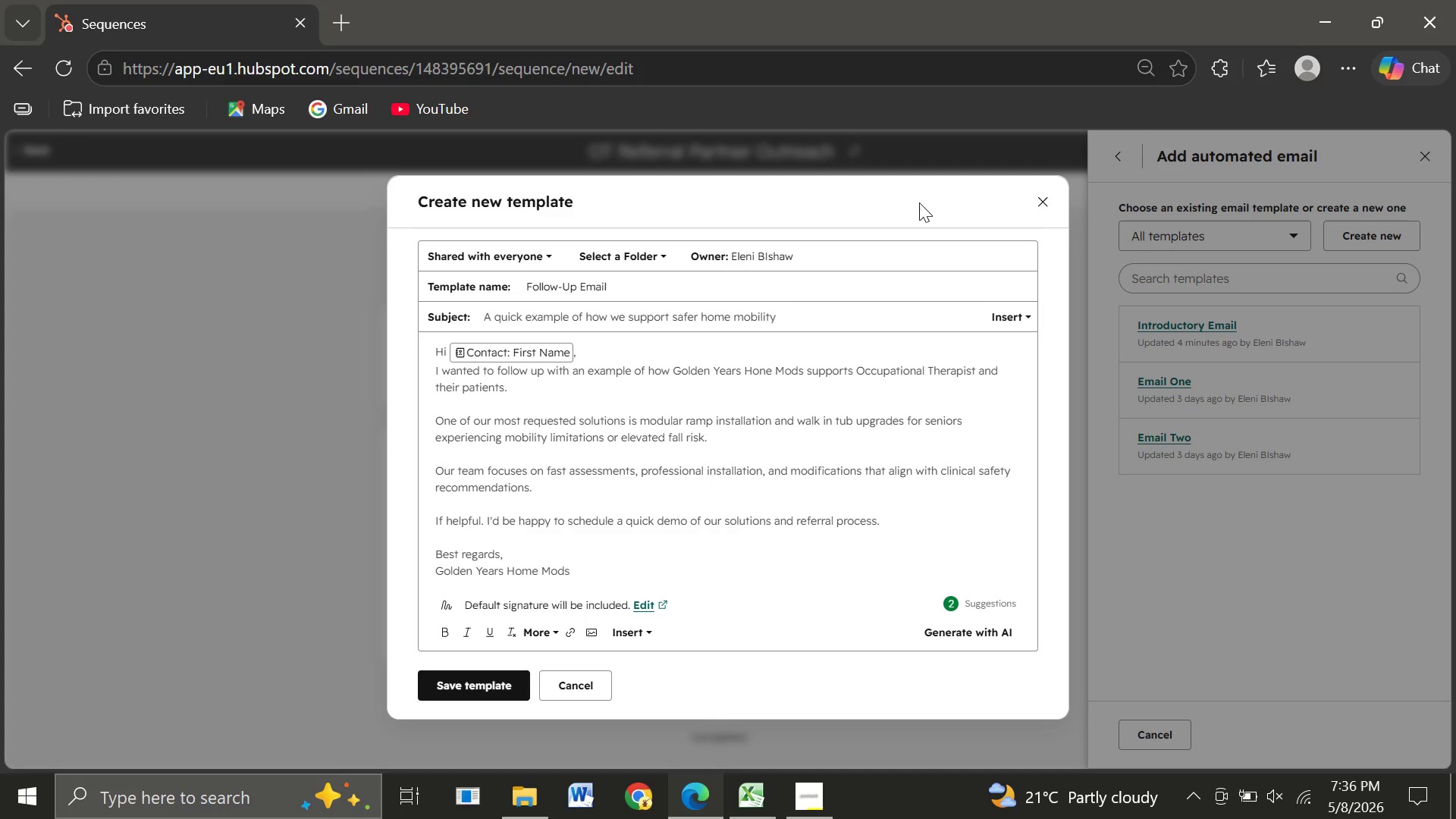 
wait(9.83)
 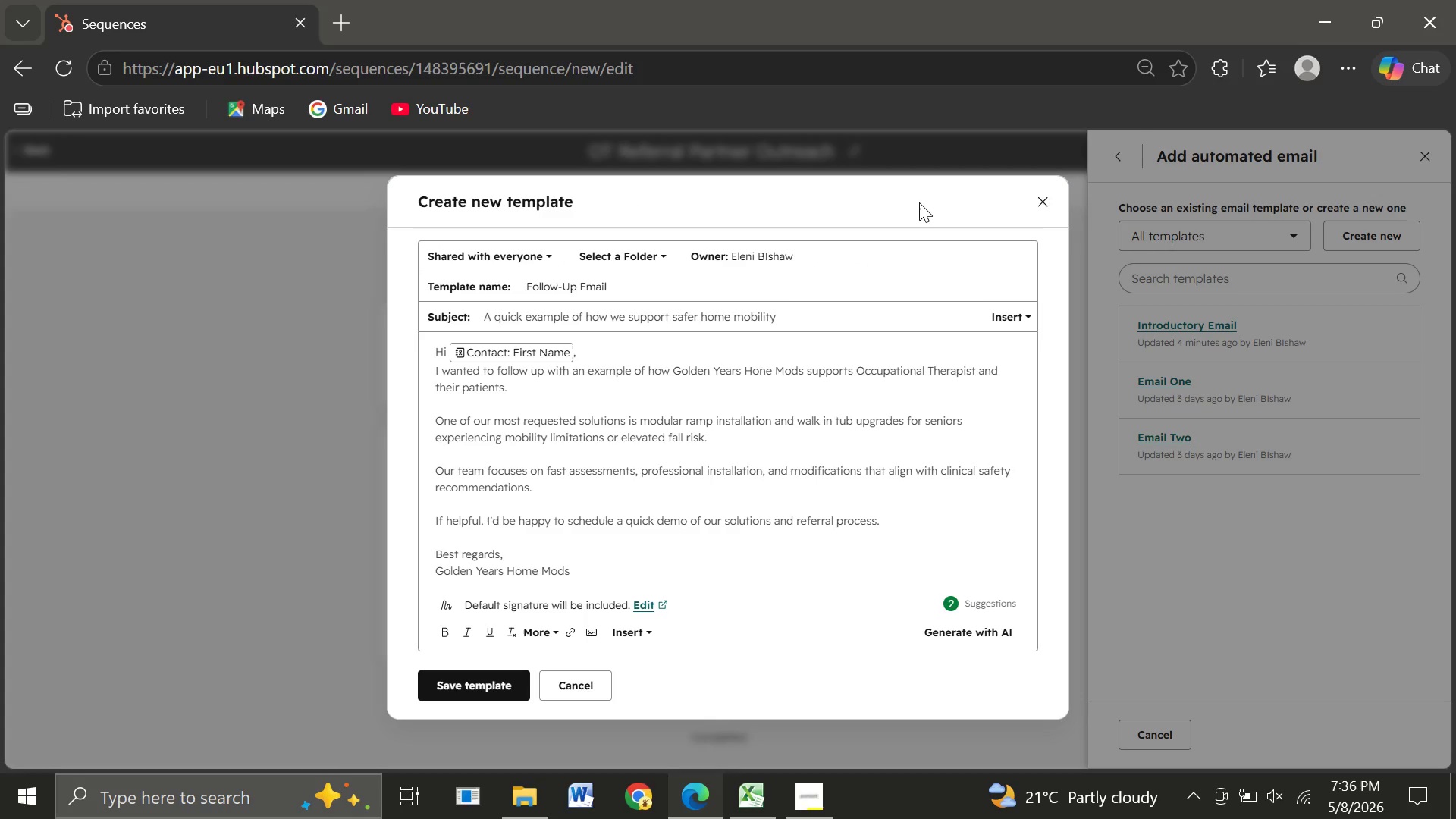 
left_click([479, 686])
 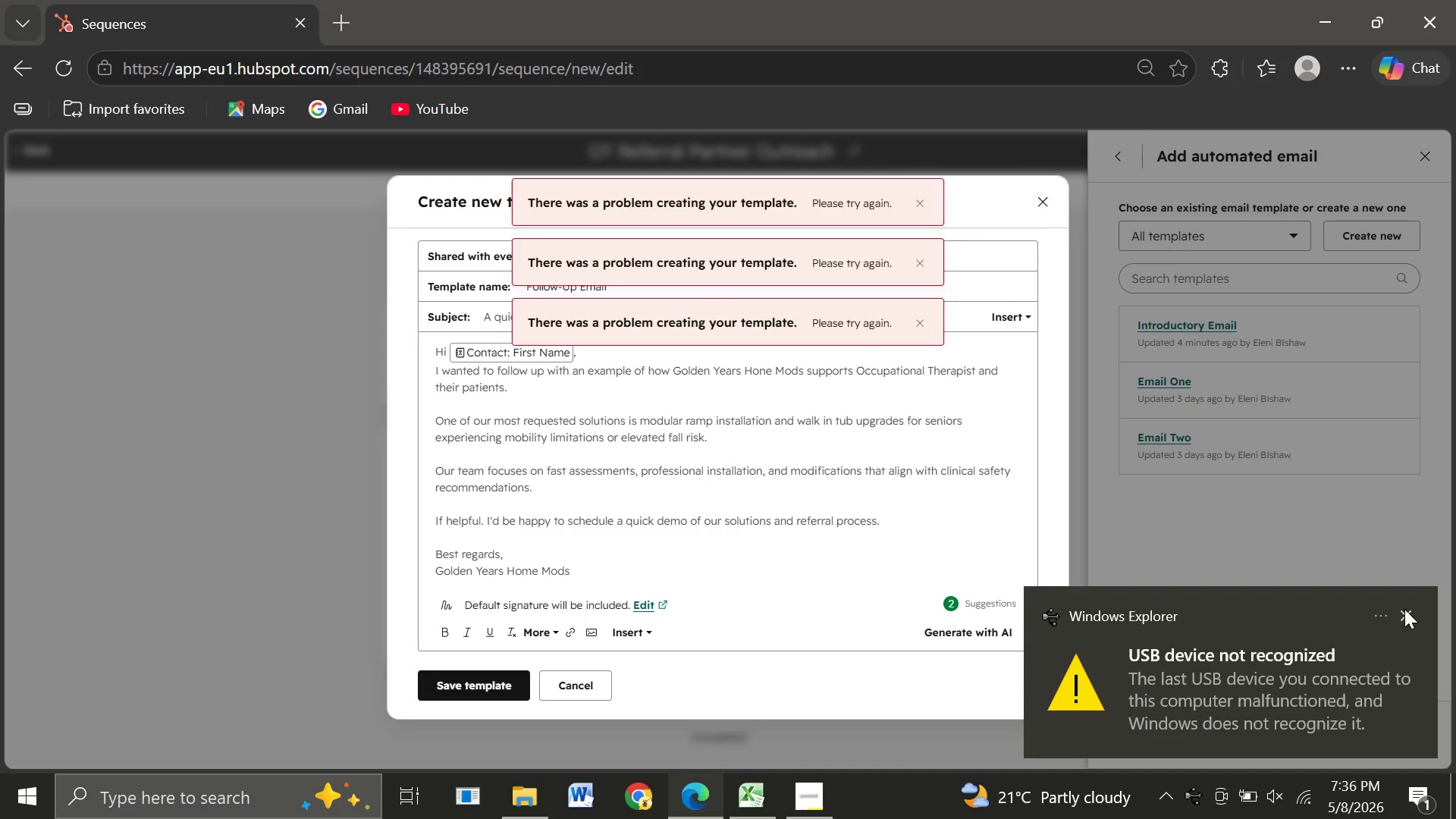 
left_click([1404, 610])
 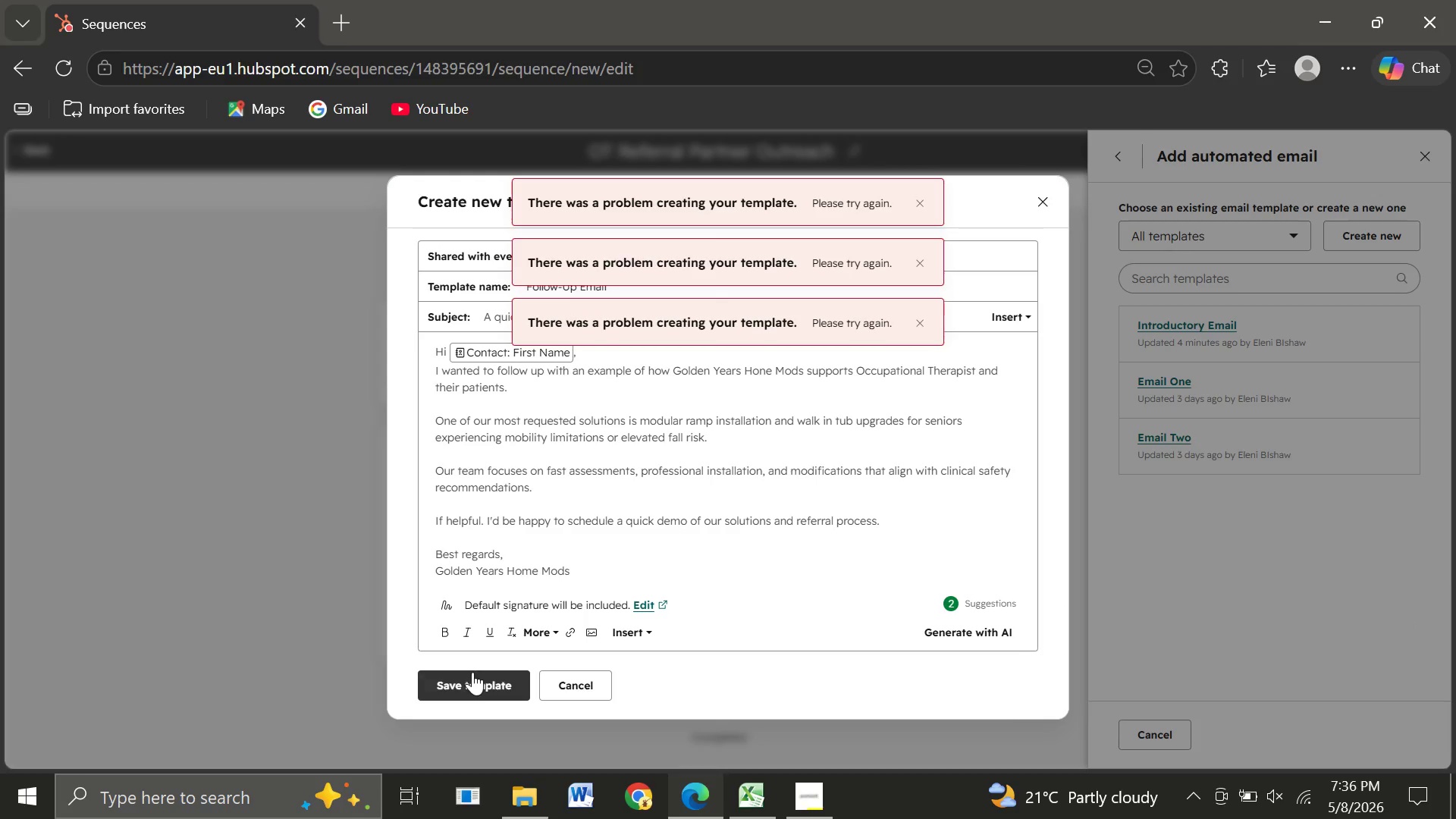 
double_click([472, 672])
 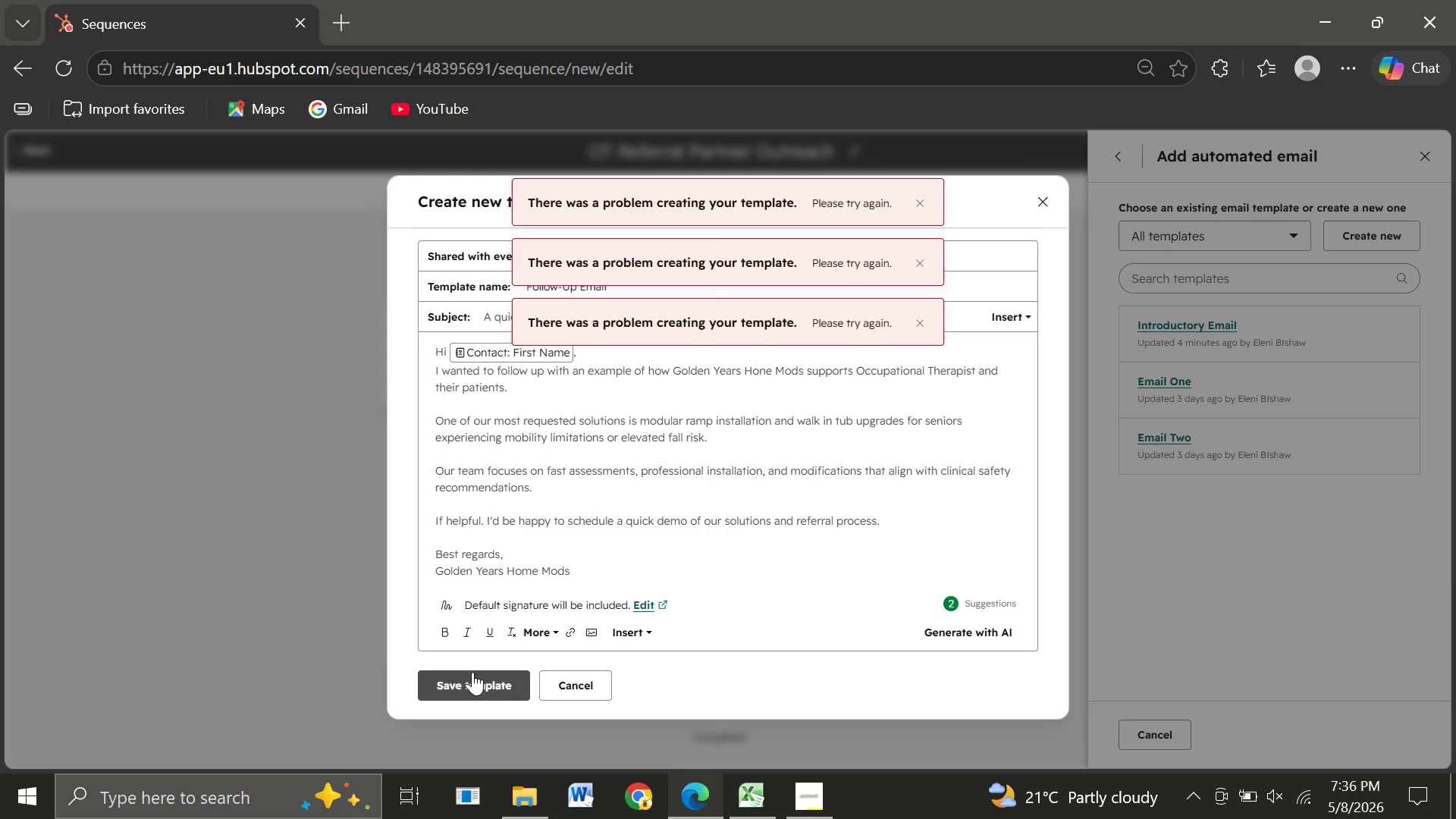 
triple_click([472, 672])
 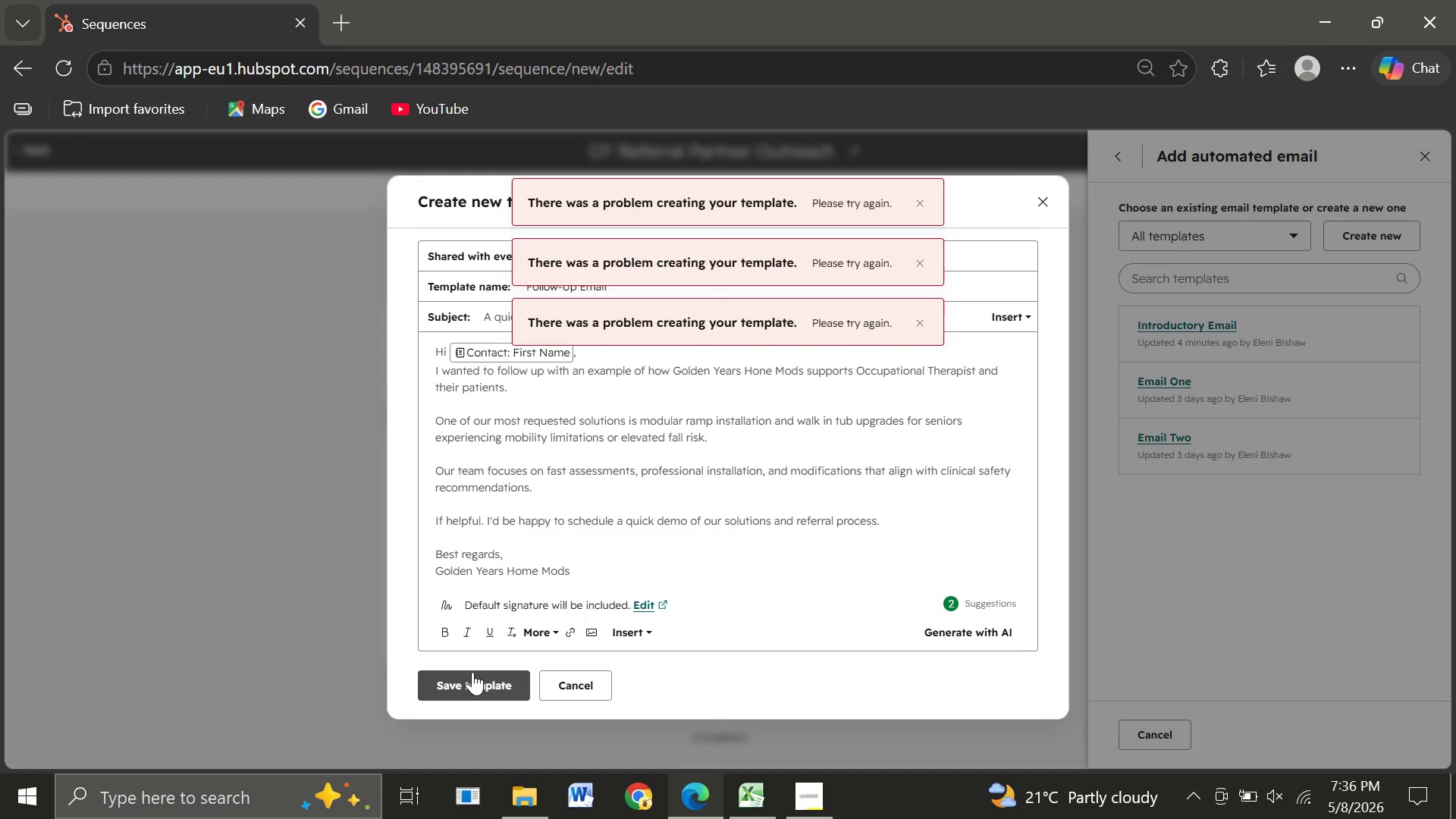 
triple_click([472, 672])
 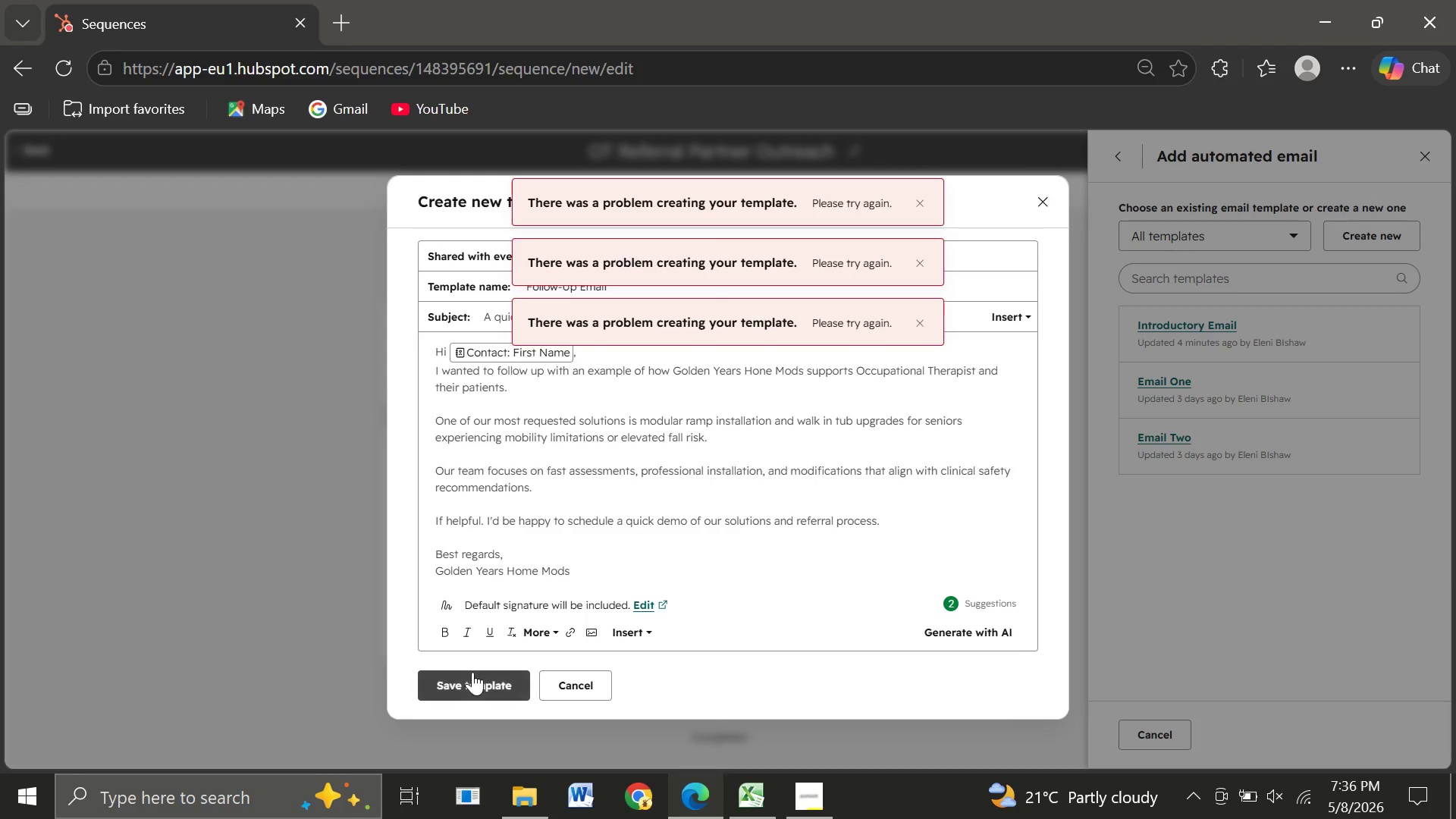 
triple_click([472, 672])
 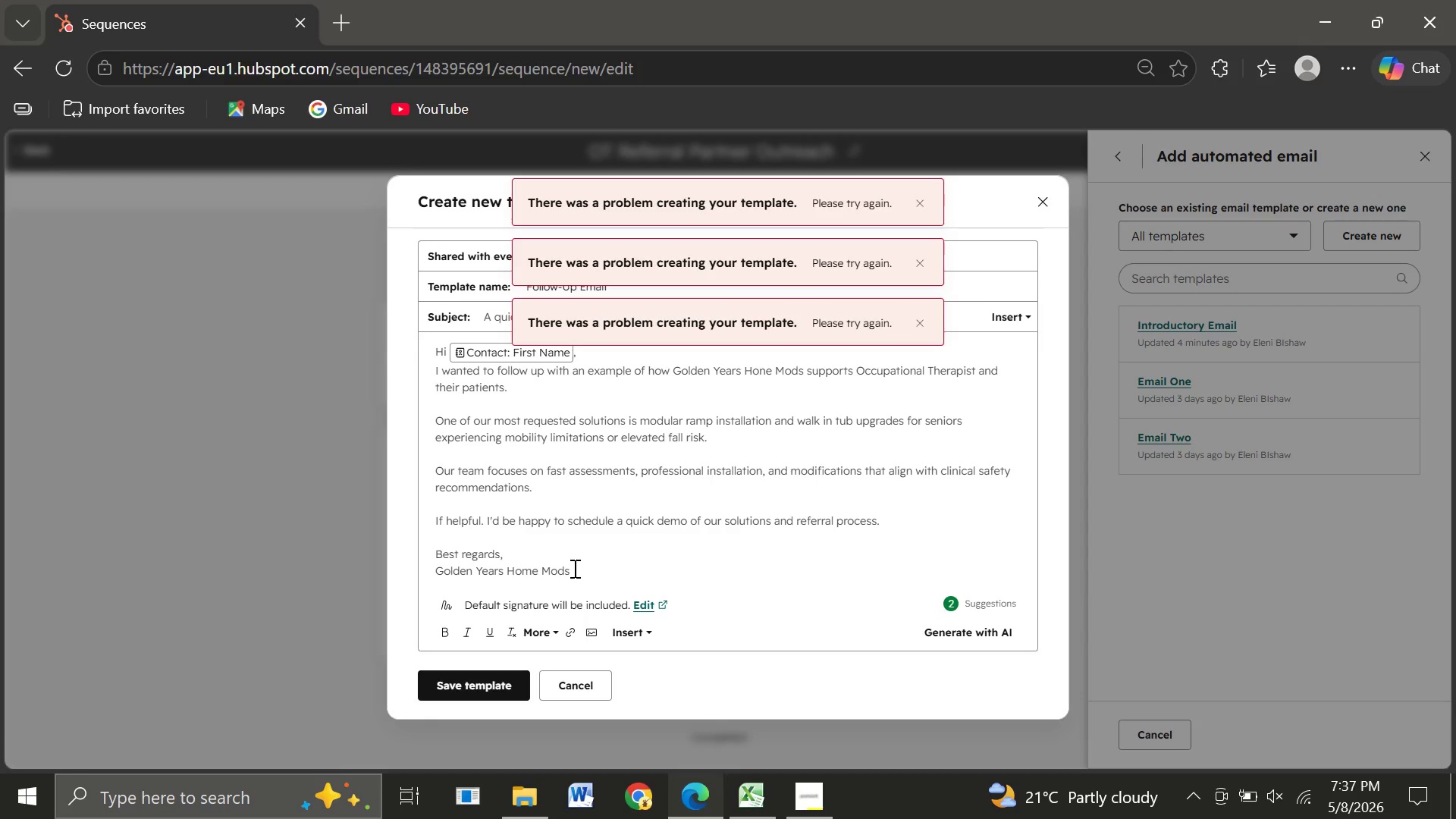 
left_click_drag(start_coordinate=[573, 568], to_coordinate=[435, 371])
 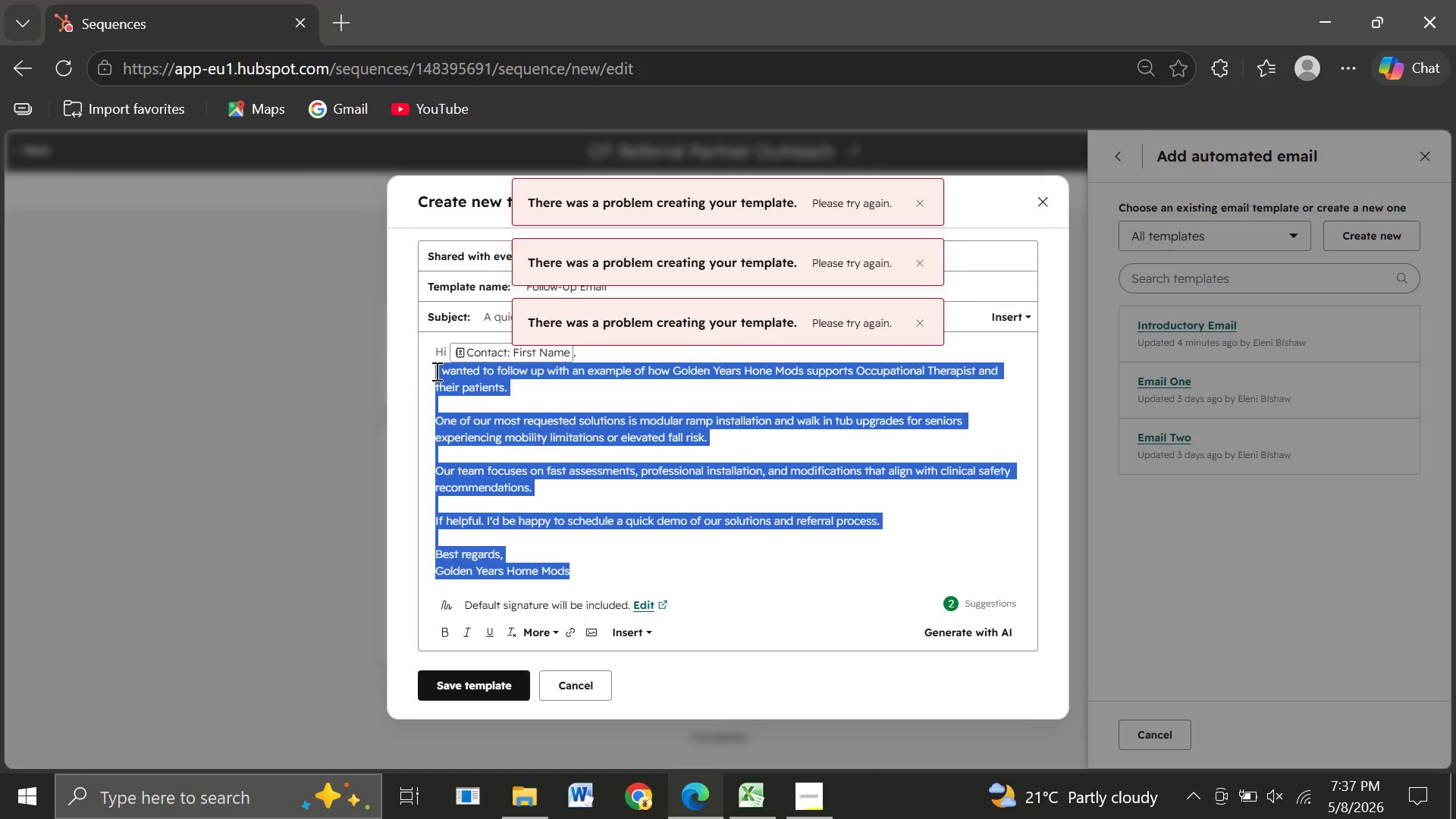 
key(Control+C)
 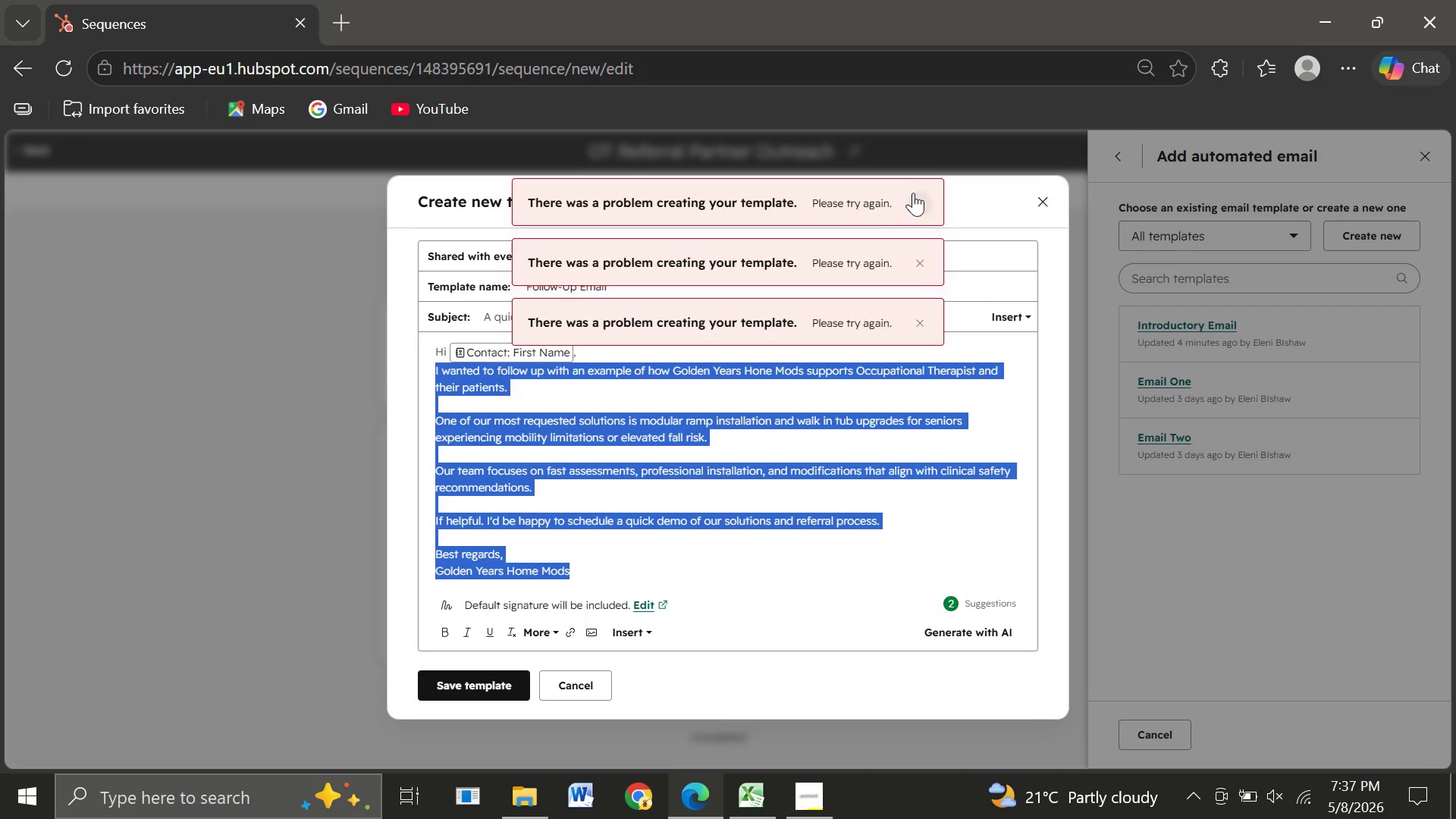 
left_click([913, 191])
 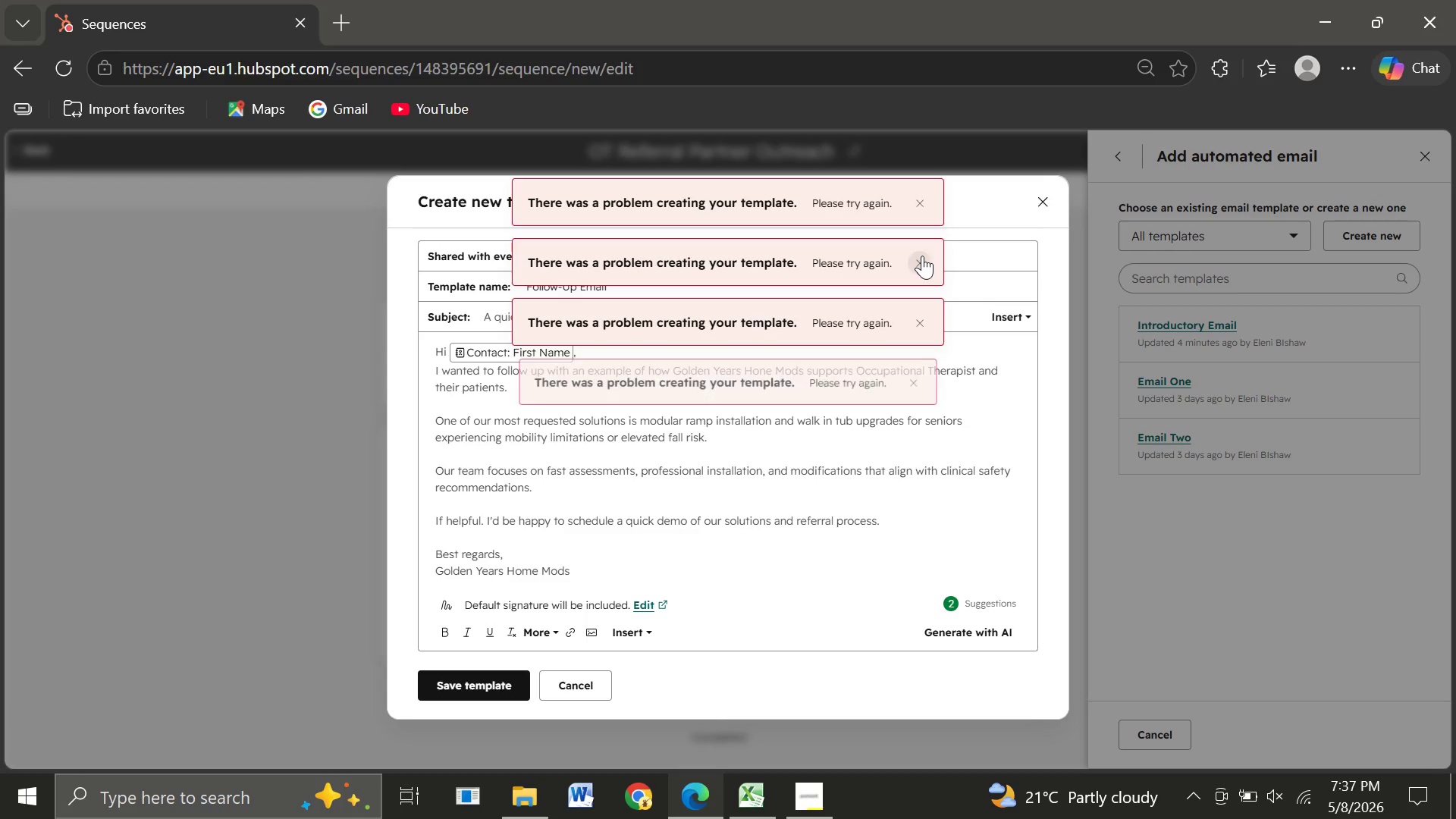 
left_click([922, 256])
 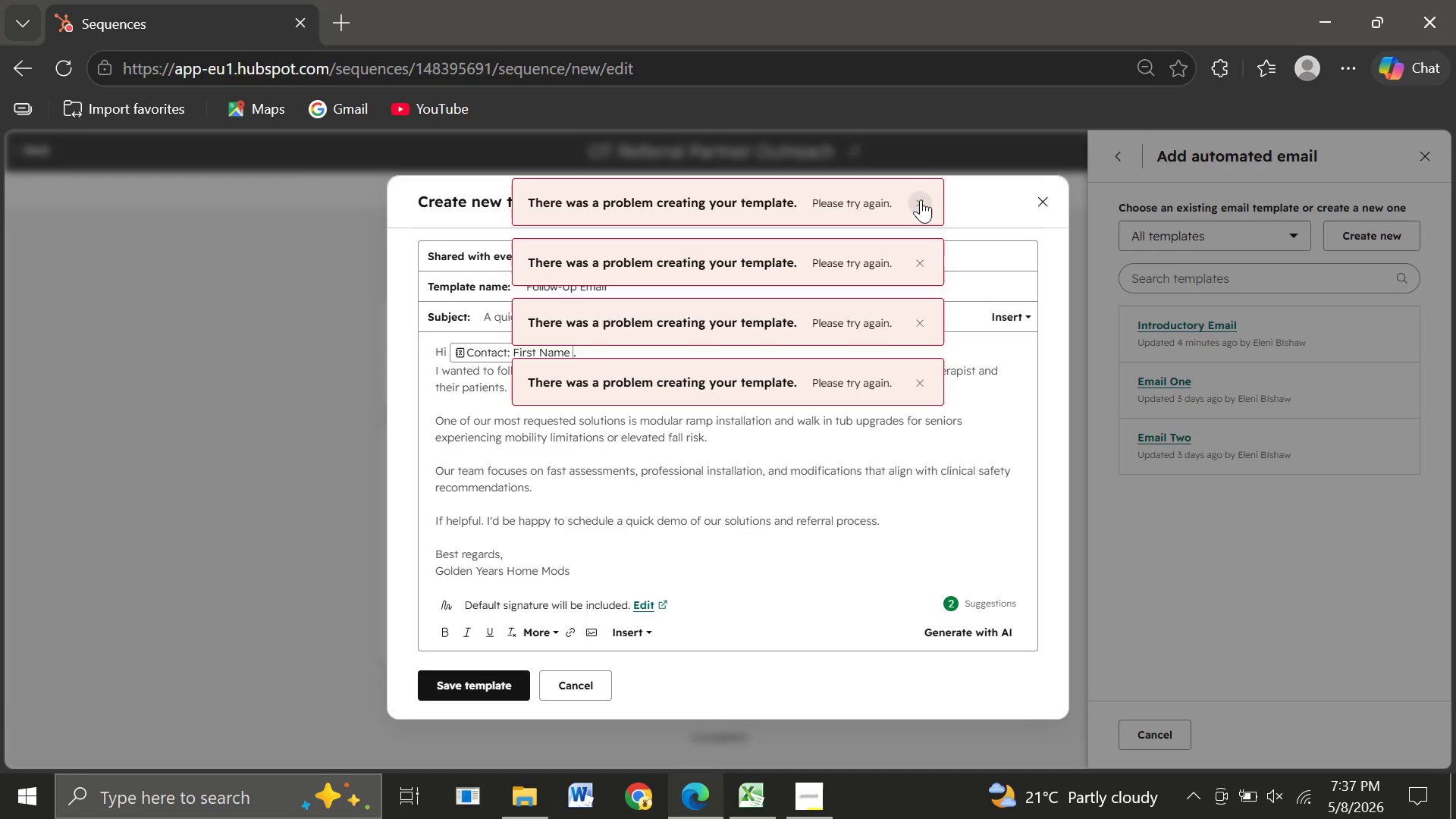 
left_click([921, 199])
 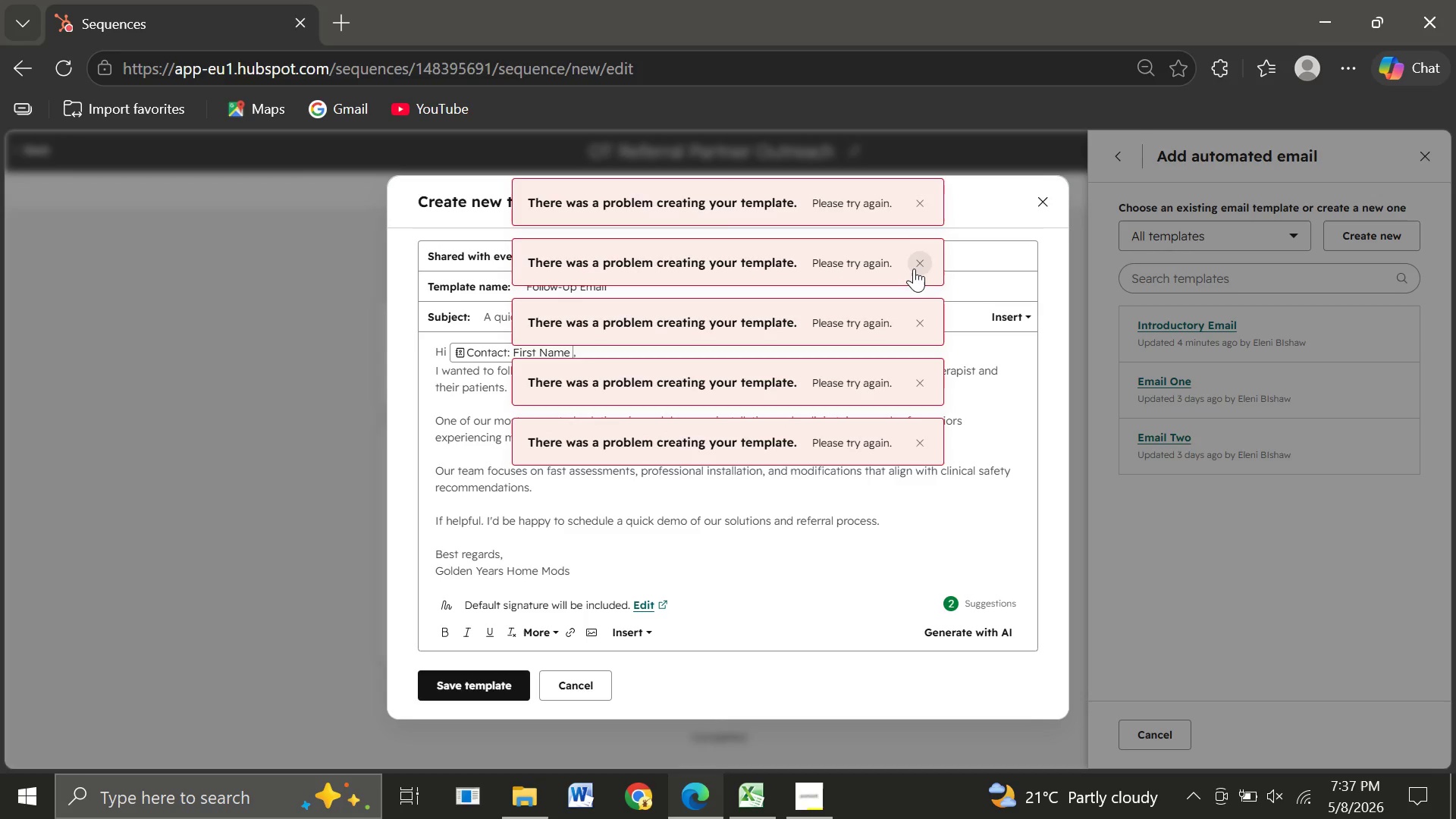 
left_click([914, 268])
 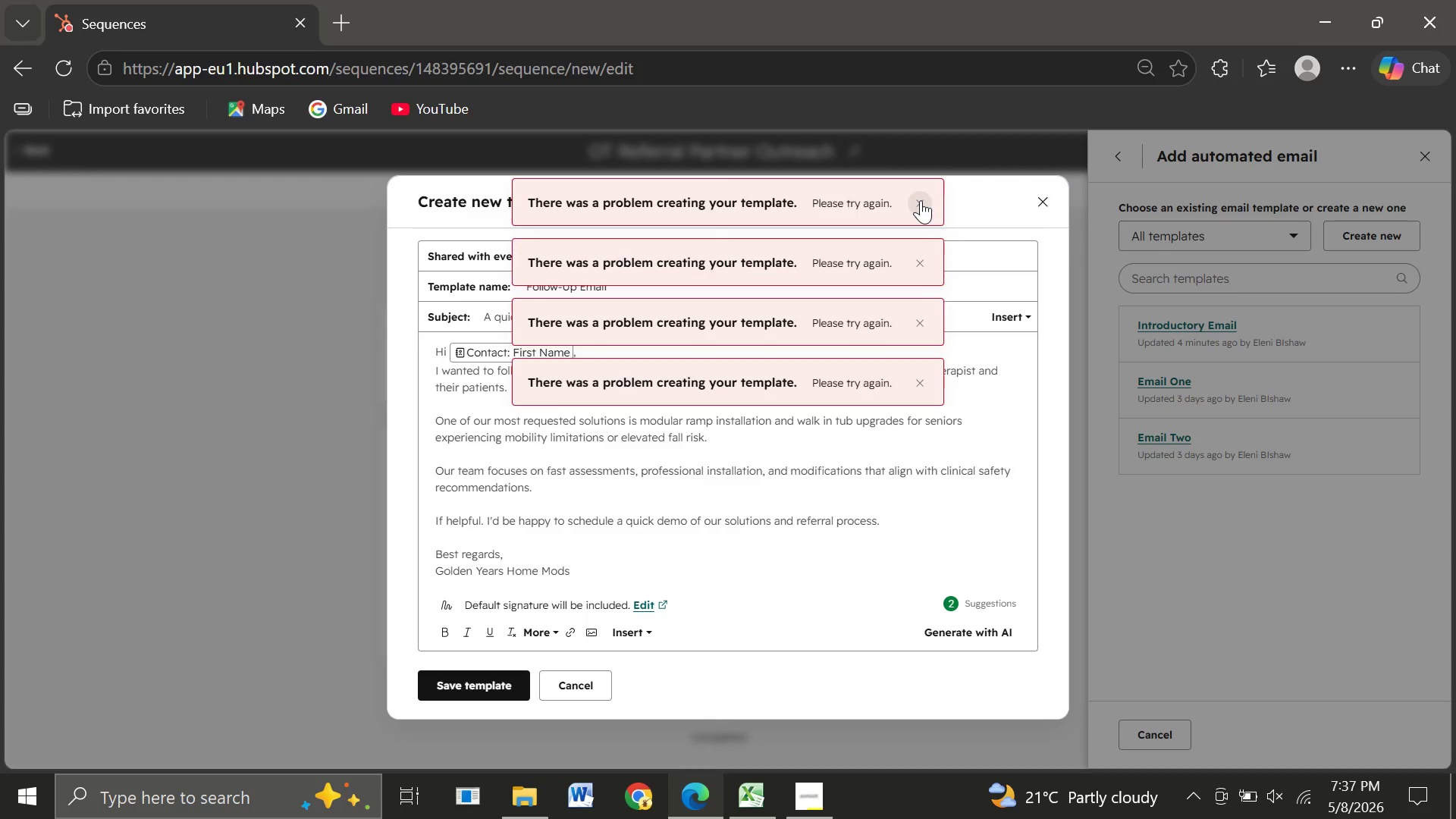 
left_click([921, 200])
 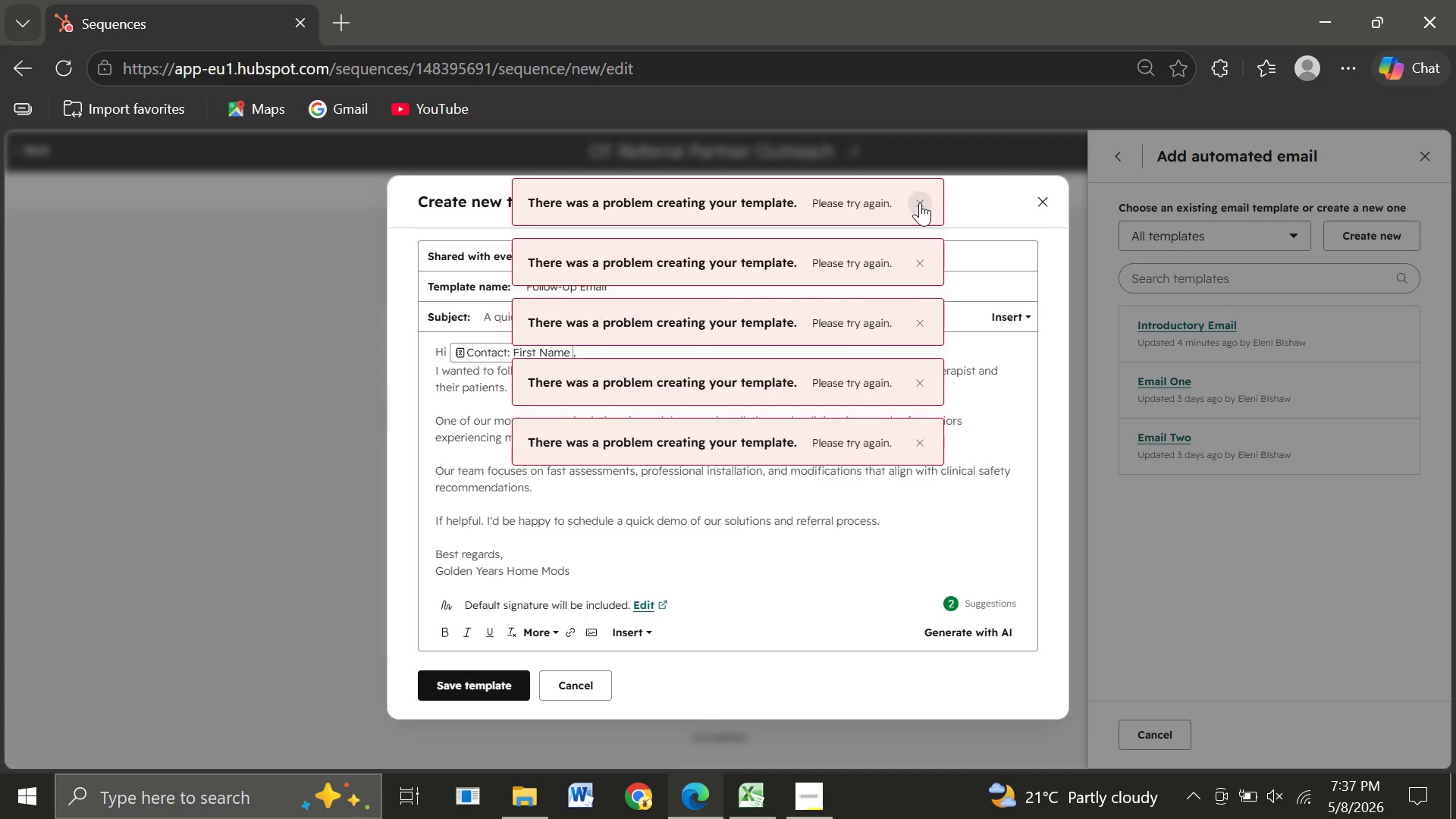 
left_click([920, 202])
 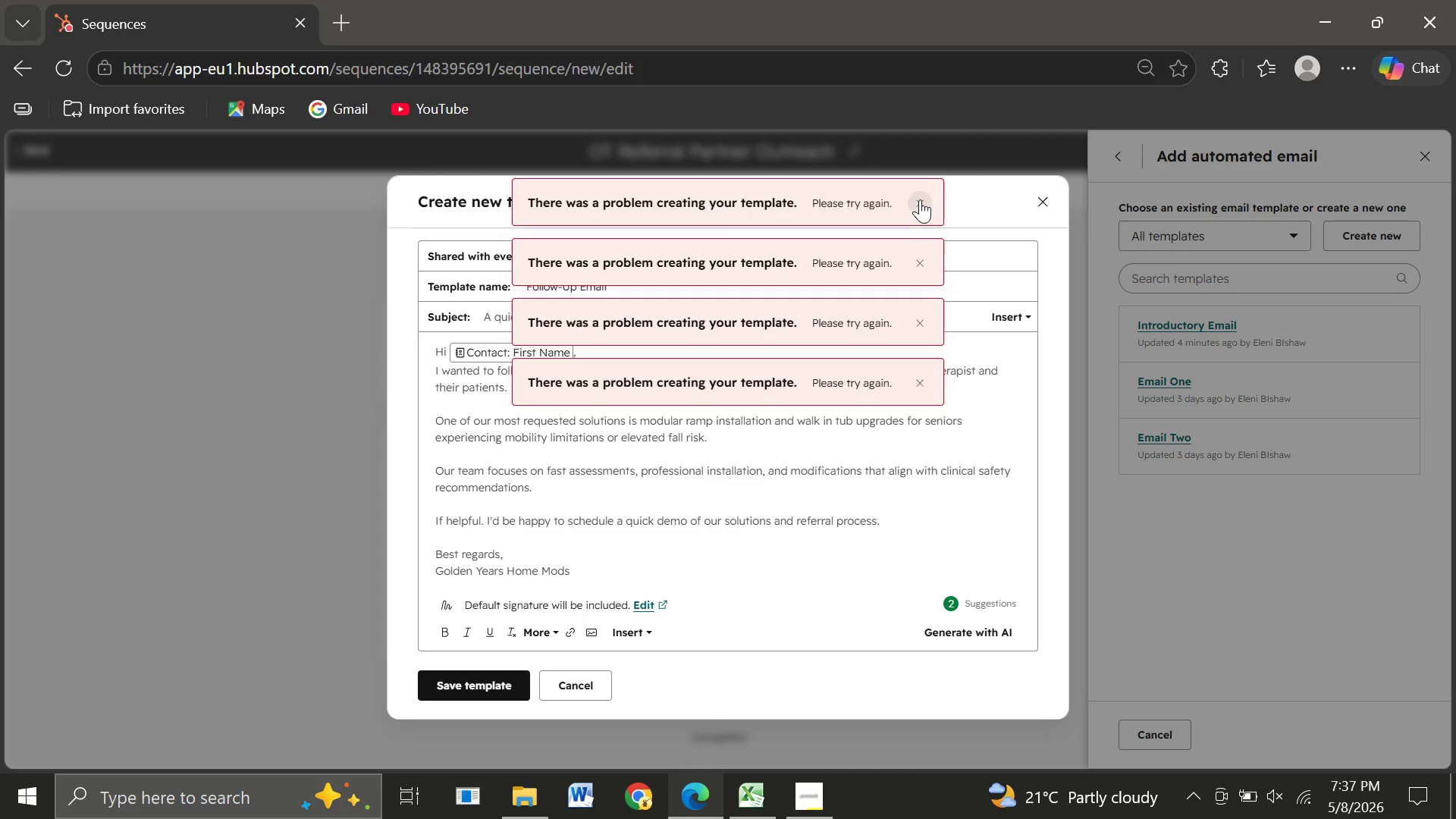 
left_click([920, 199])
 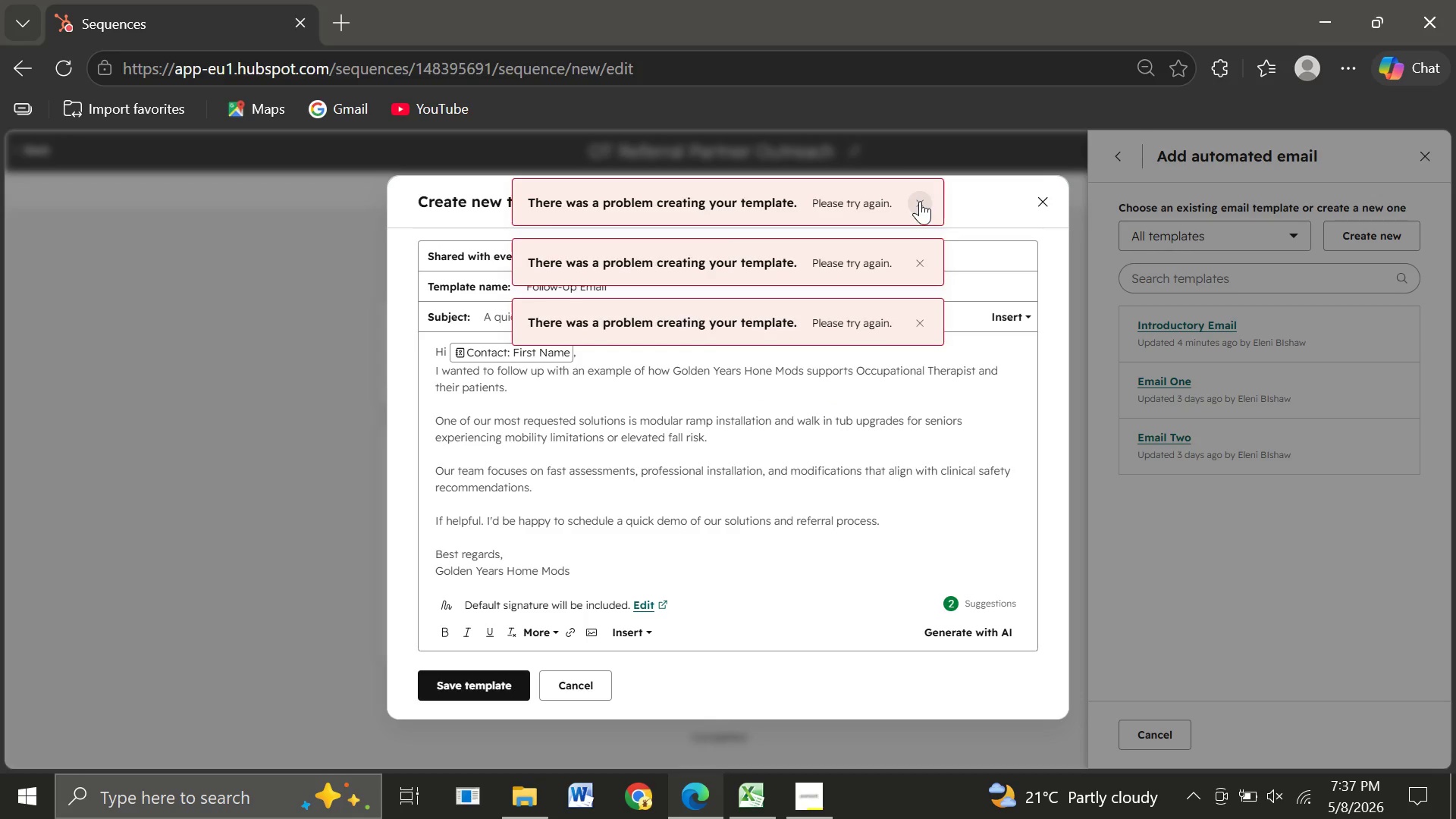 
left_click([920, 201])
 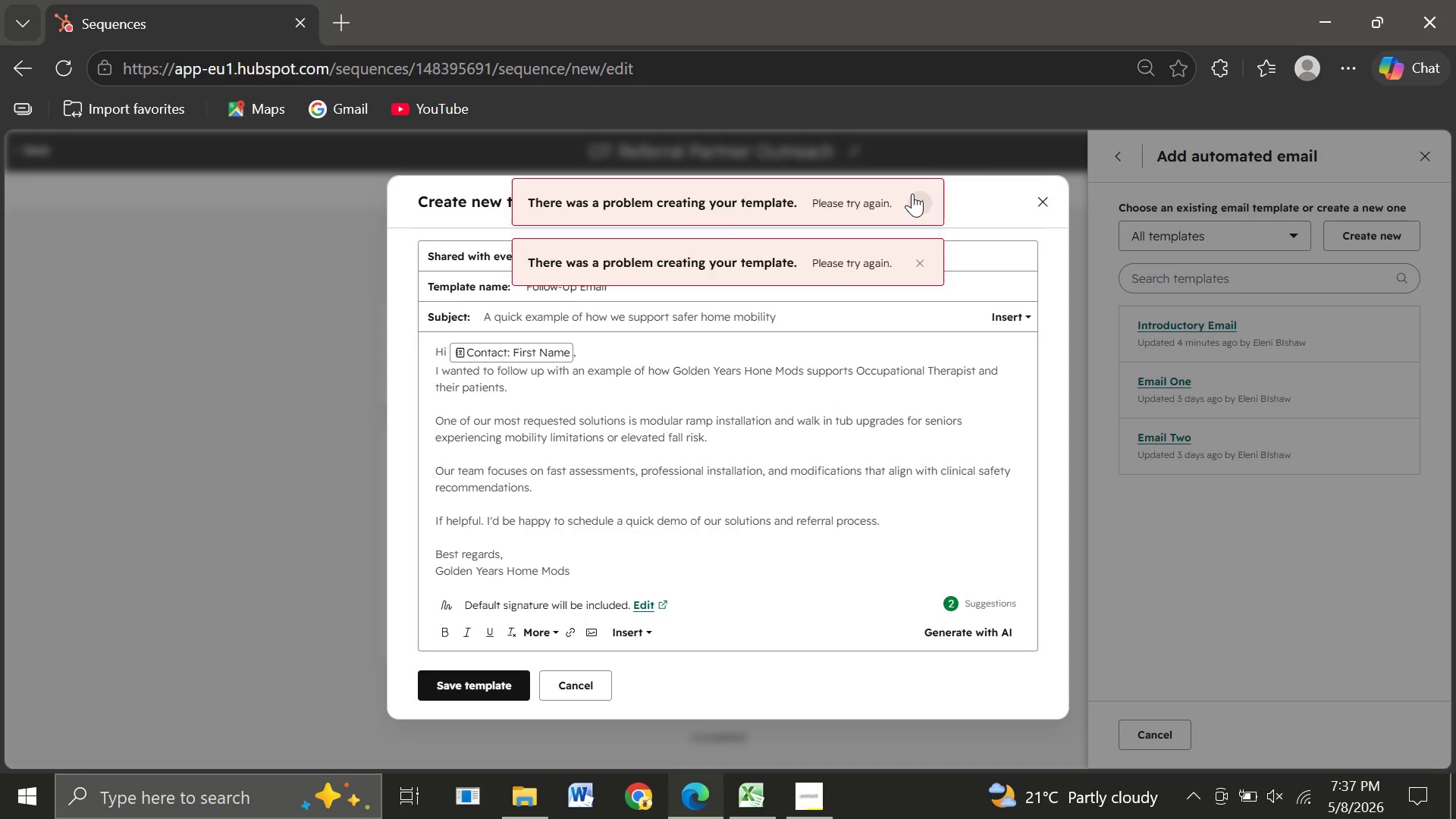 
left_click([912, 193])
 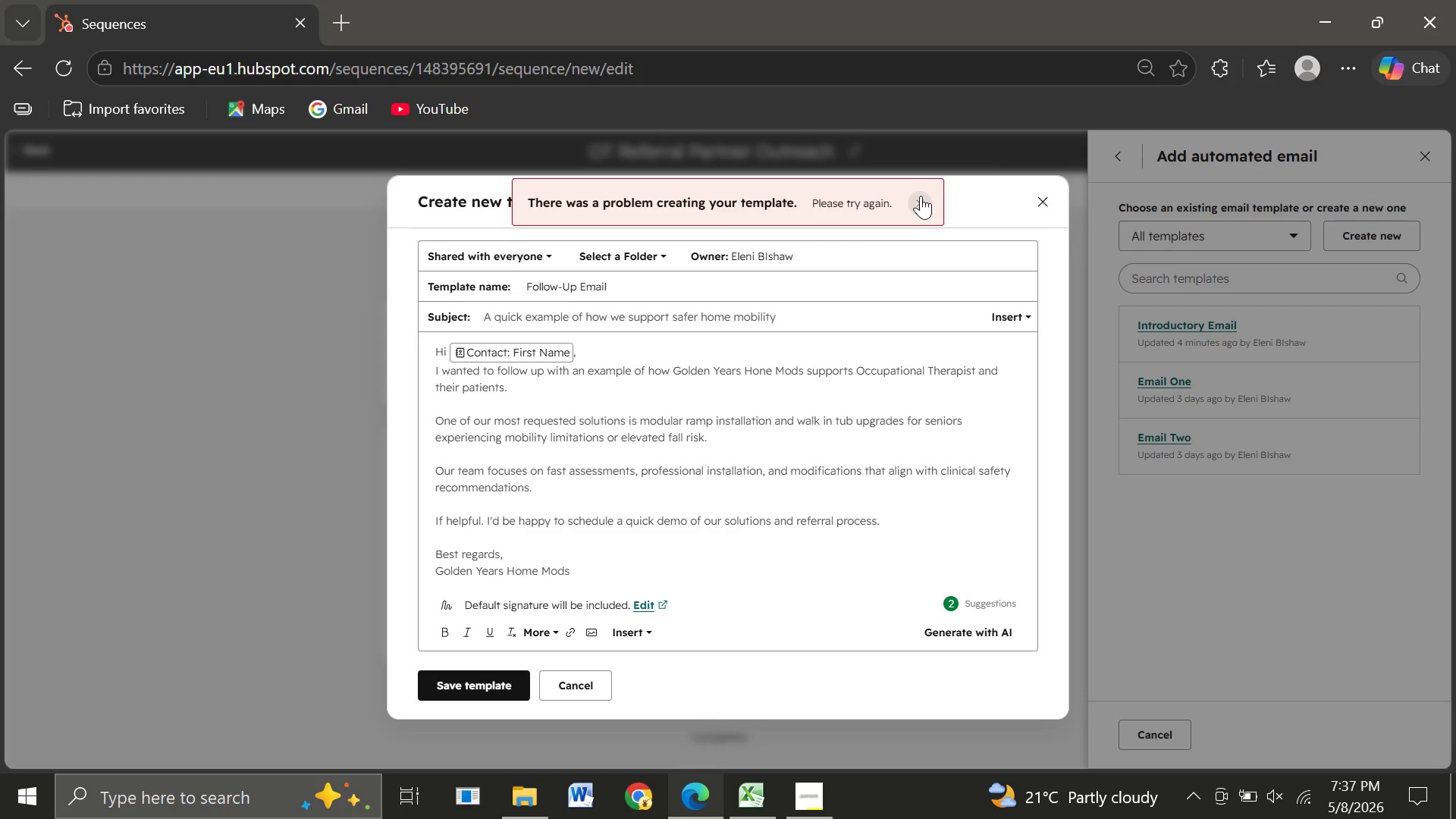 
left_click([921, 196])
 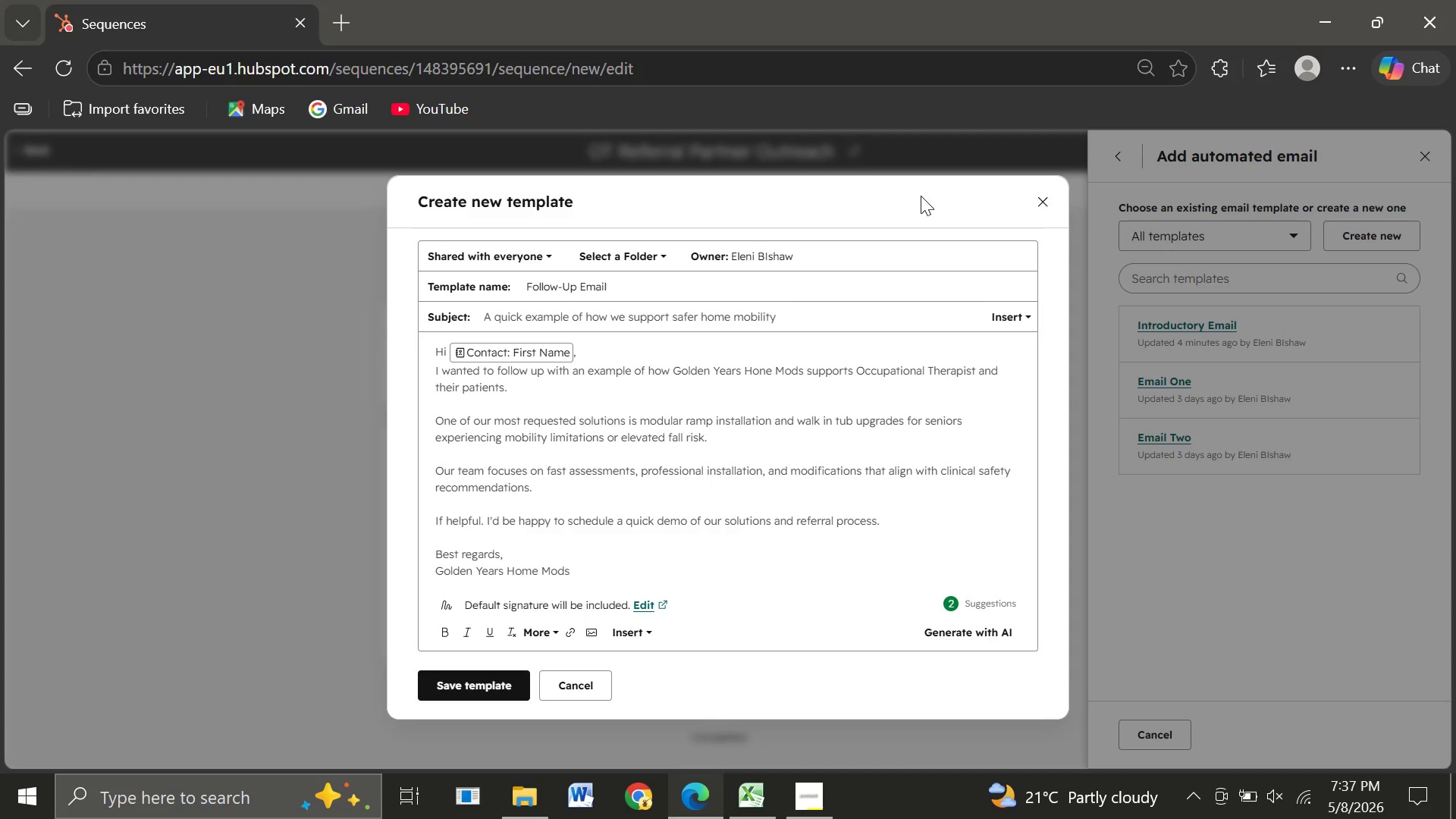 
wait(8.02)
 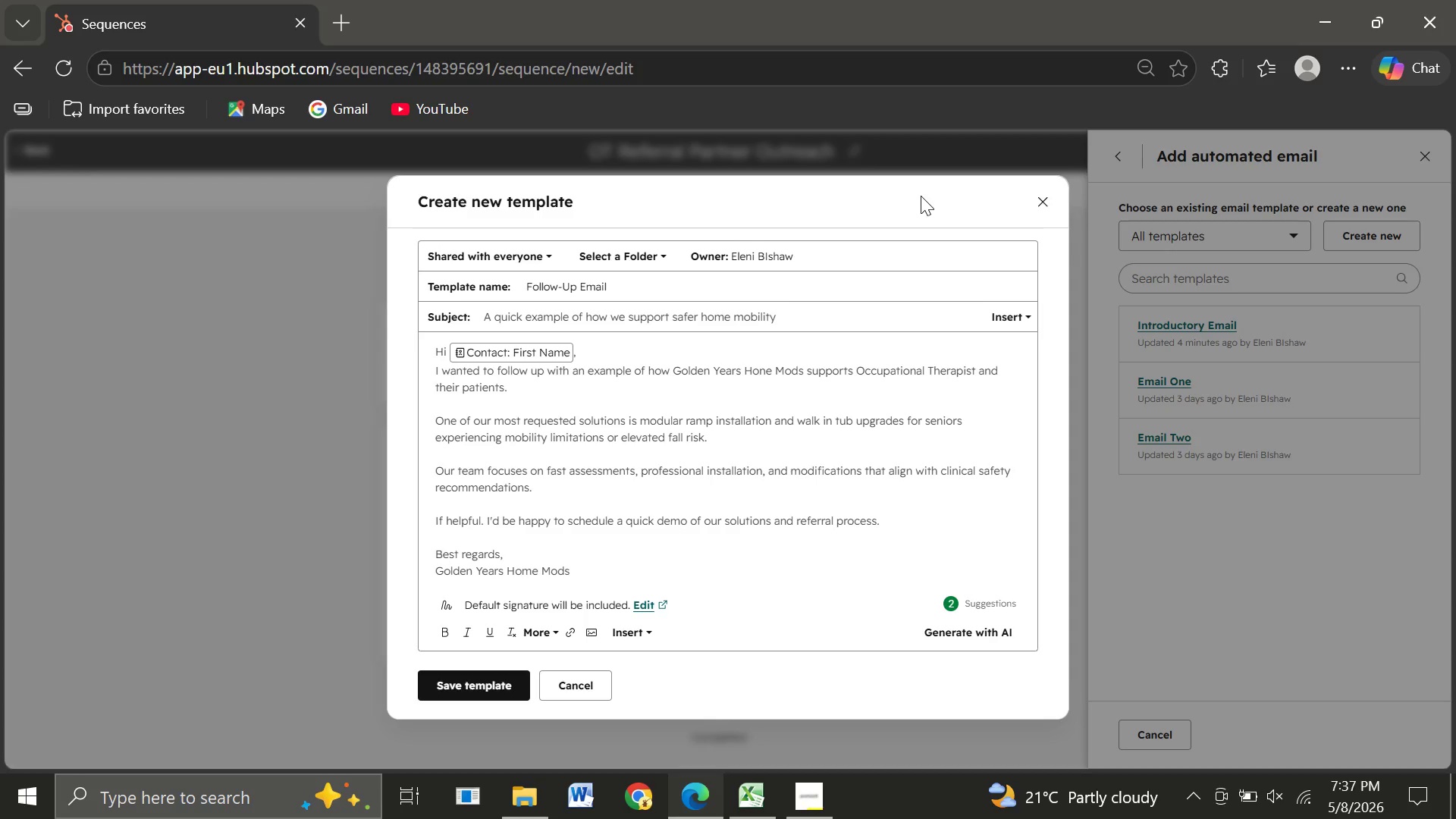 
left_click([1400, 618])
 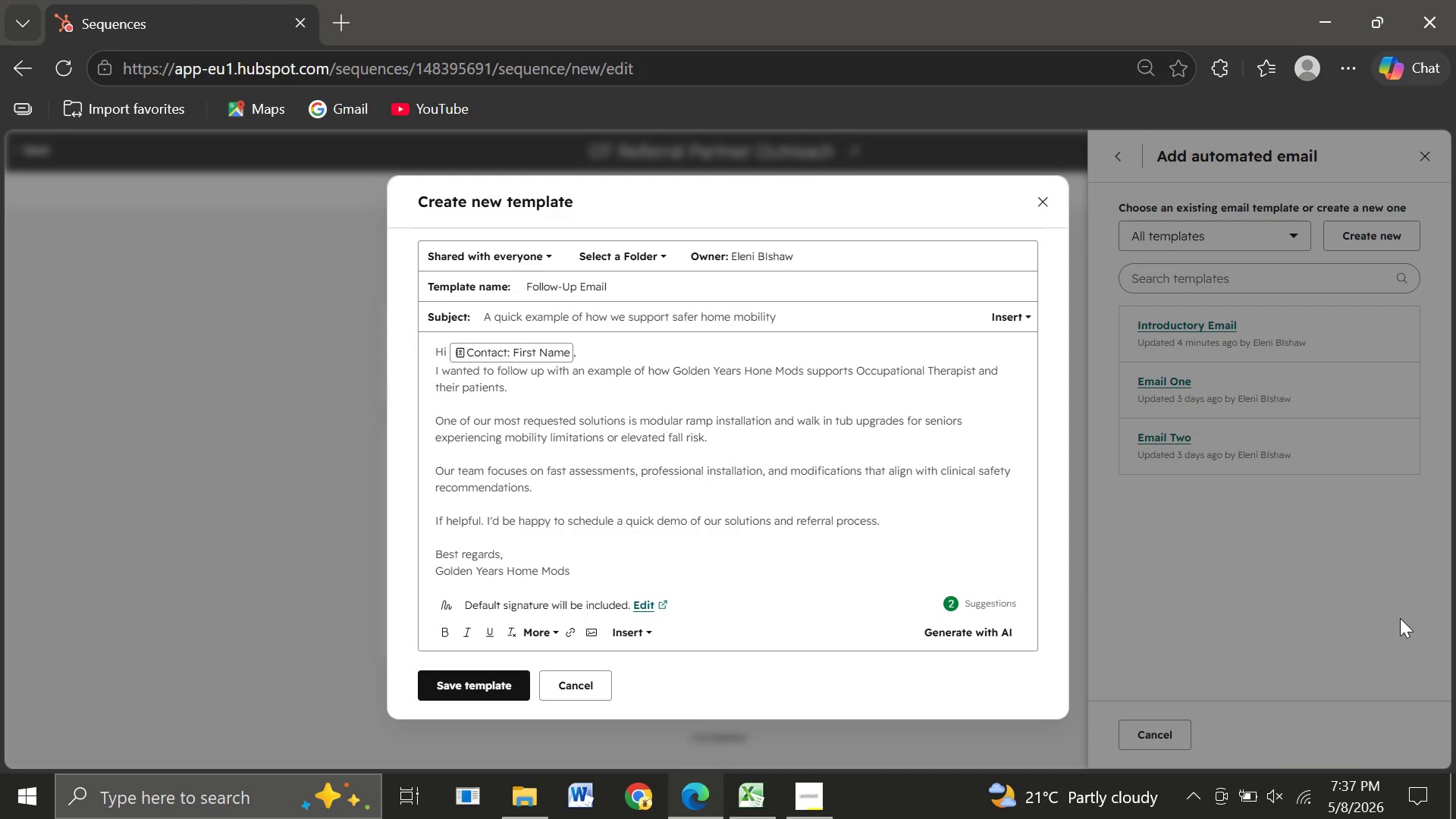 
mouse_move([1022, 787])
 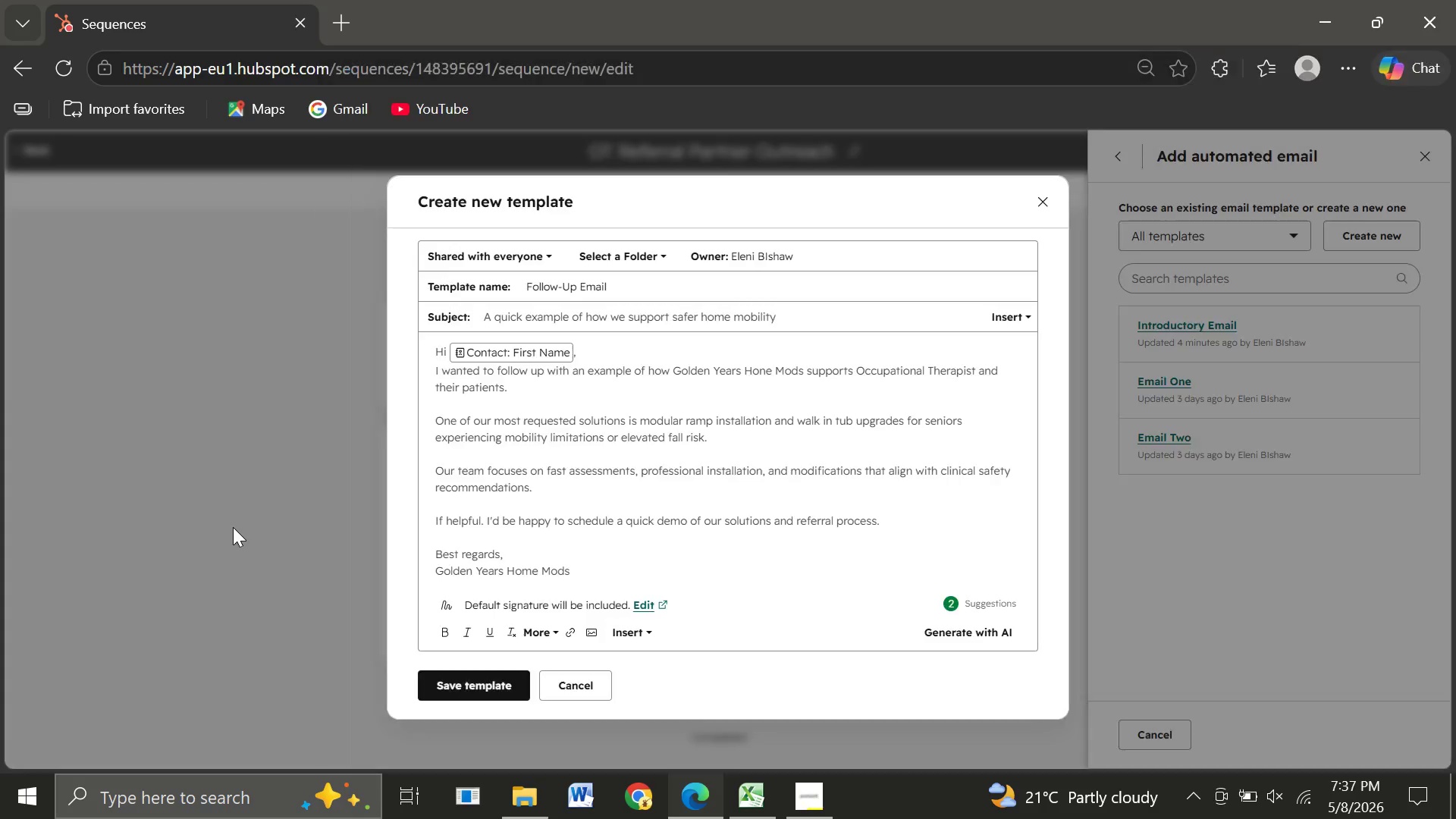 
left_click([233, 527])
 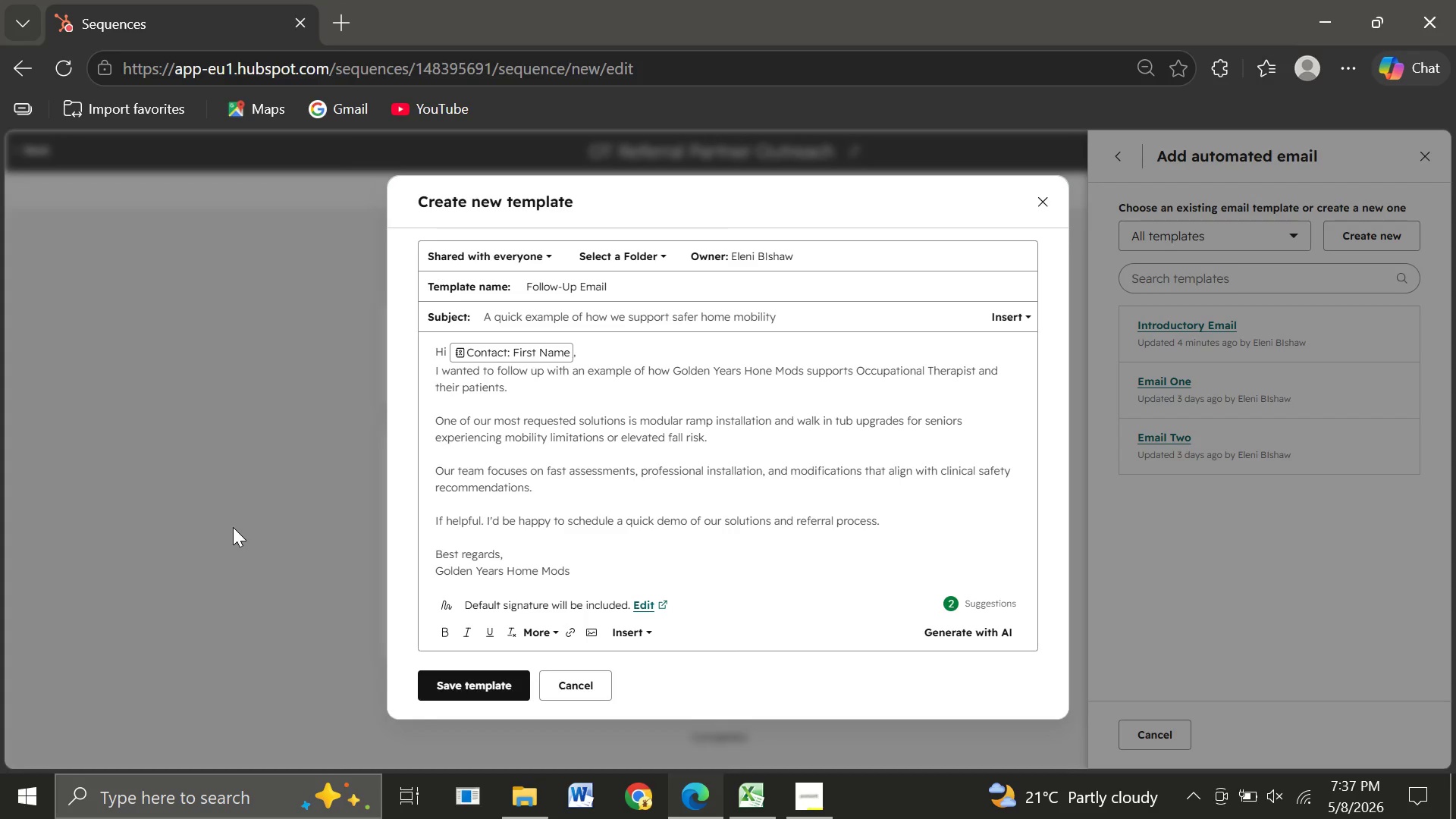 
wait(10.17)
 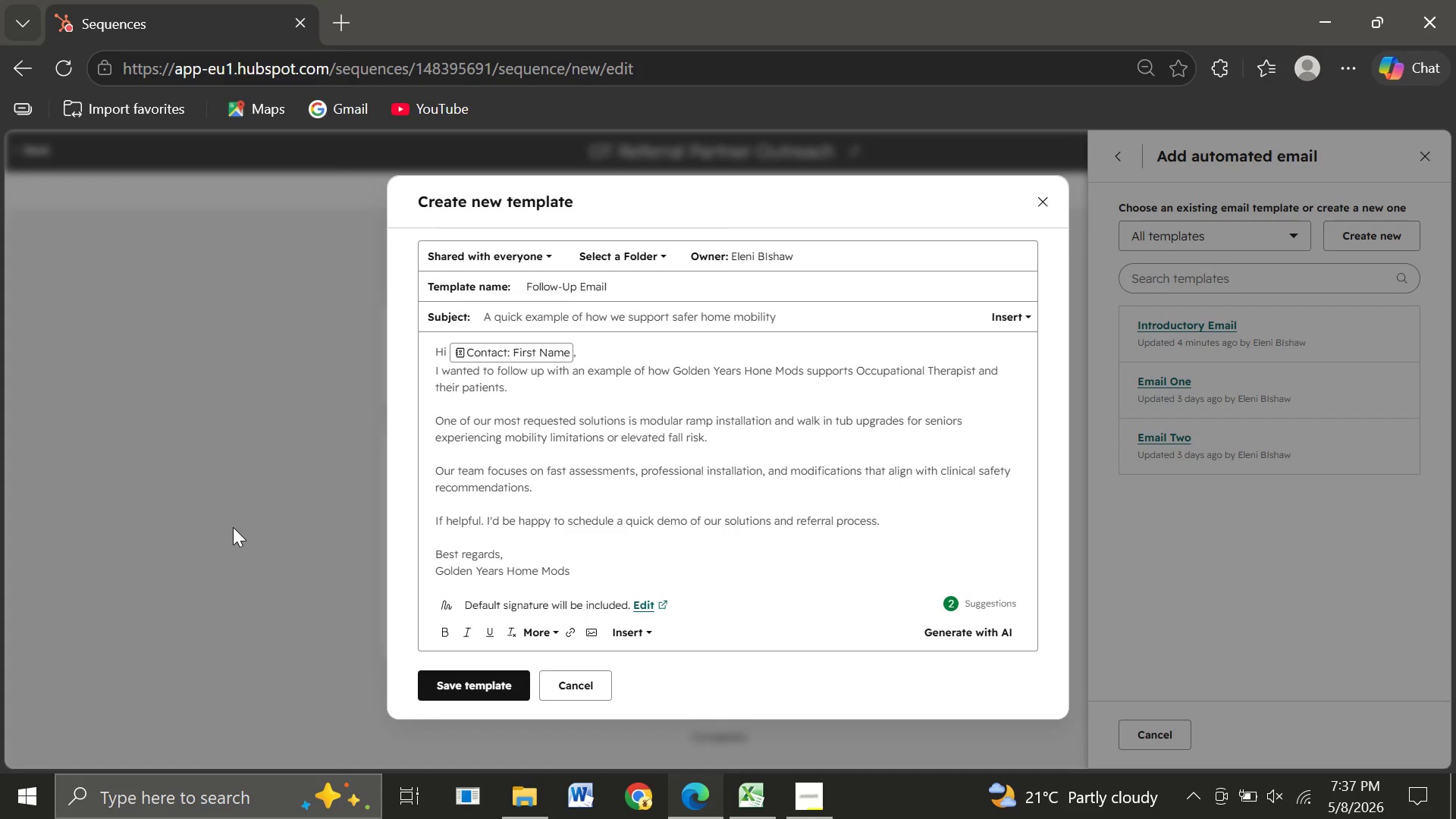 
left_click([472, 683])
 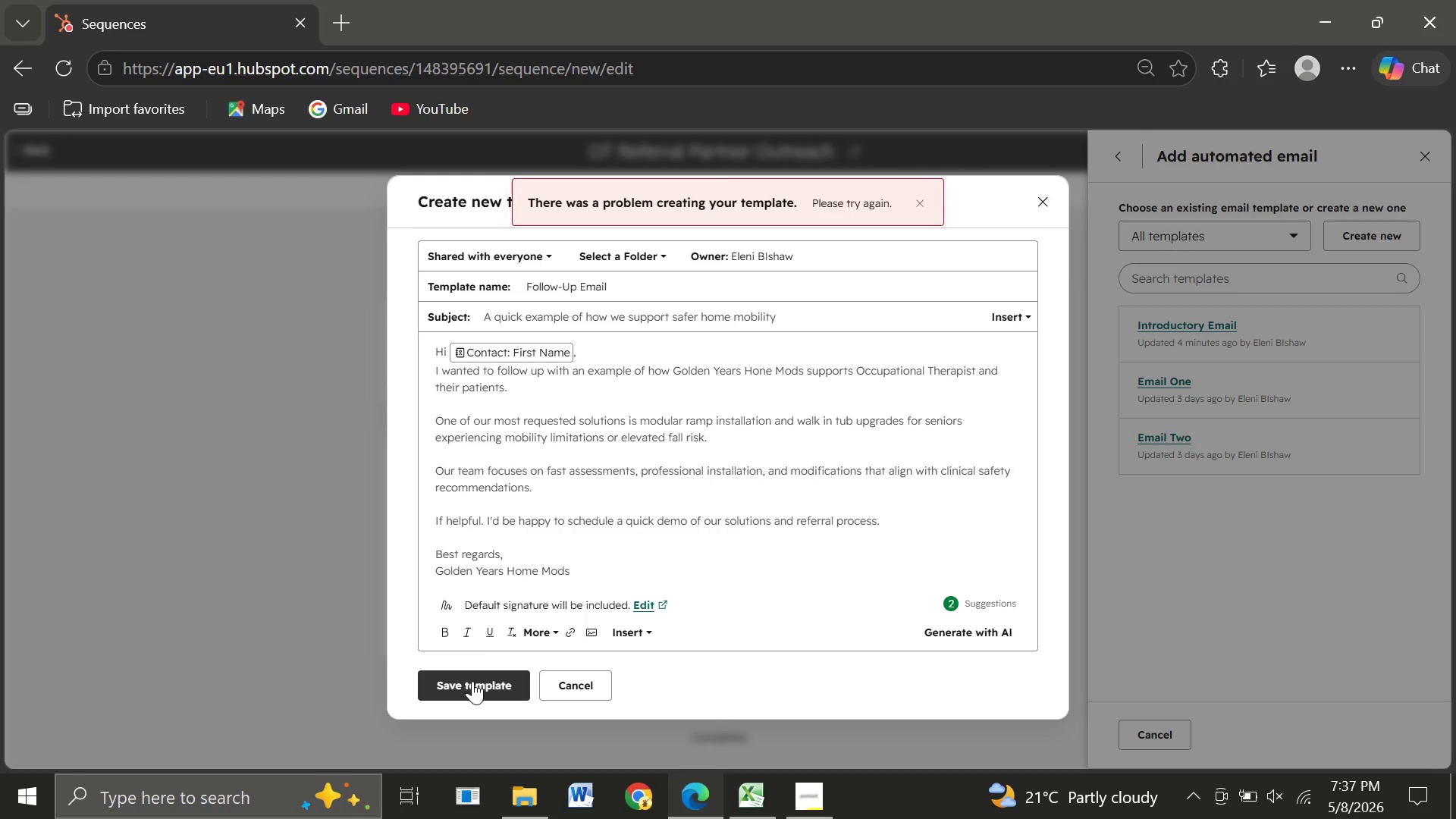 
double_click([472, 681])
 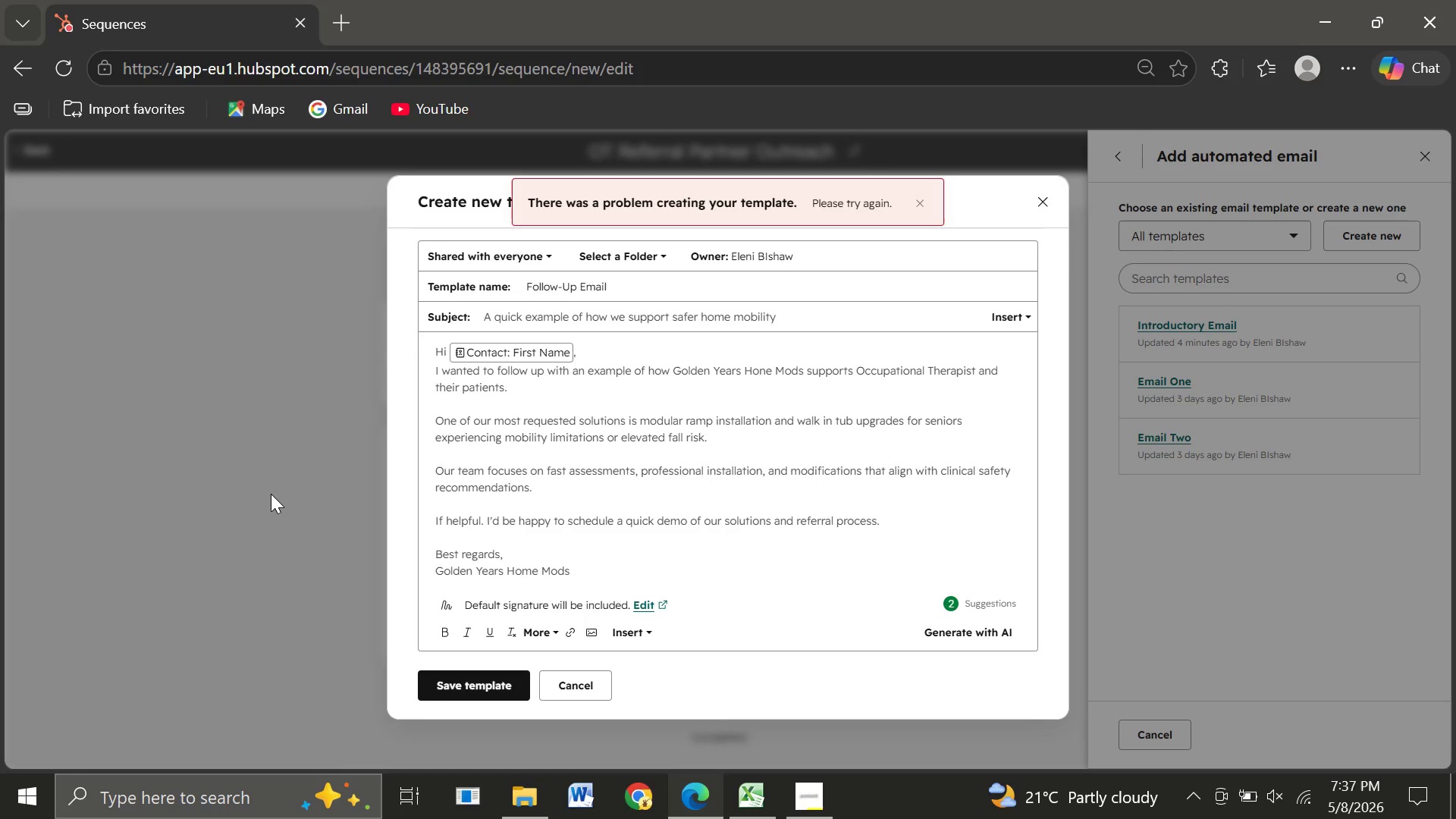 
wait(6.83)
 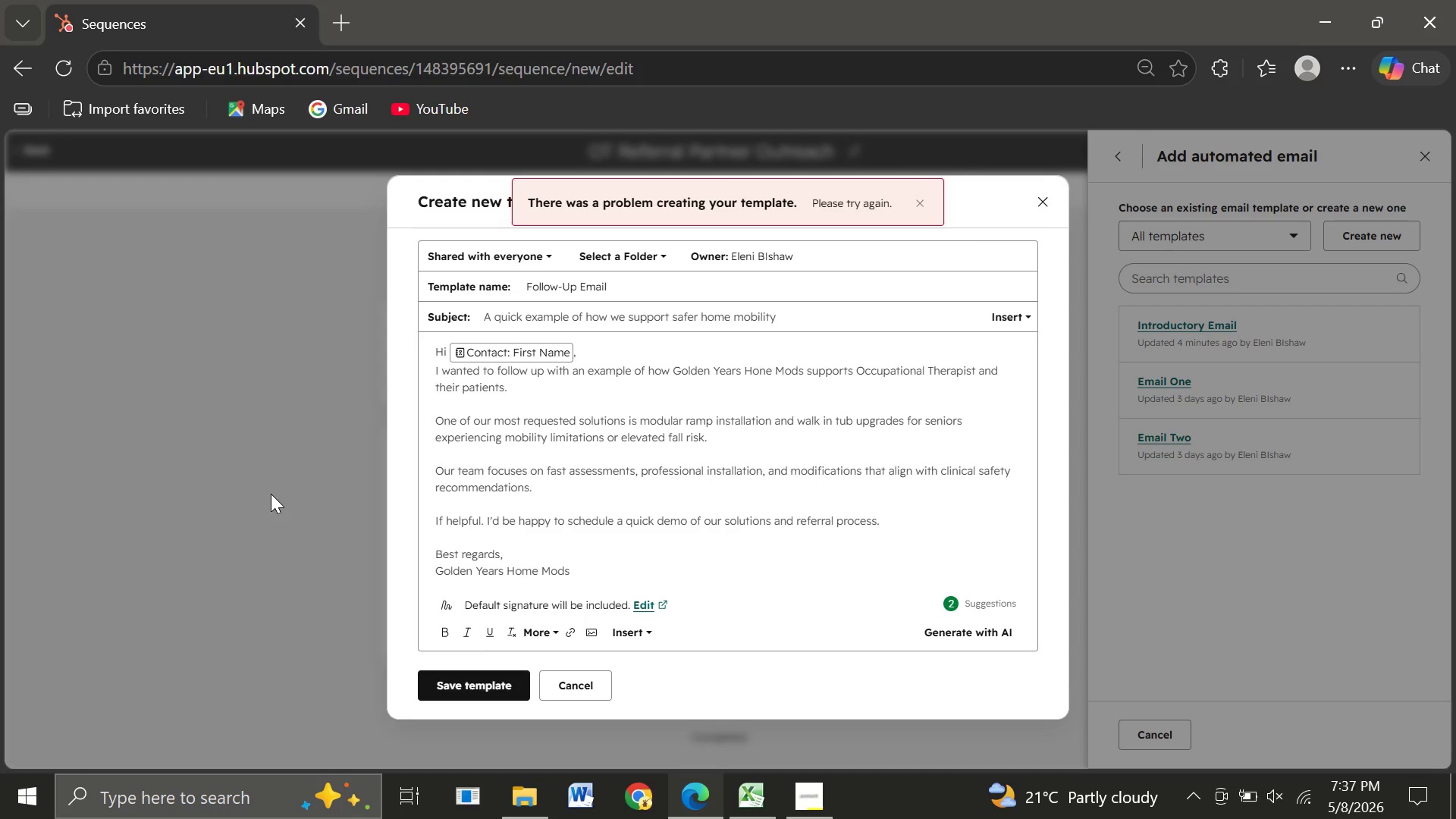 
double_click([489, 679])
 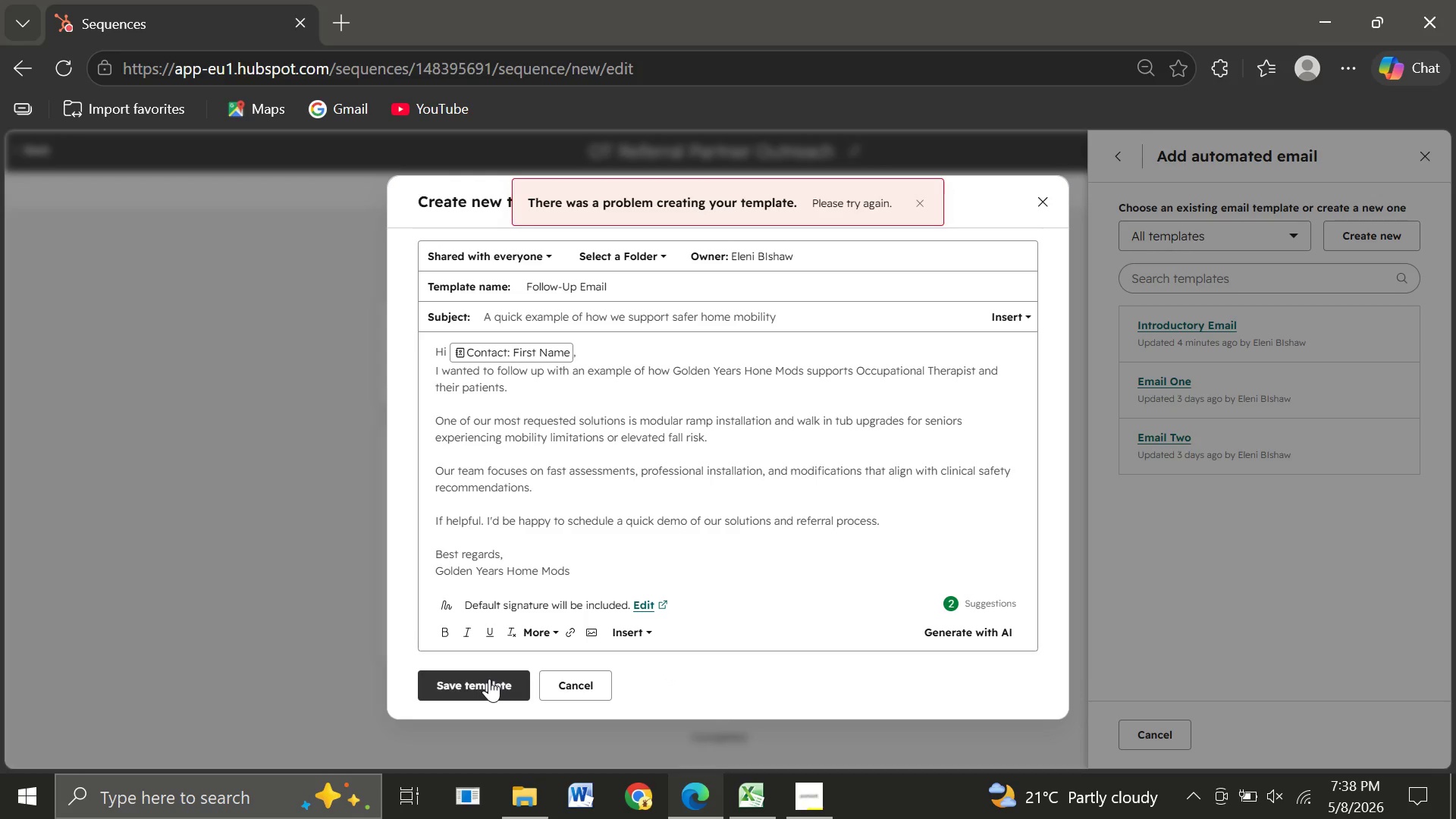 
key(Enter)
 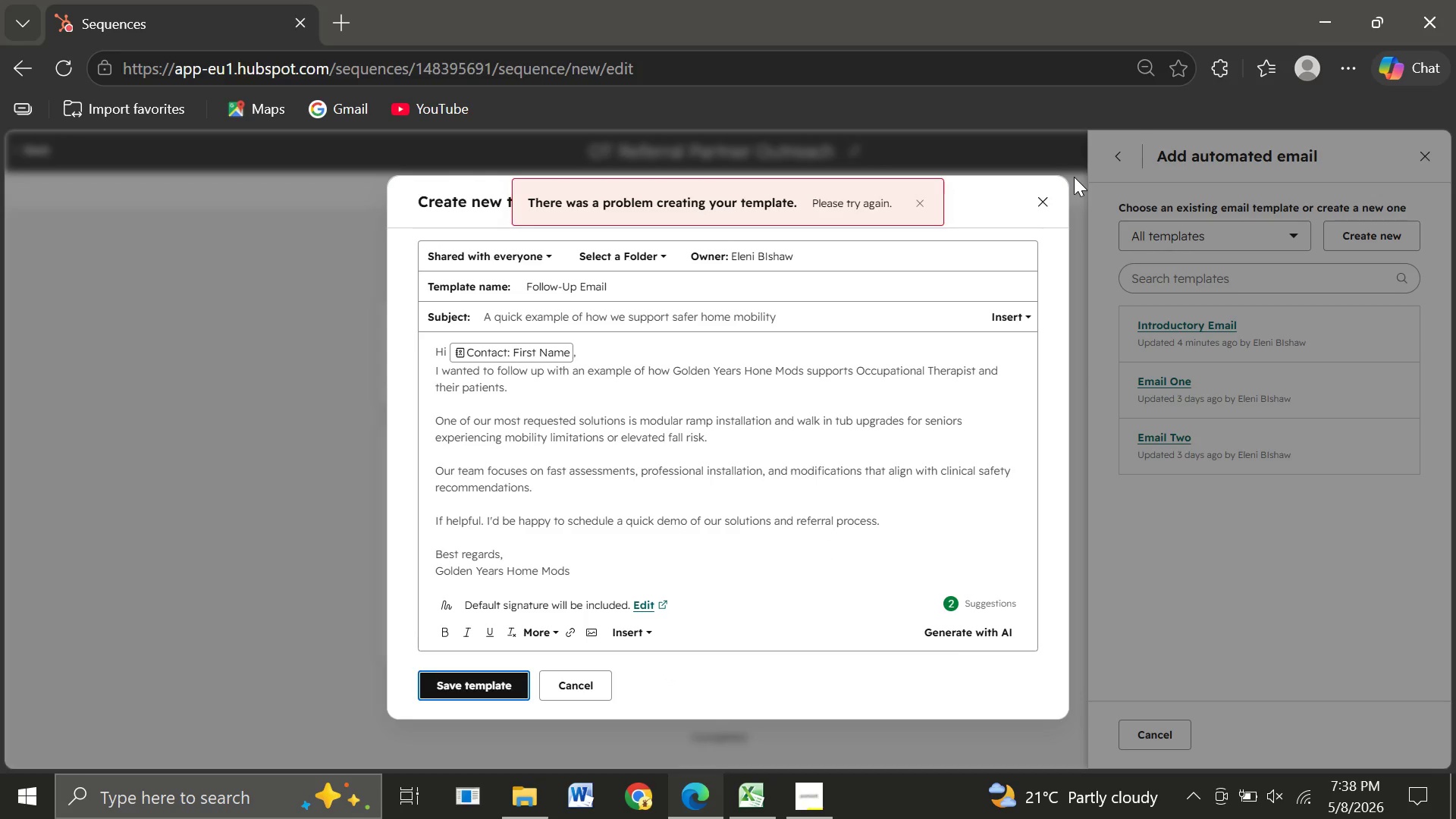 
wait(5.77)
 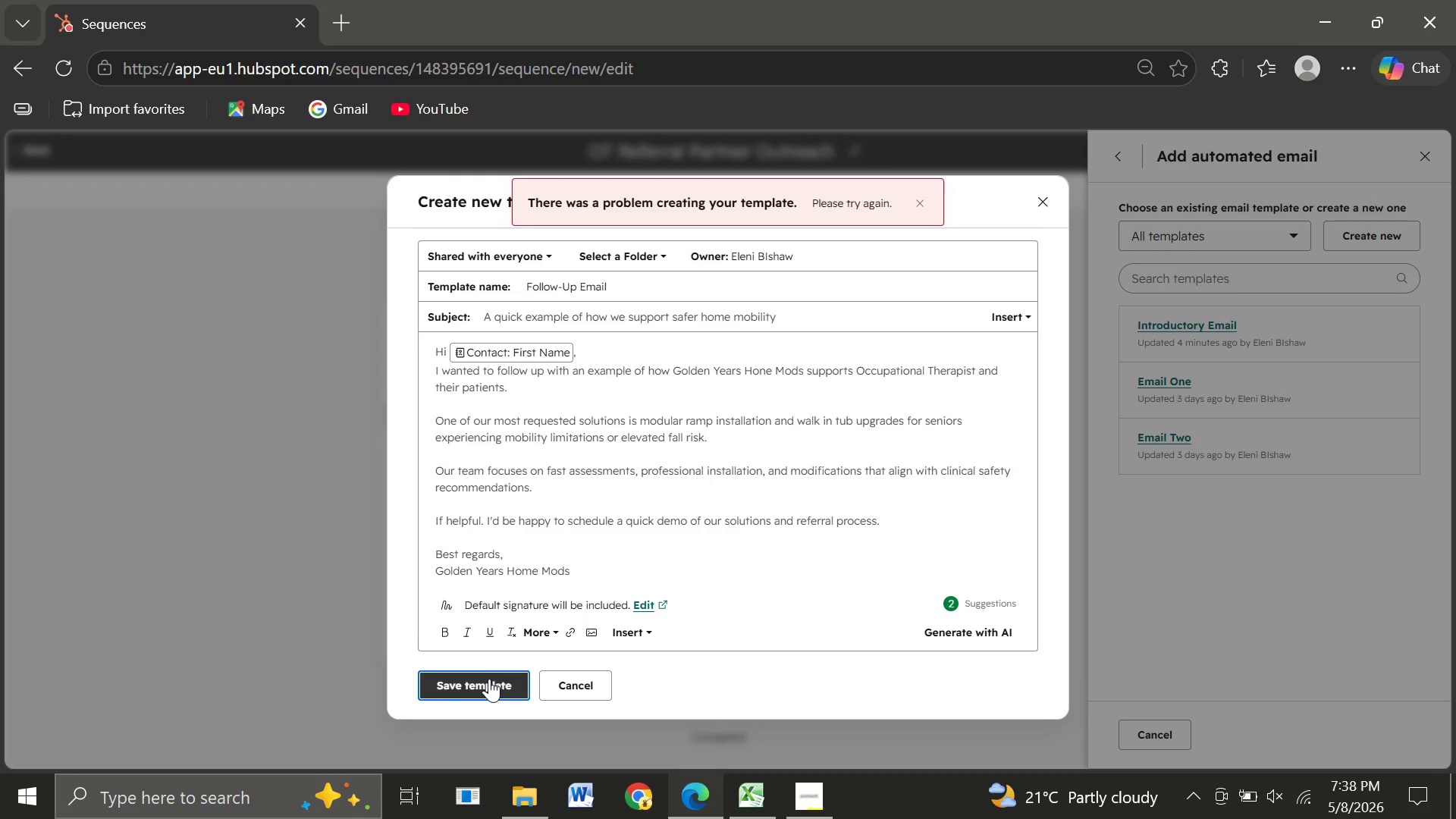 
left_click([1040, 196])
 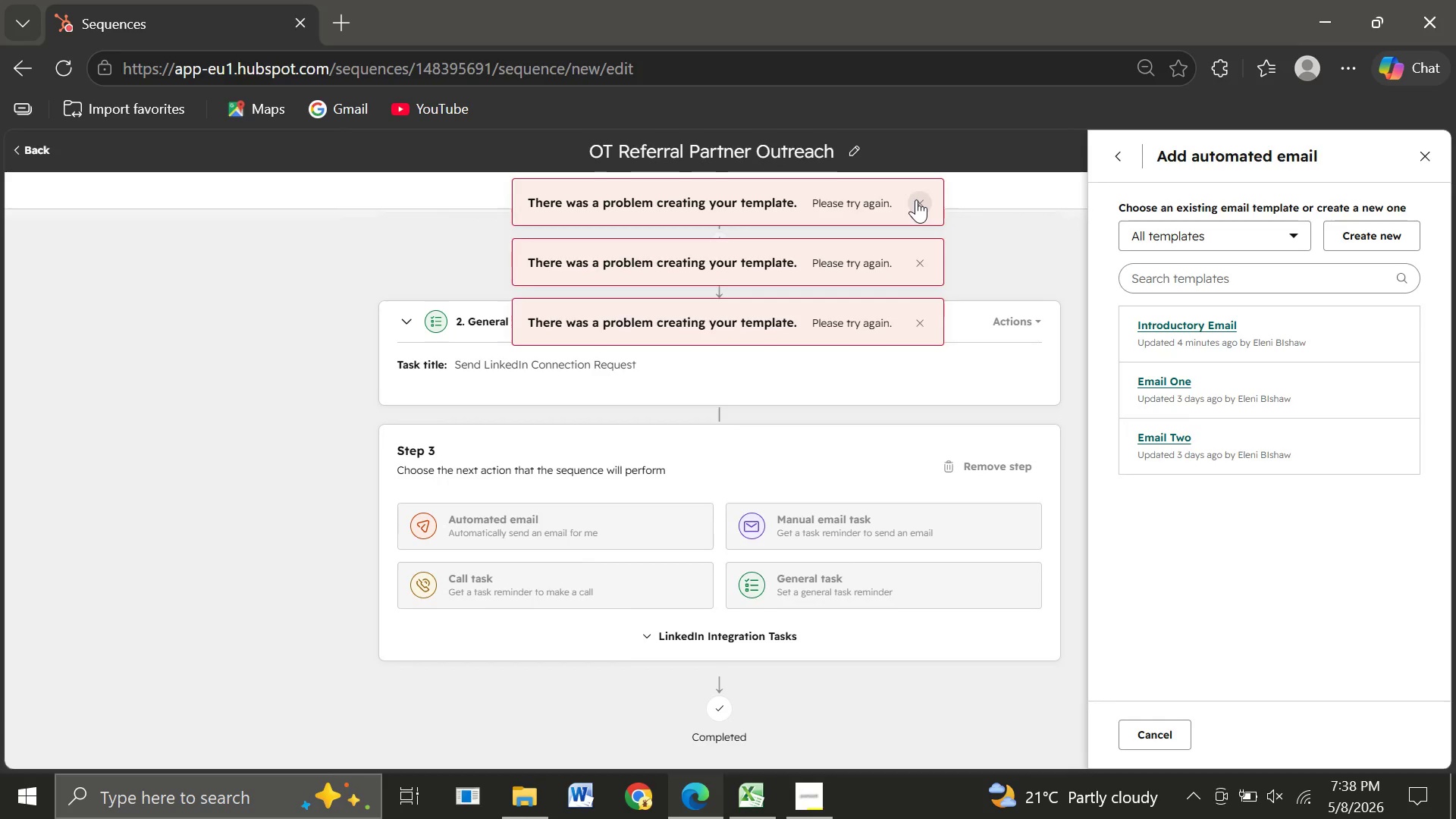 
left_click([916, 199])
 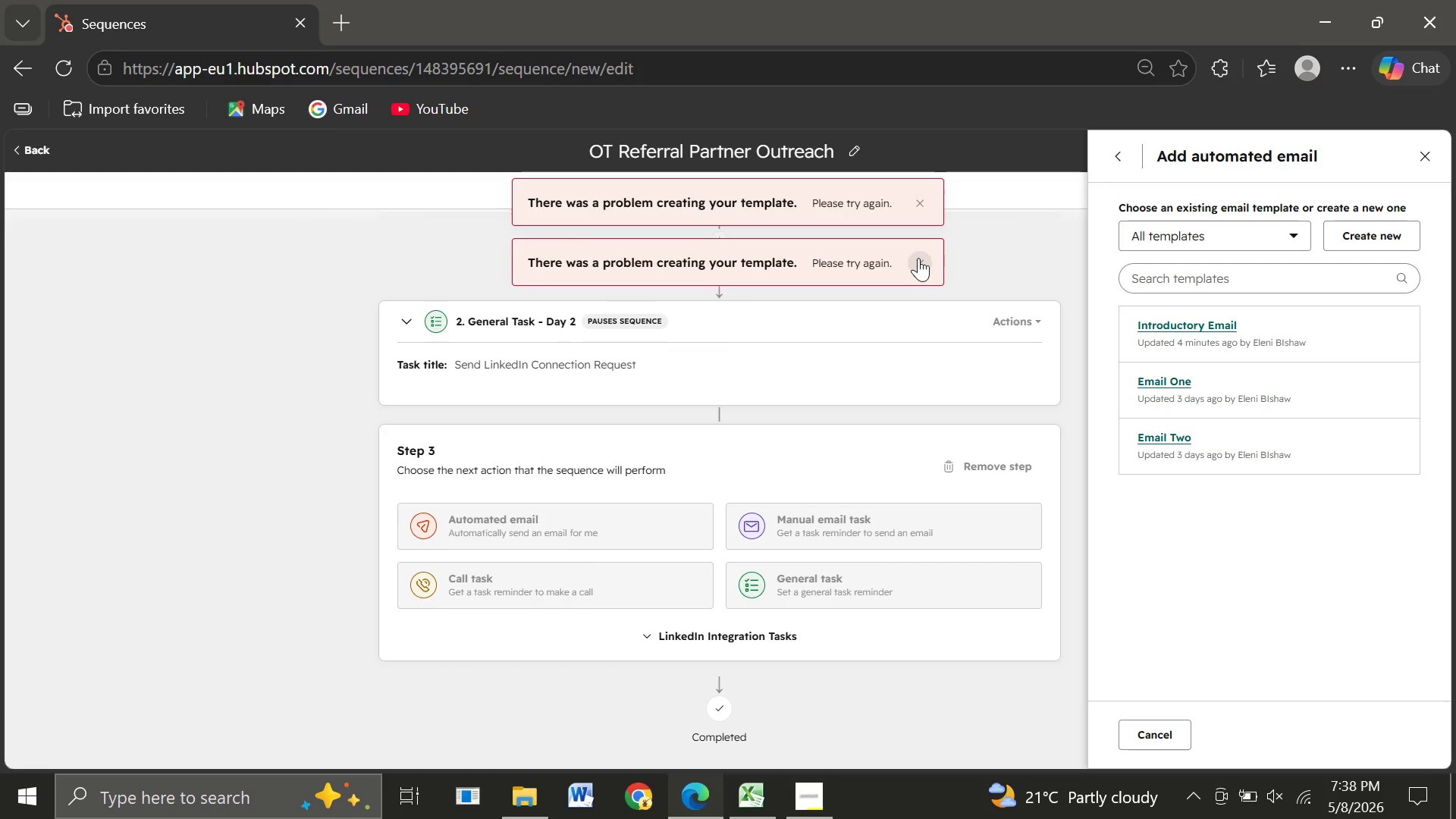 
left_click([918, 258])
 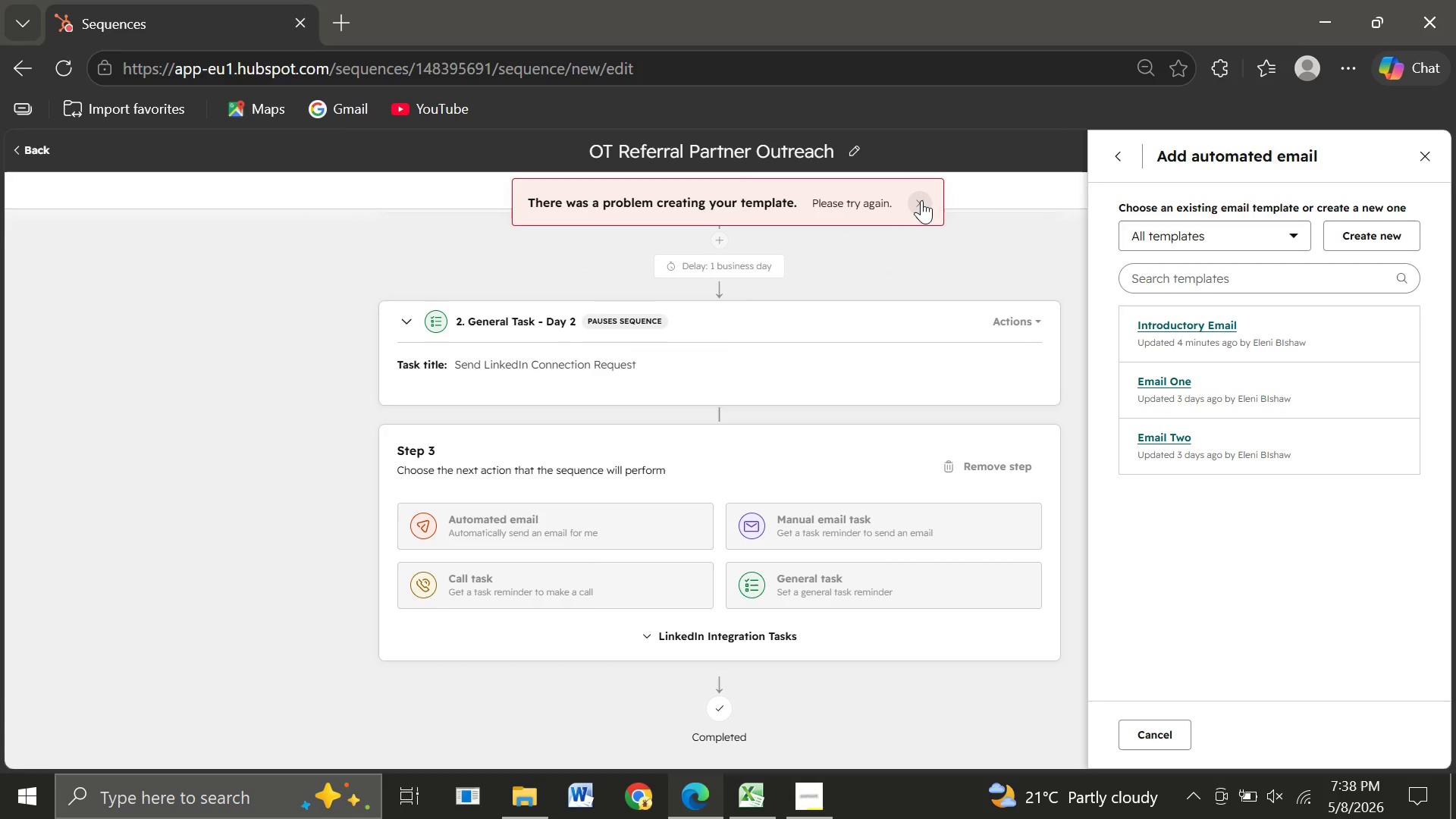 
left_click([921, 200])
 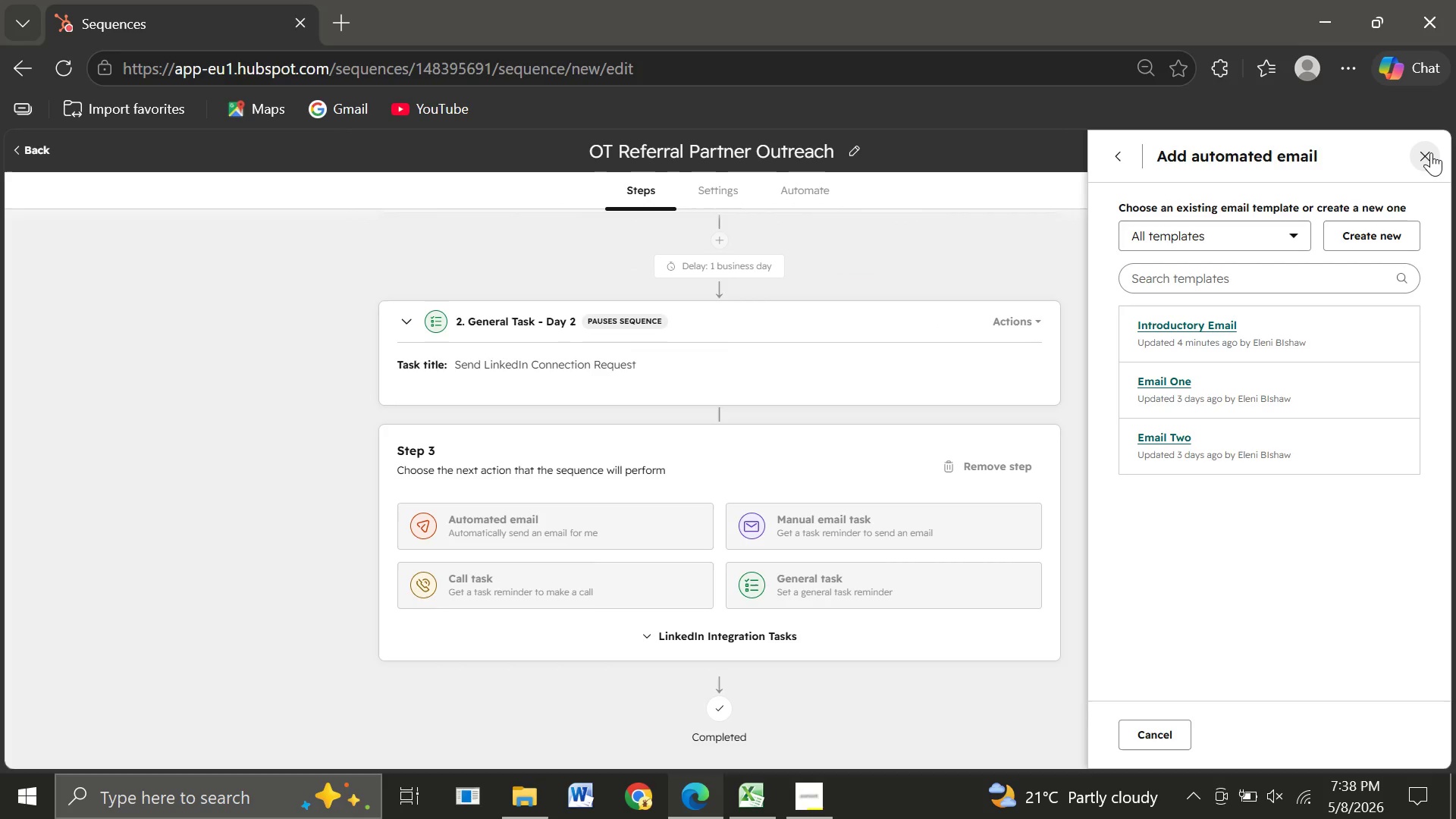 
left_click([1431, 152])
 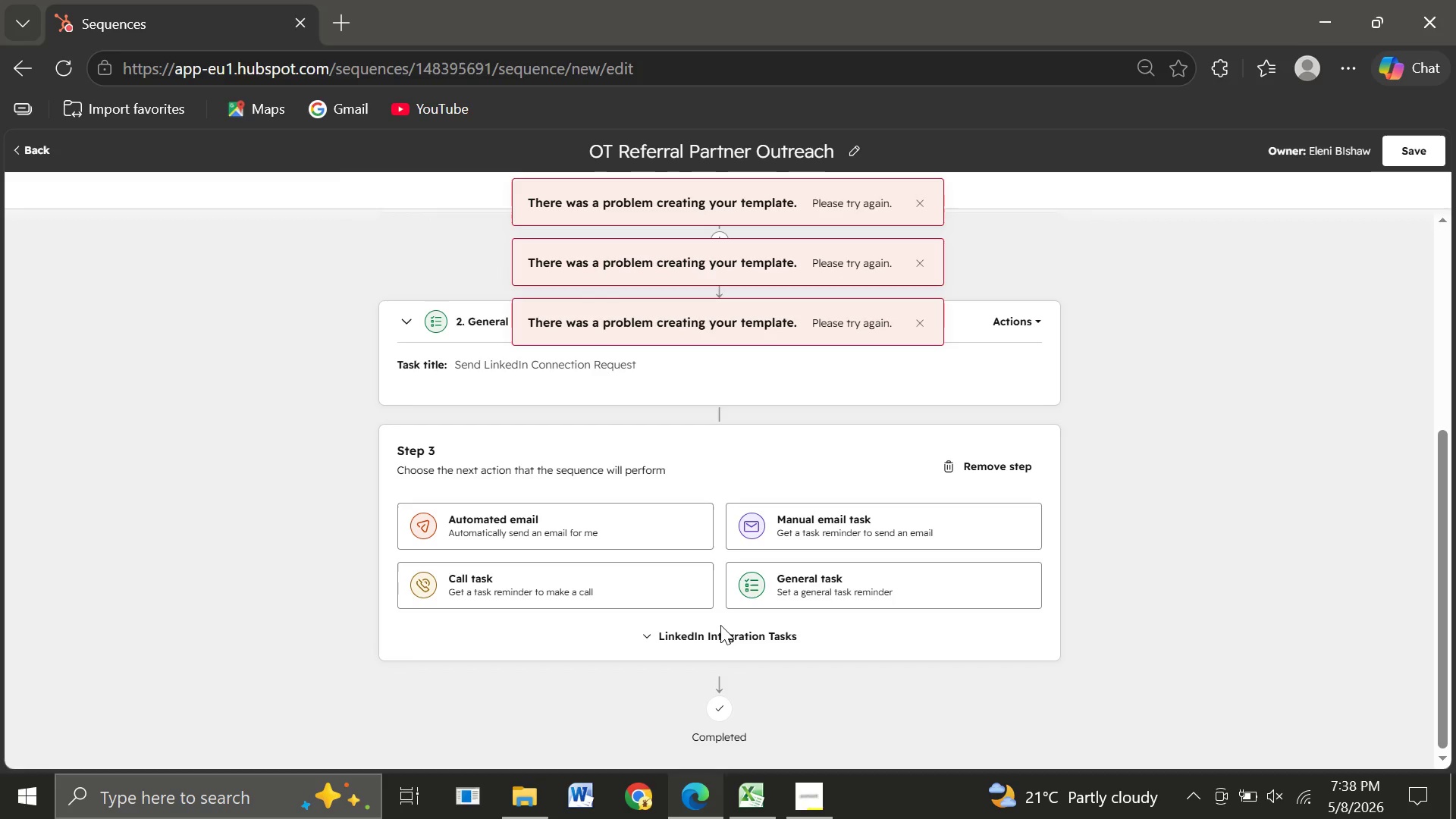 
wait(9.75)
 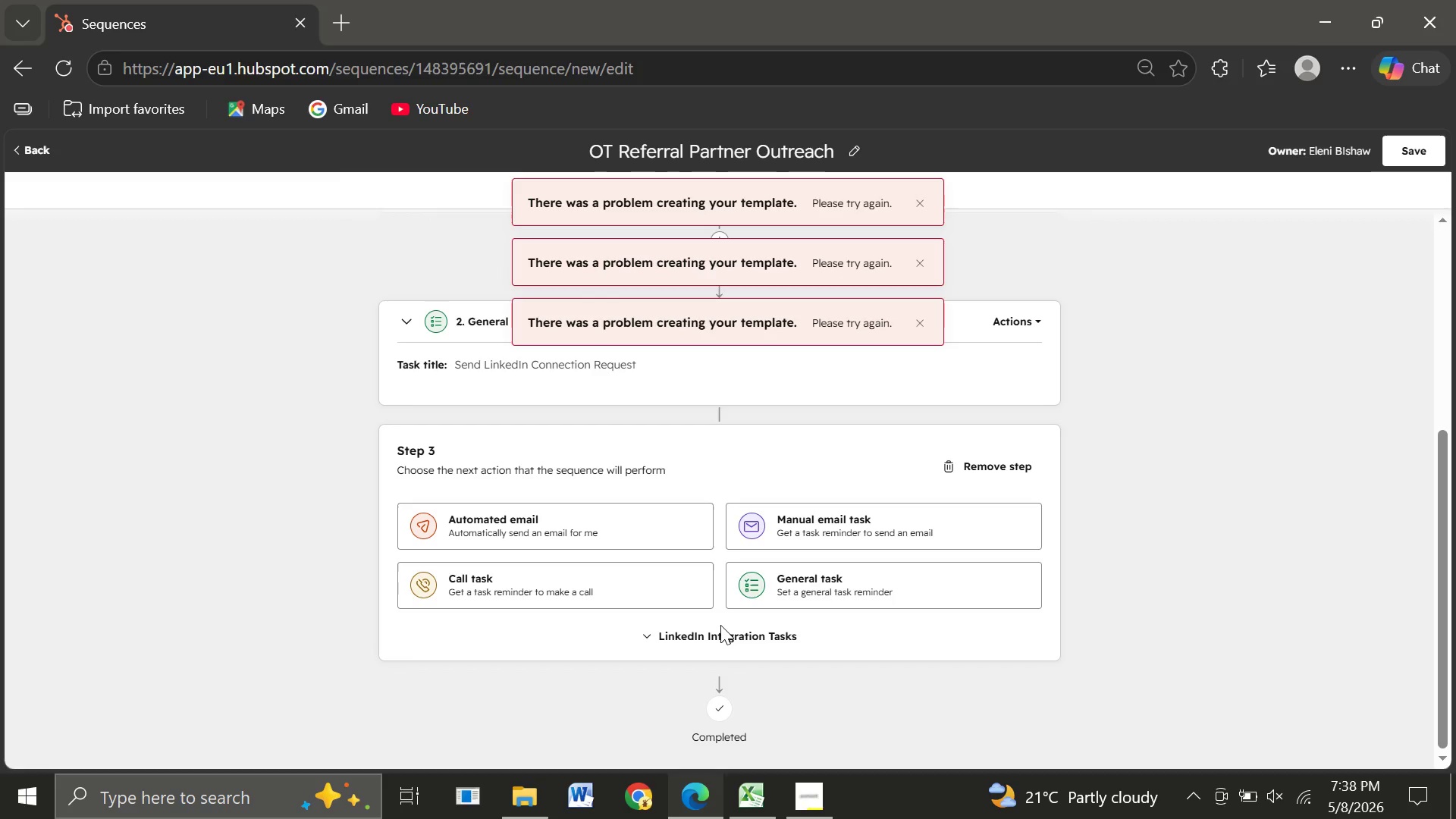 
left_click([605, 554])
 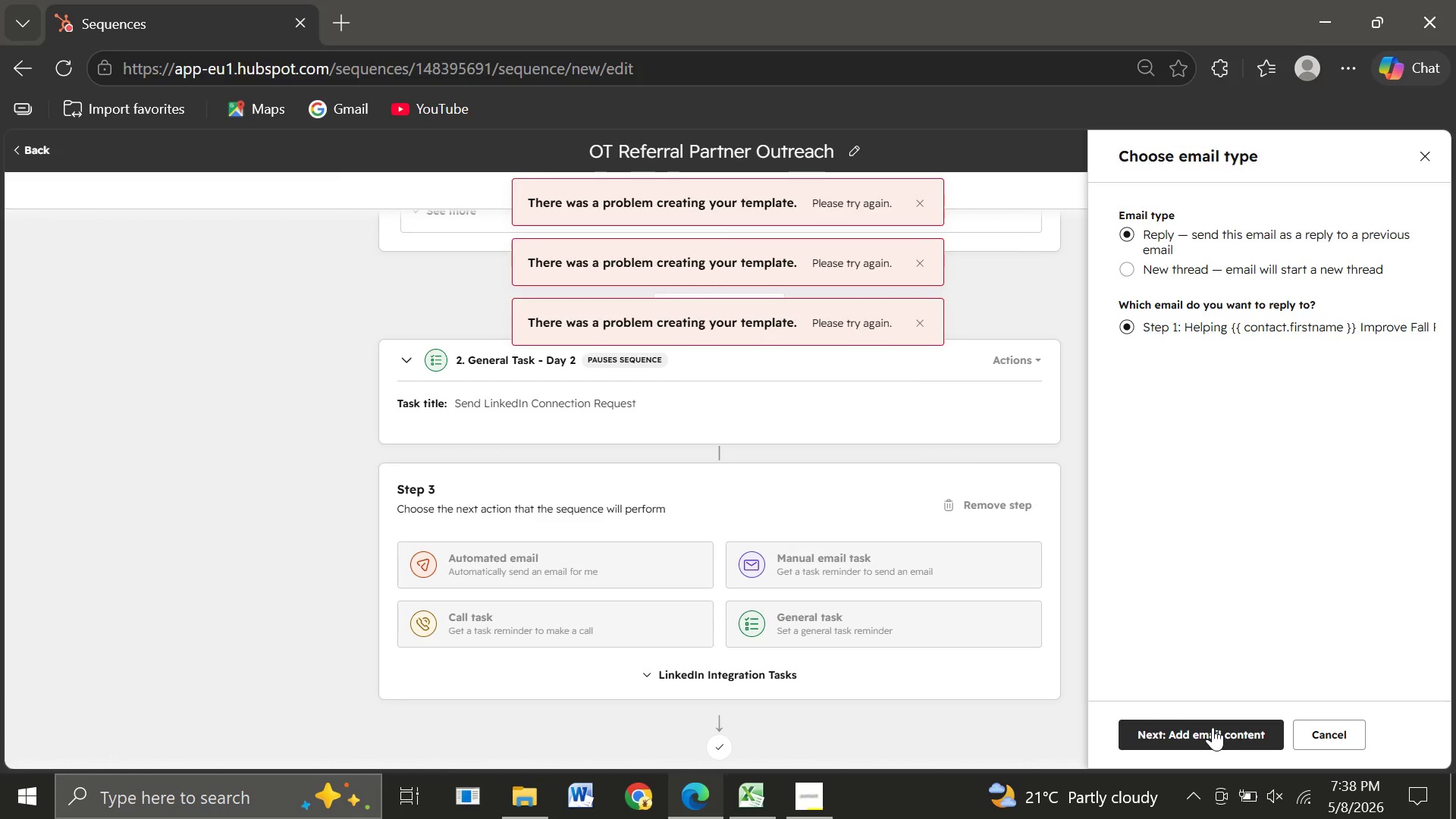 
left_click([1211, 729])
 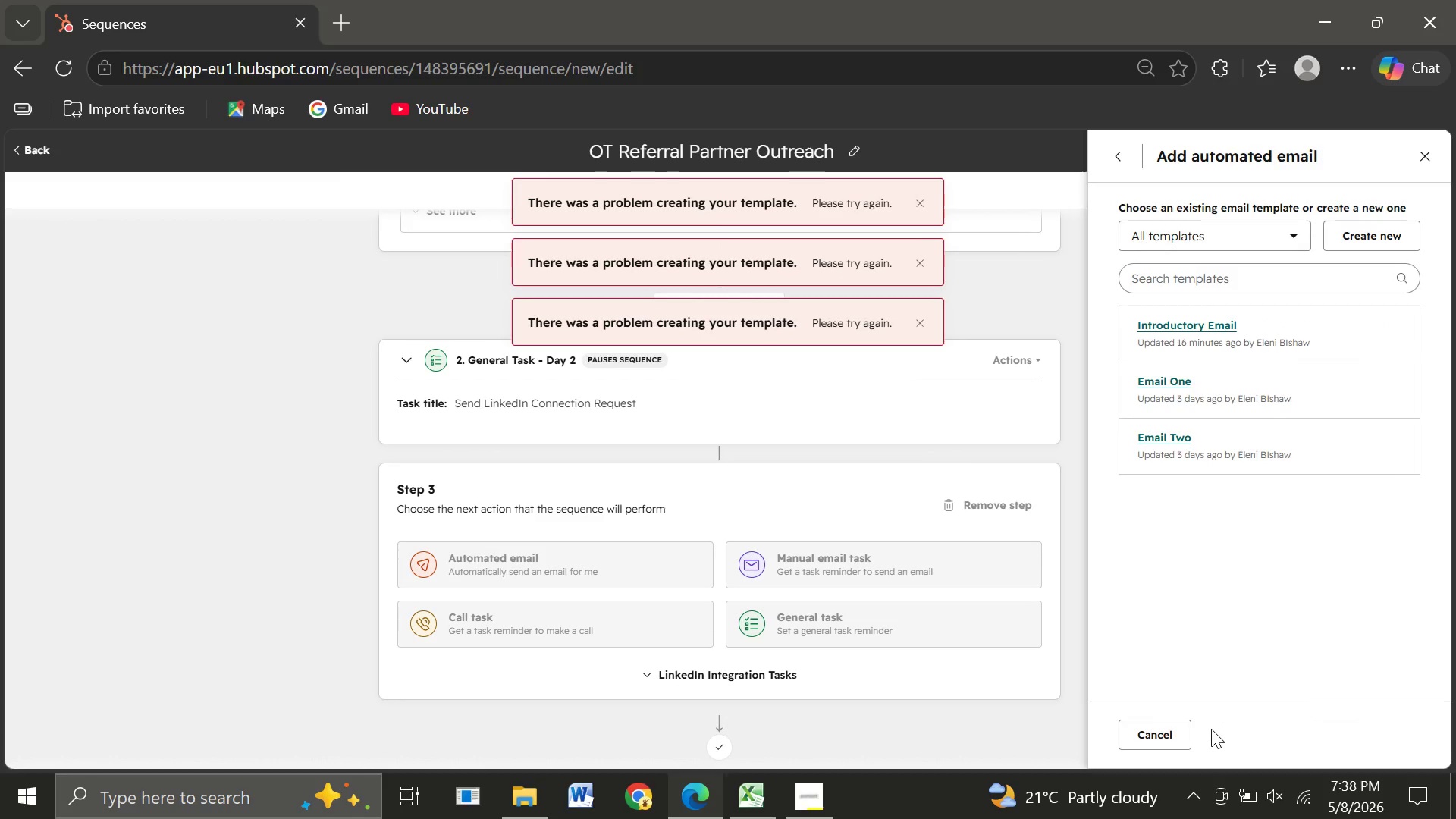 
wait(15.78)
 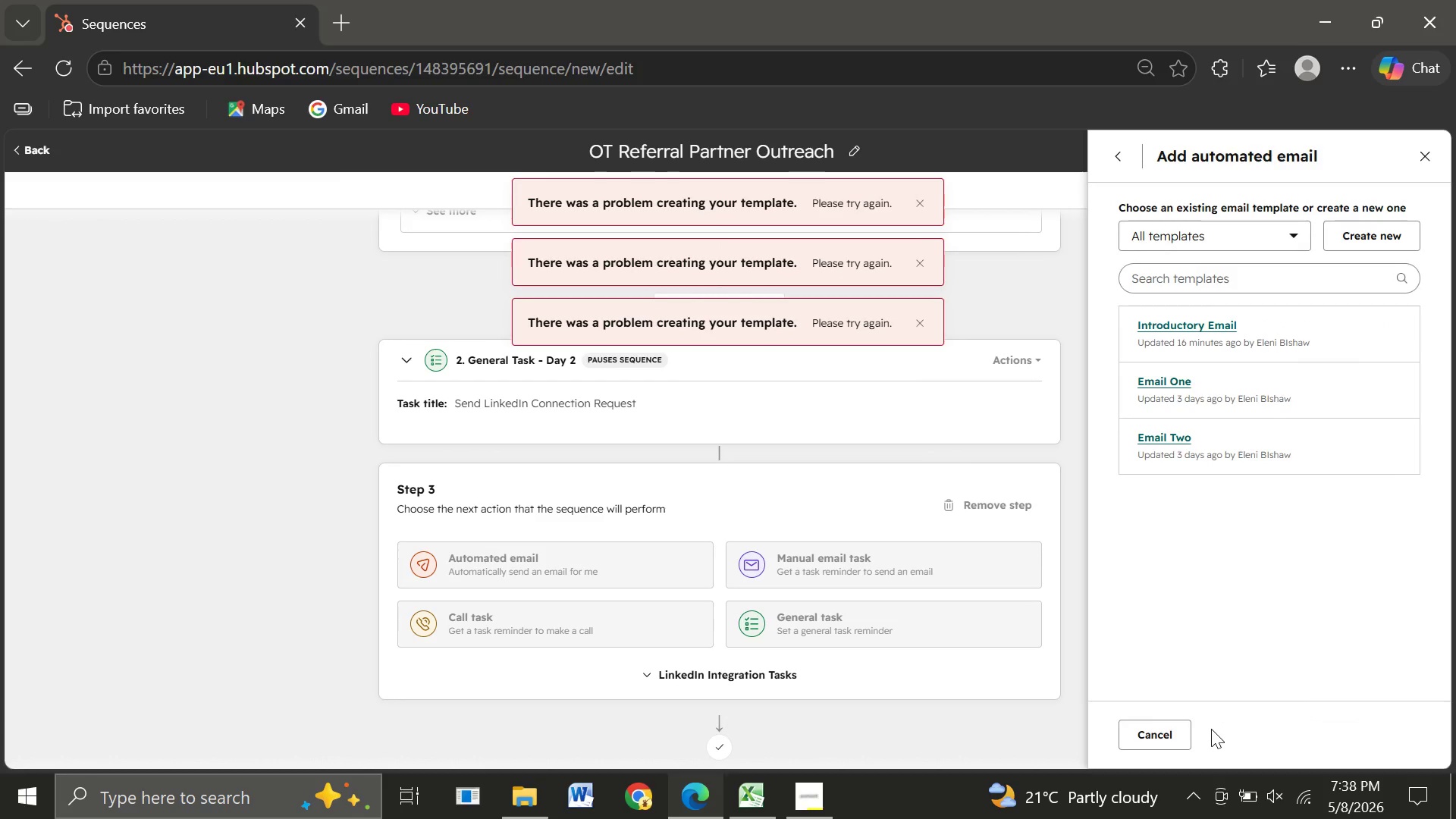 
left_click([1362, 231])
 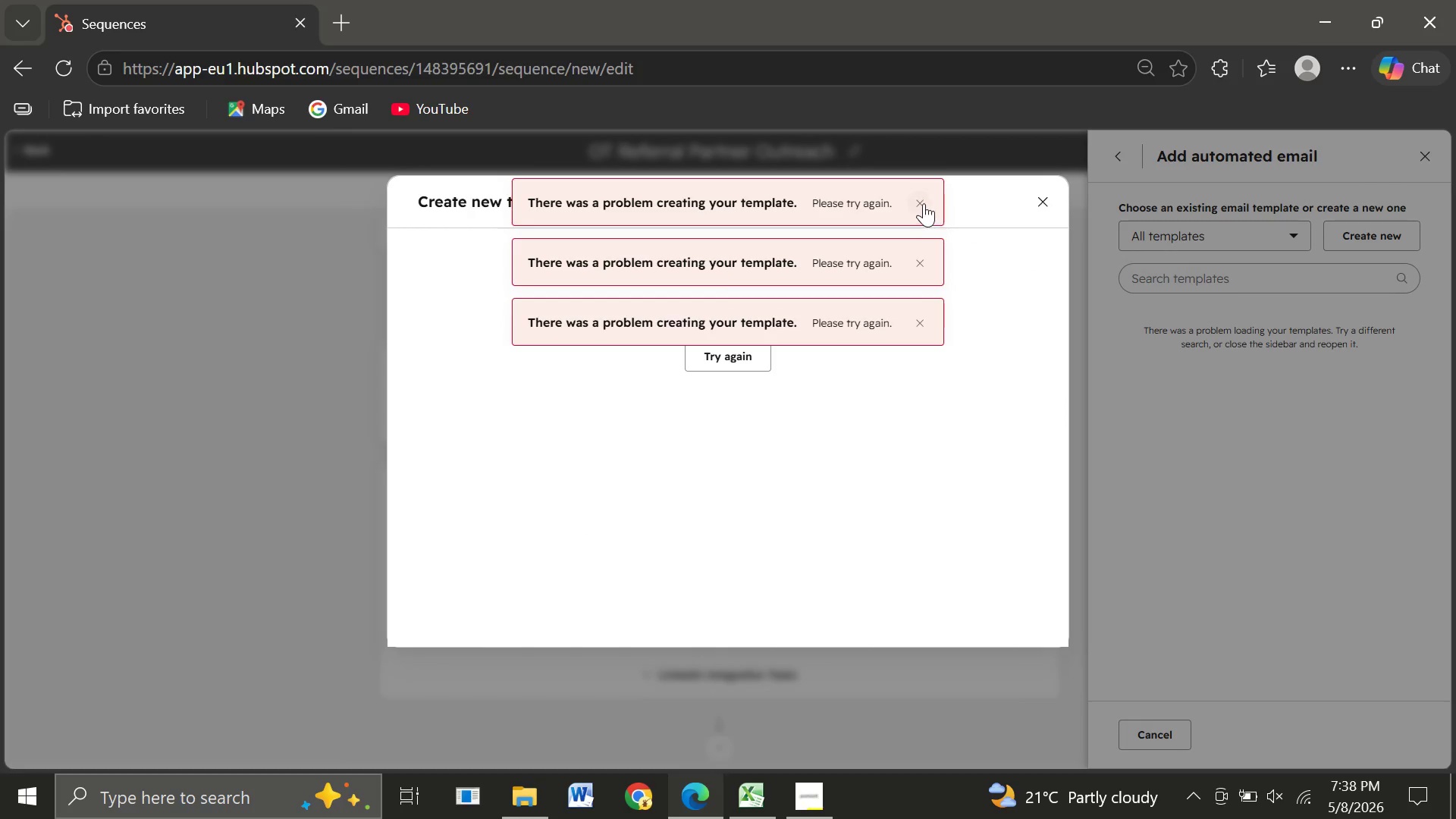 
left_click([920, 203])
 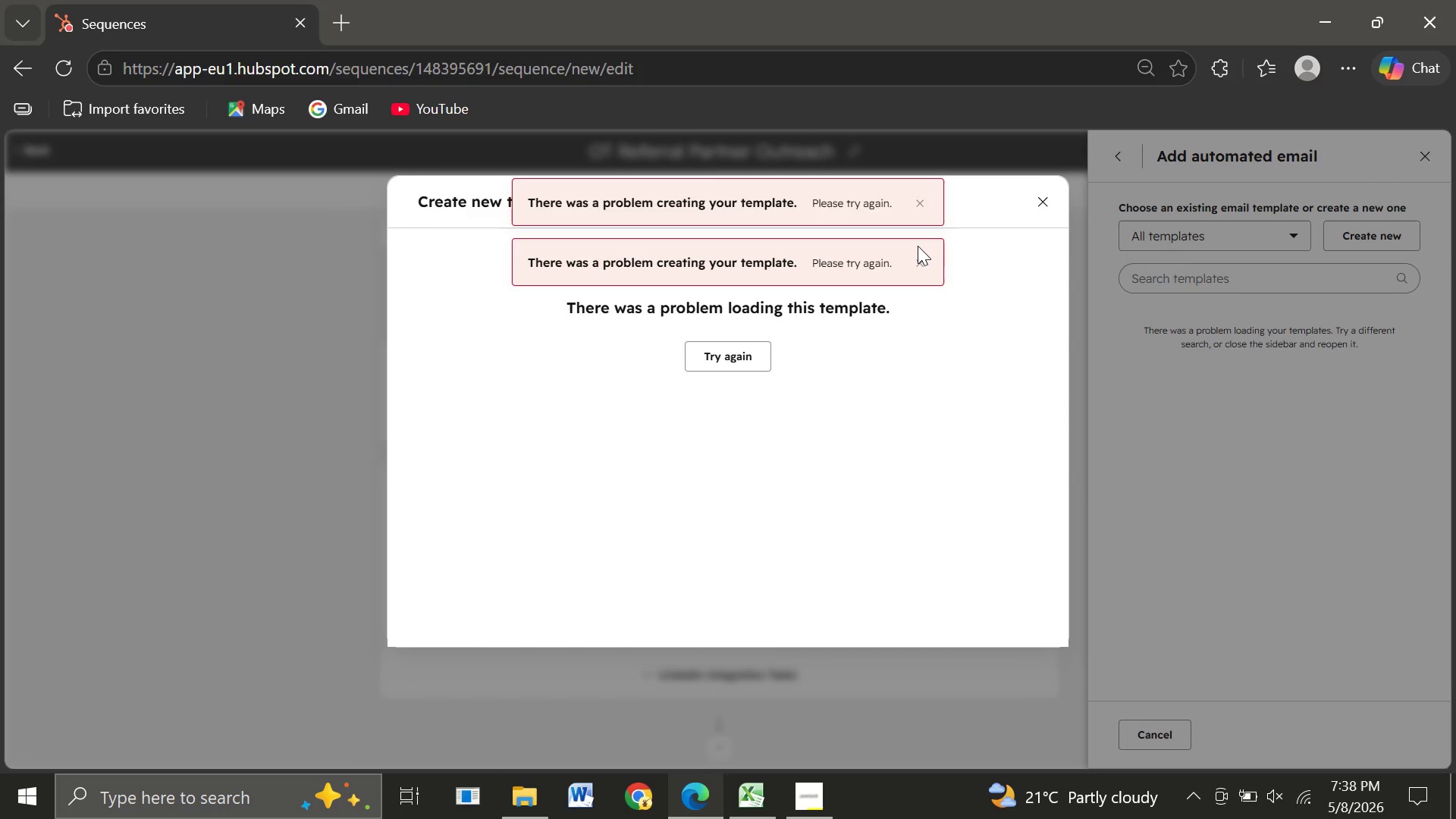 
left_click([918, 246])
 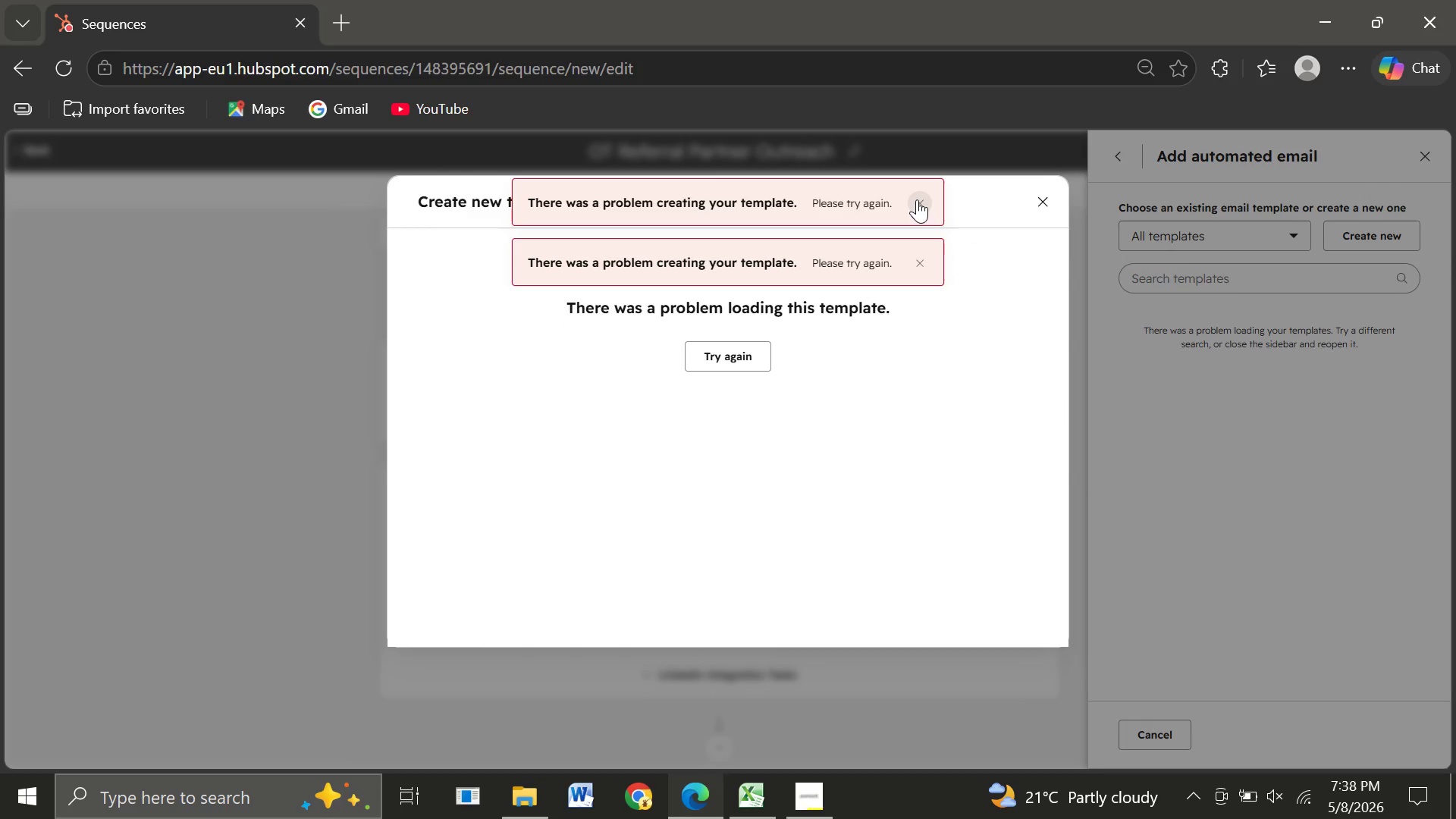 
left_click([917, 199])
 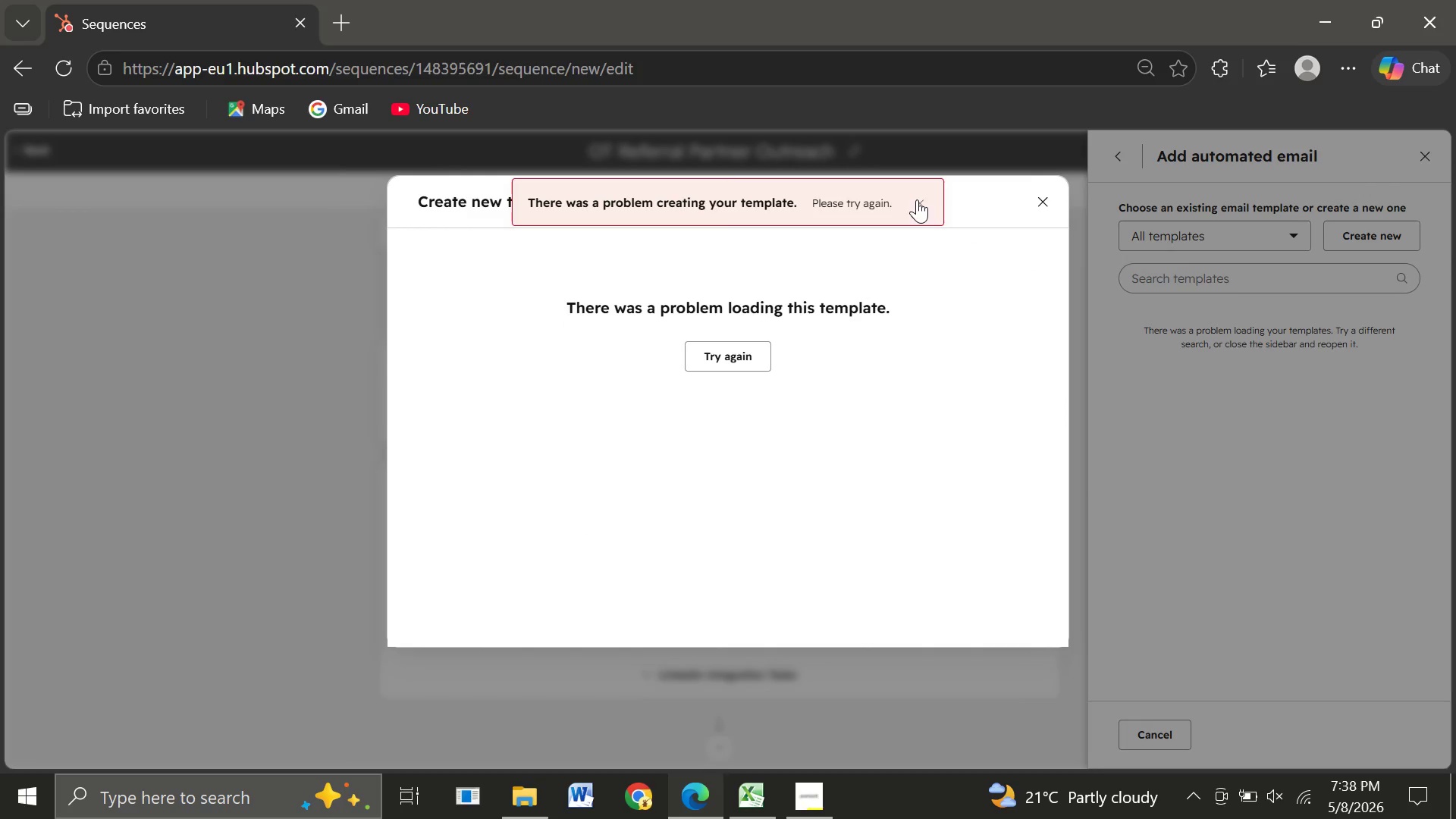 
wait(12.69)
 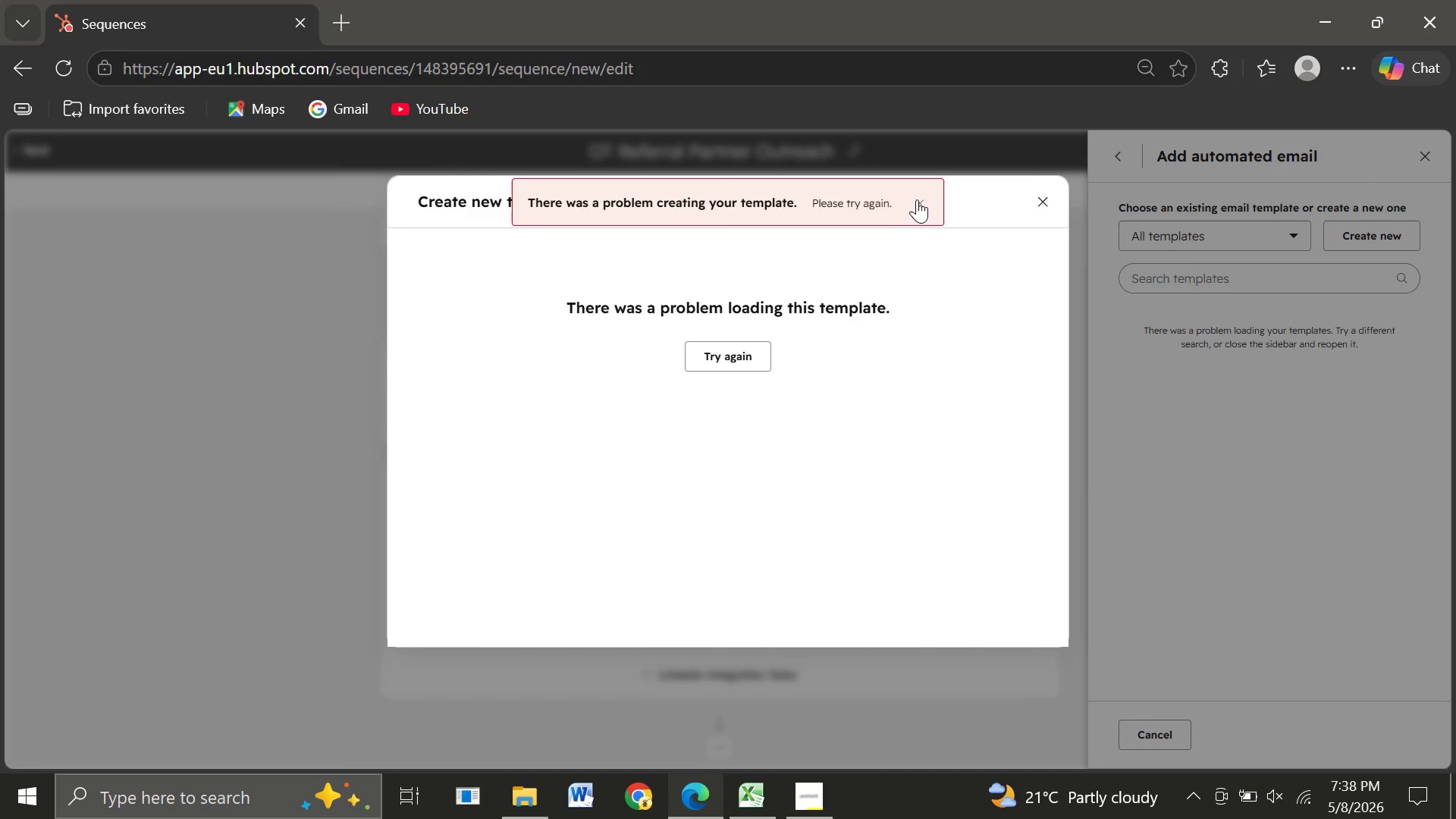 
left_click([724, 365])
 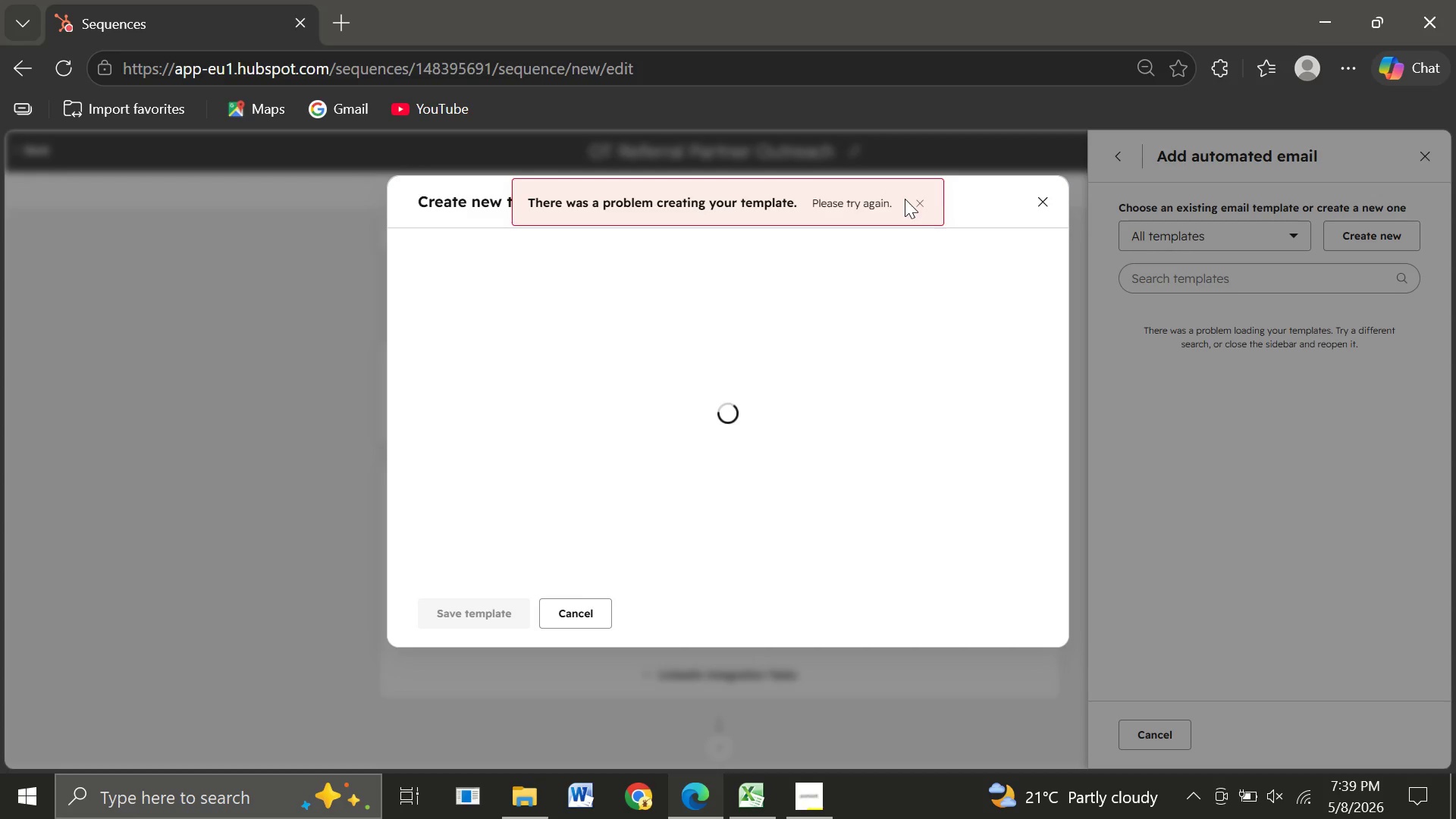 
left_click([915, 202])
 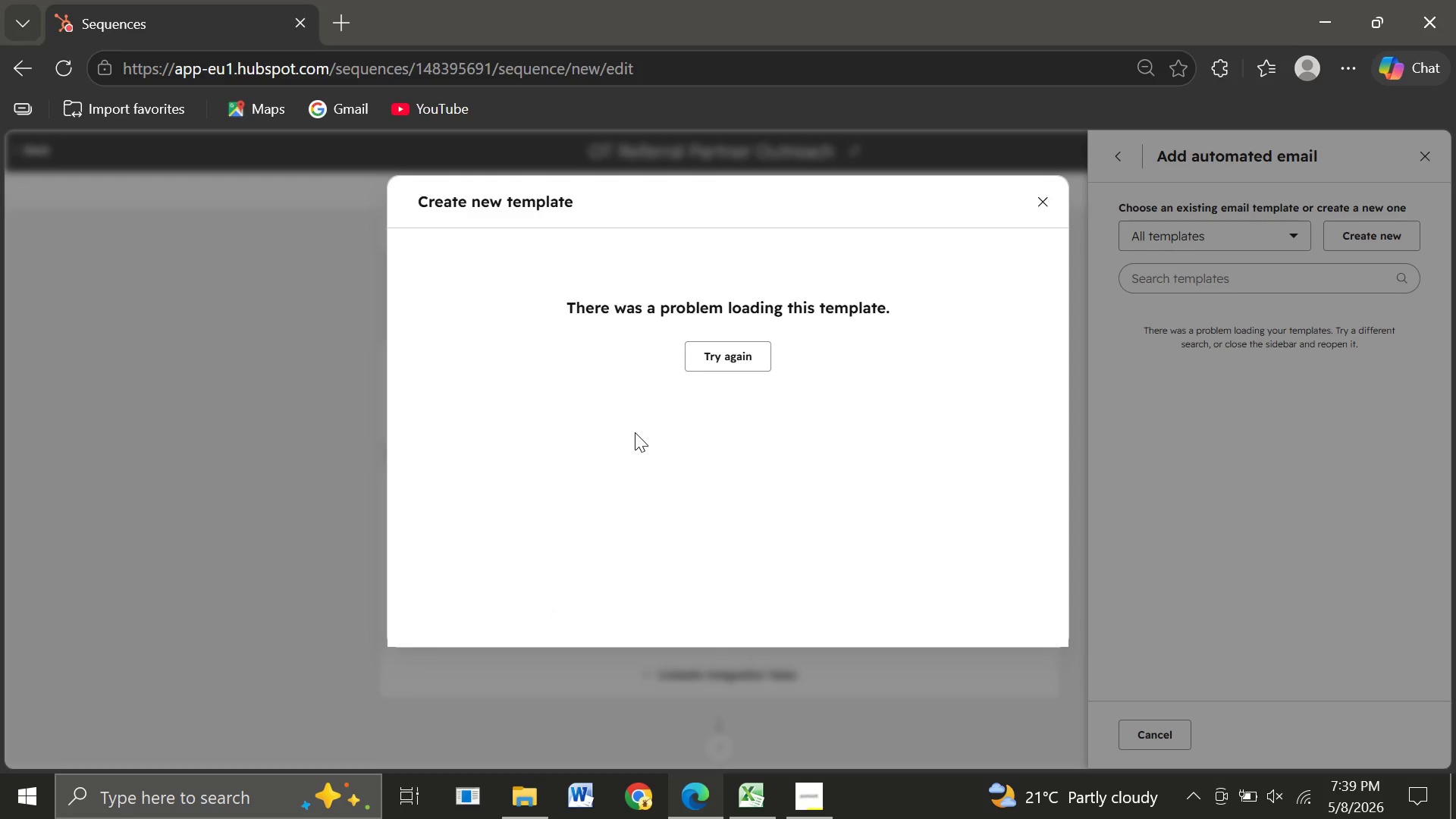 
wait(23.58)
 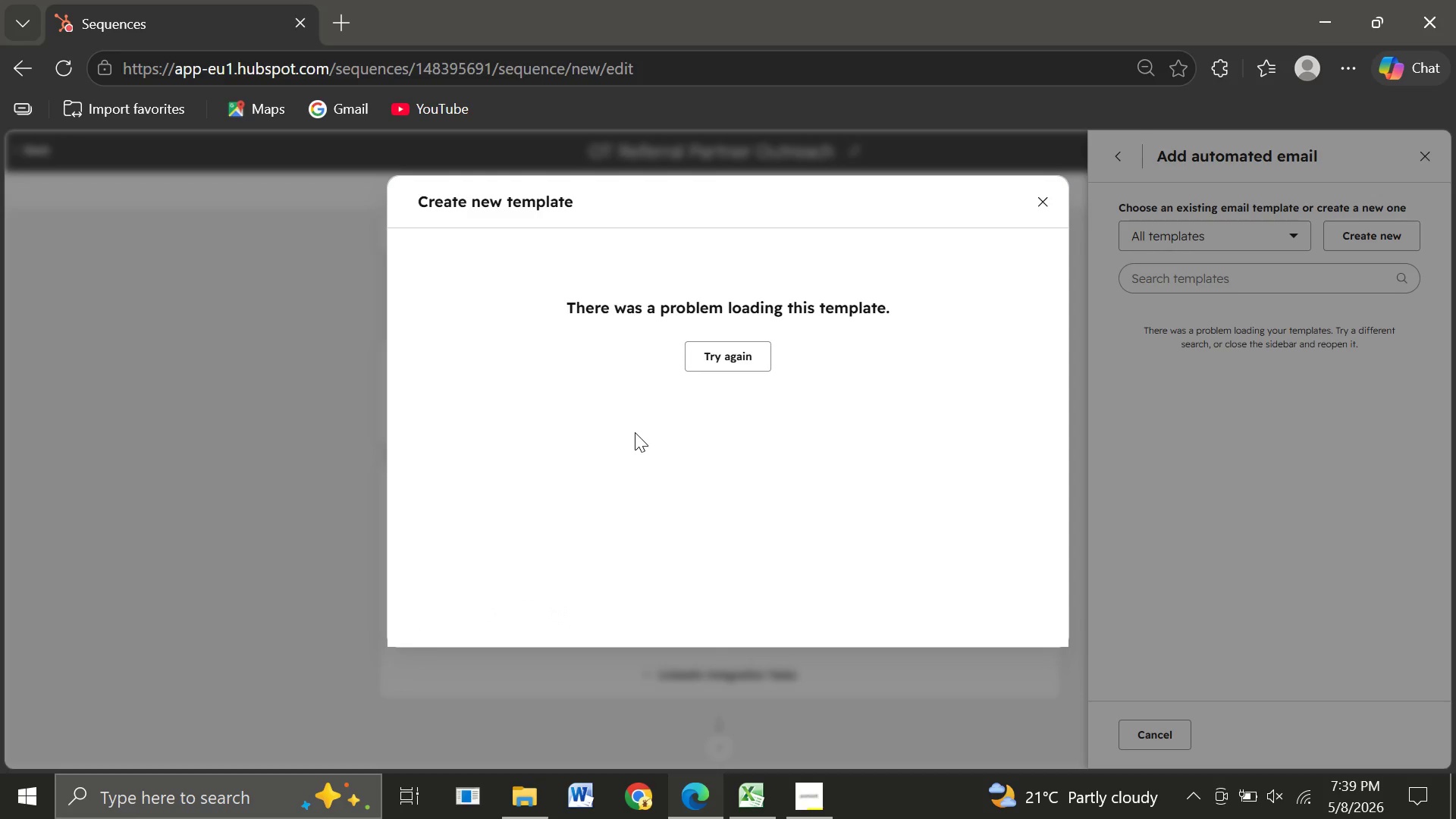 
left_click([706, 353])
 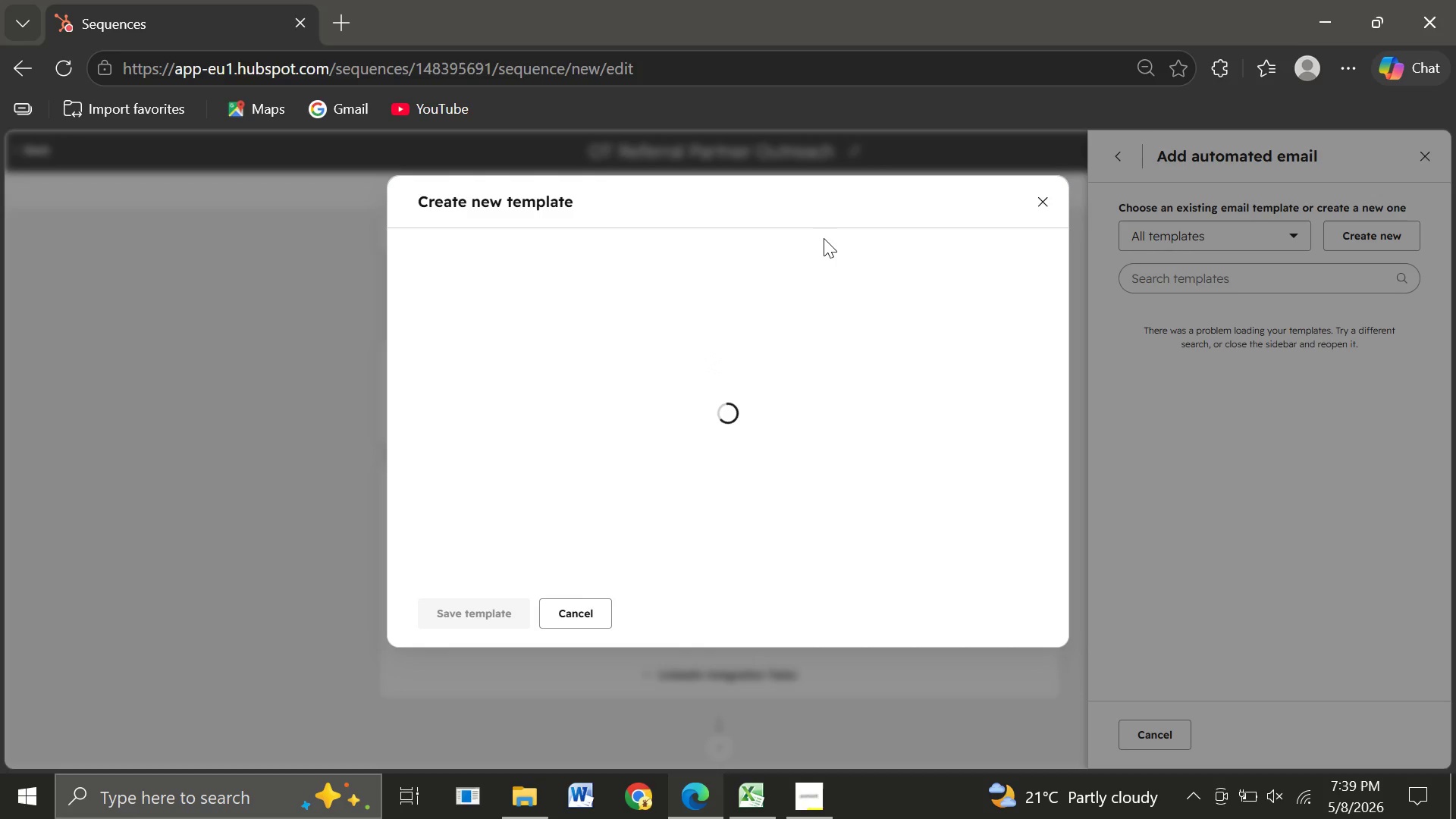 
wait(17.91)
 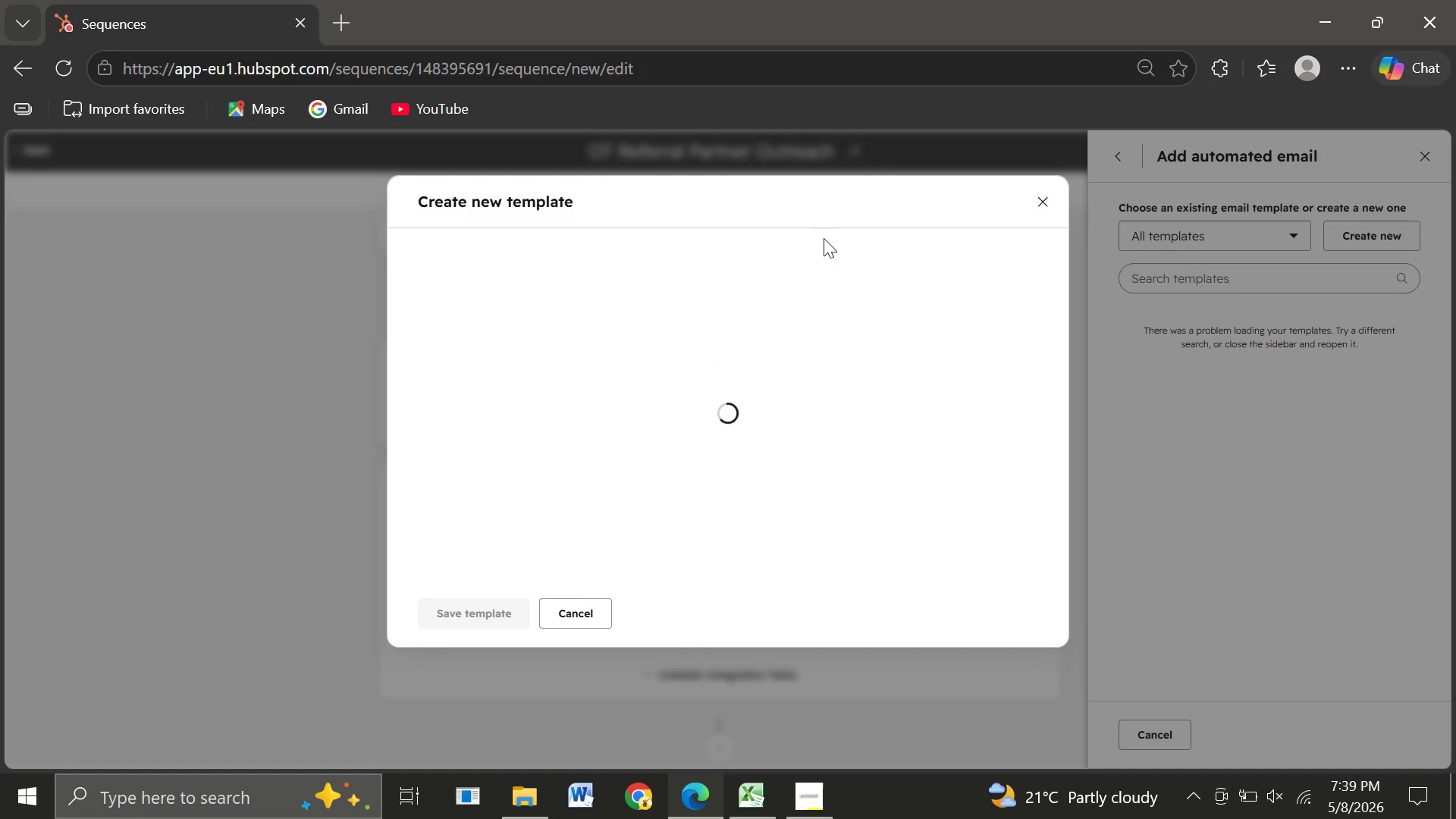 
left_click([1040, 199])
 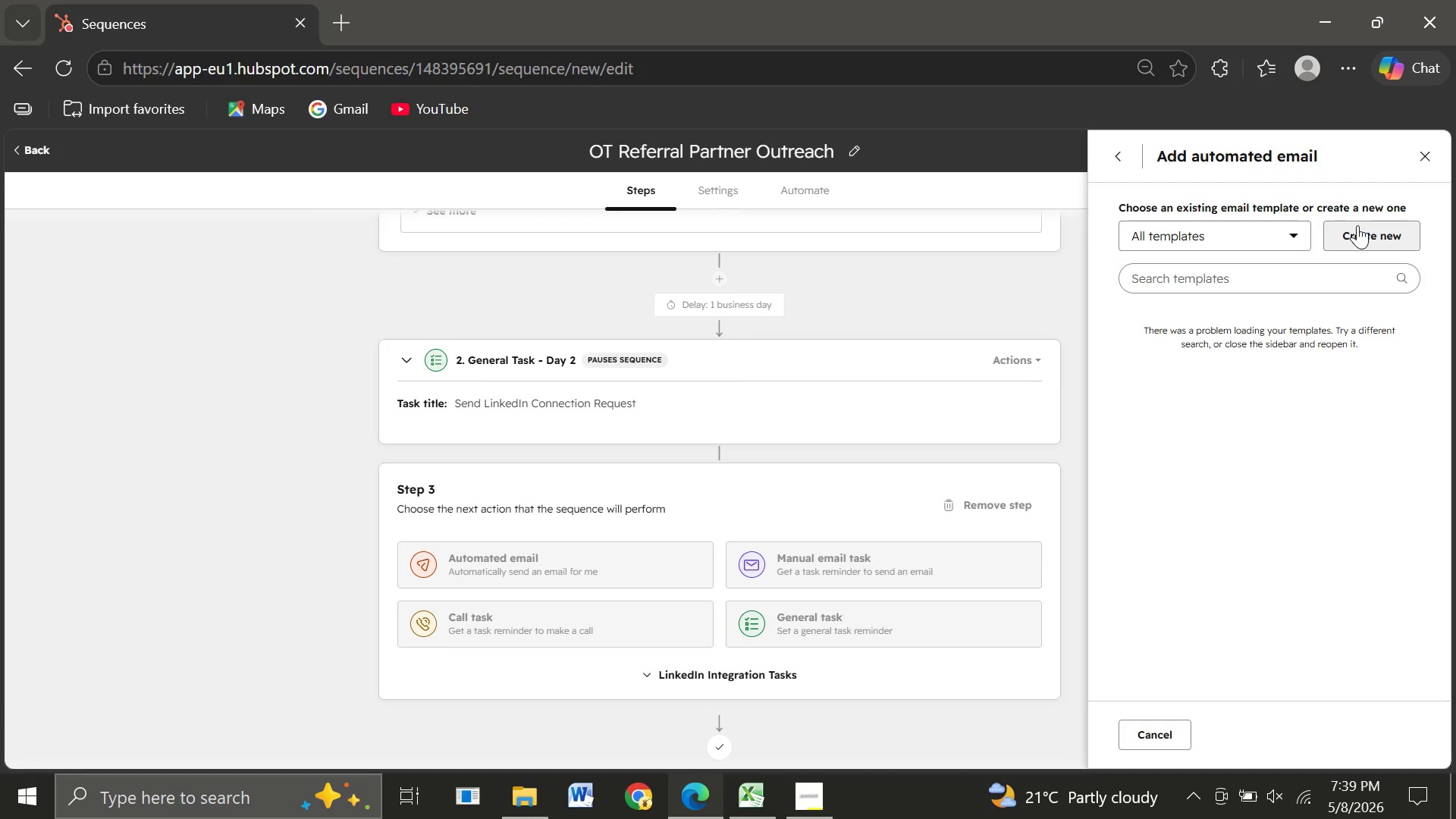 
left_click([1357, 225])
 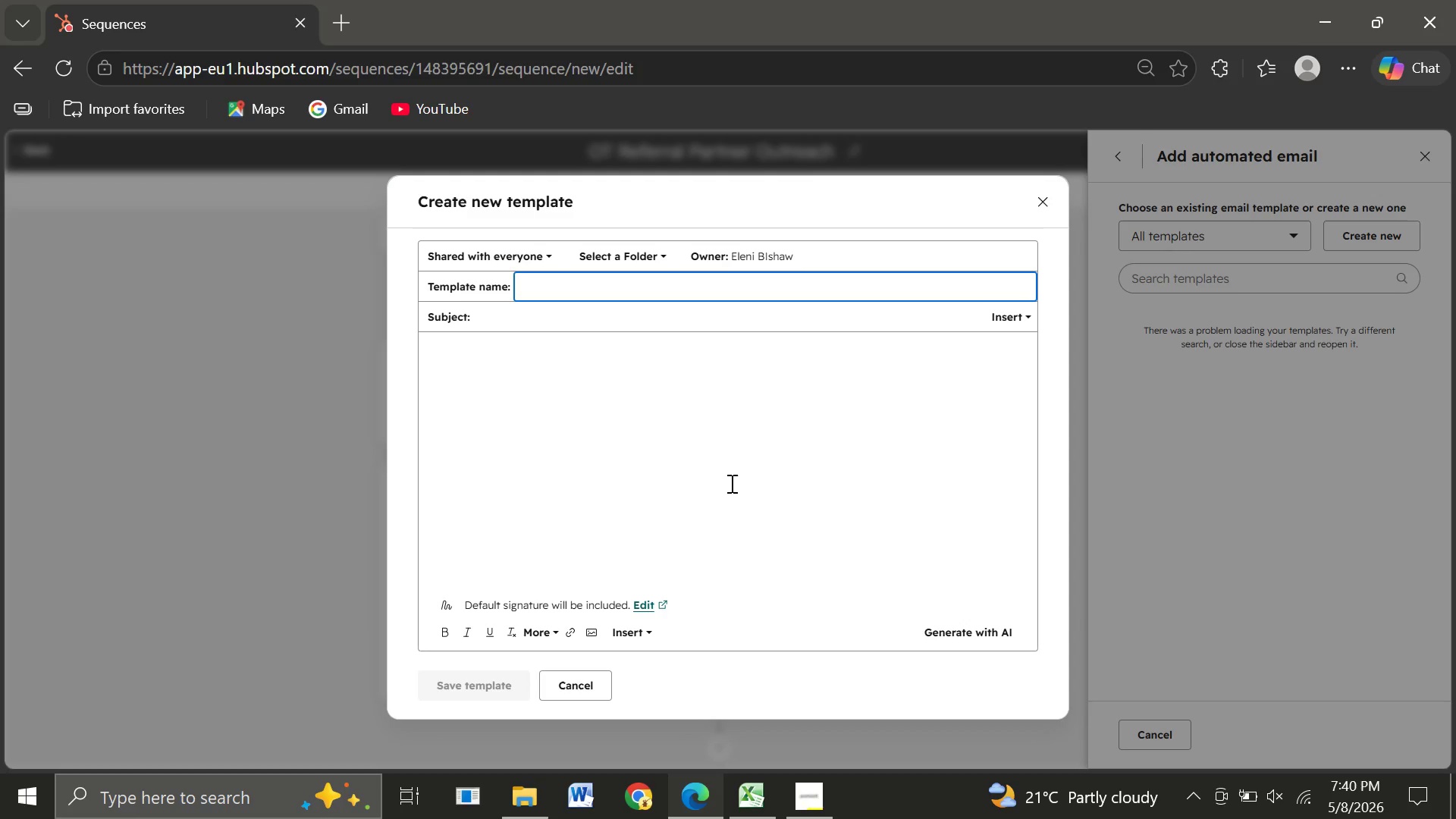 
wait(22.14)
 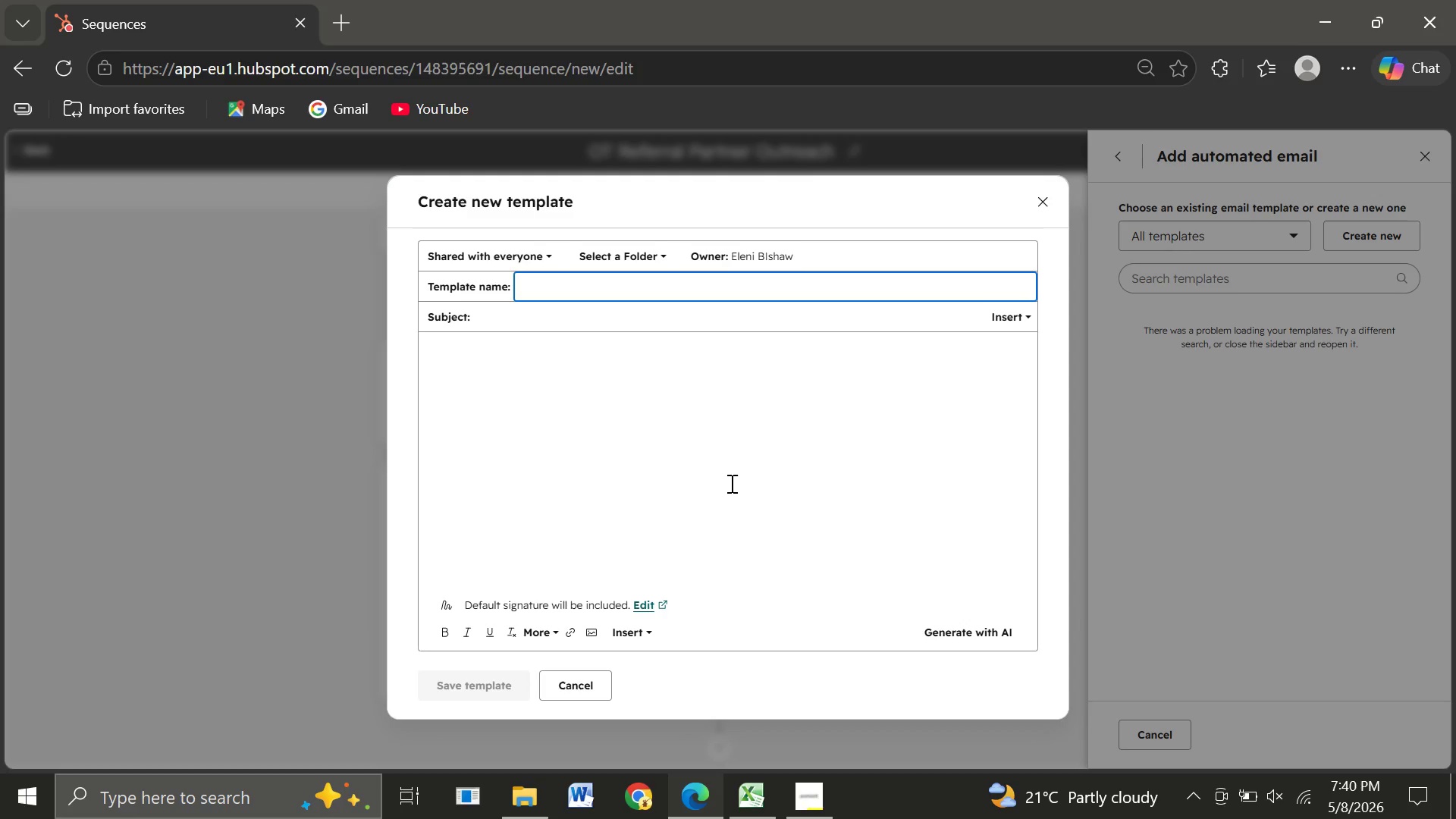 
left_click([457, 372])
 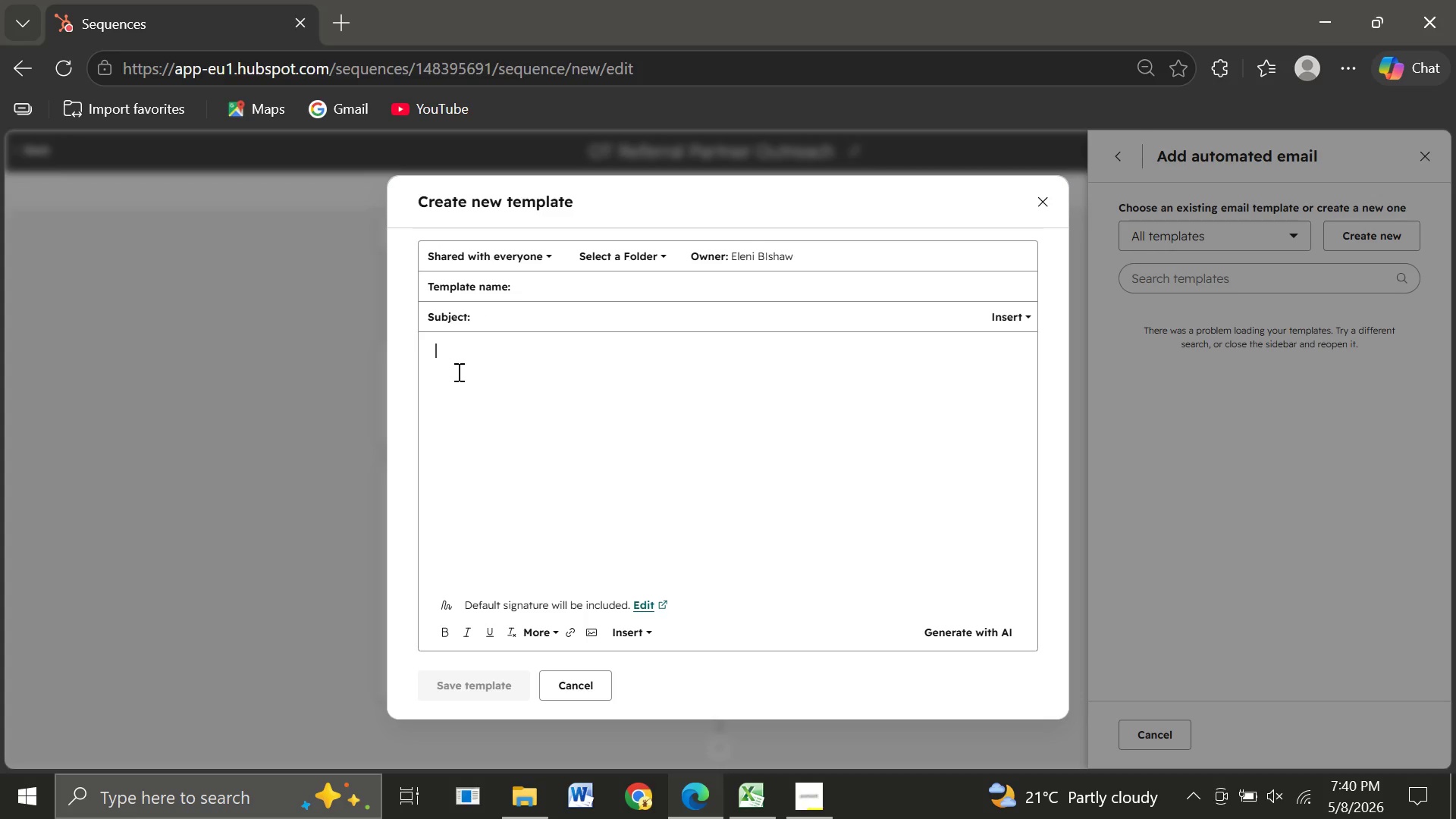 
key(Control+V)
 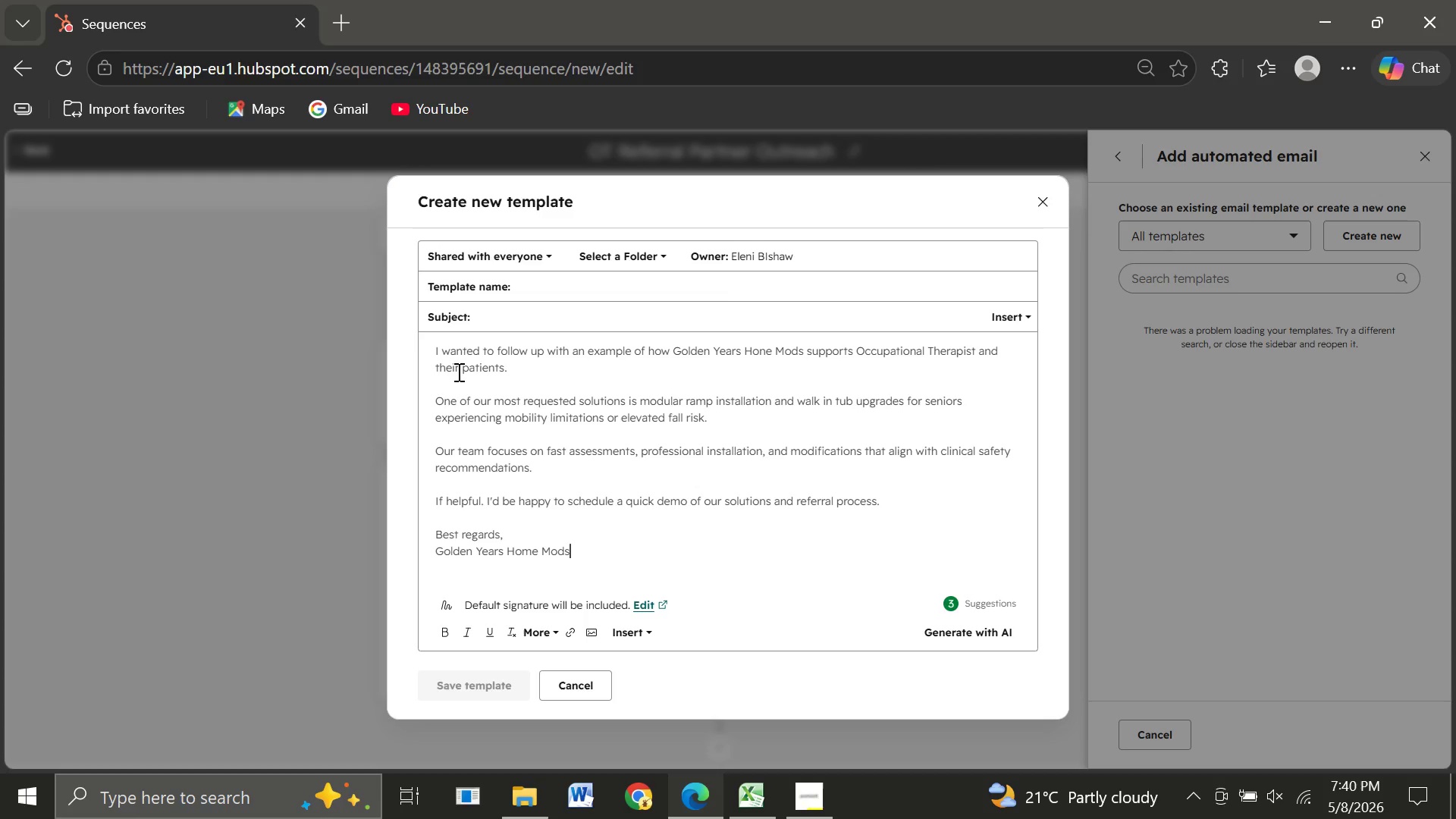 
wait(11.3)
 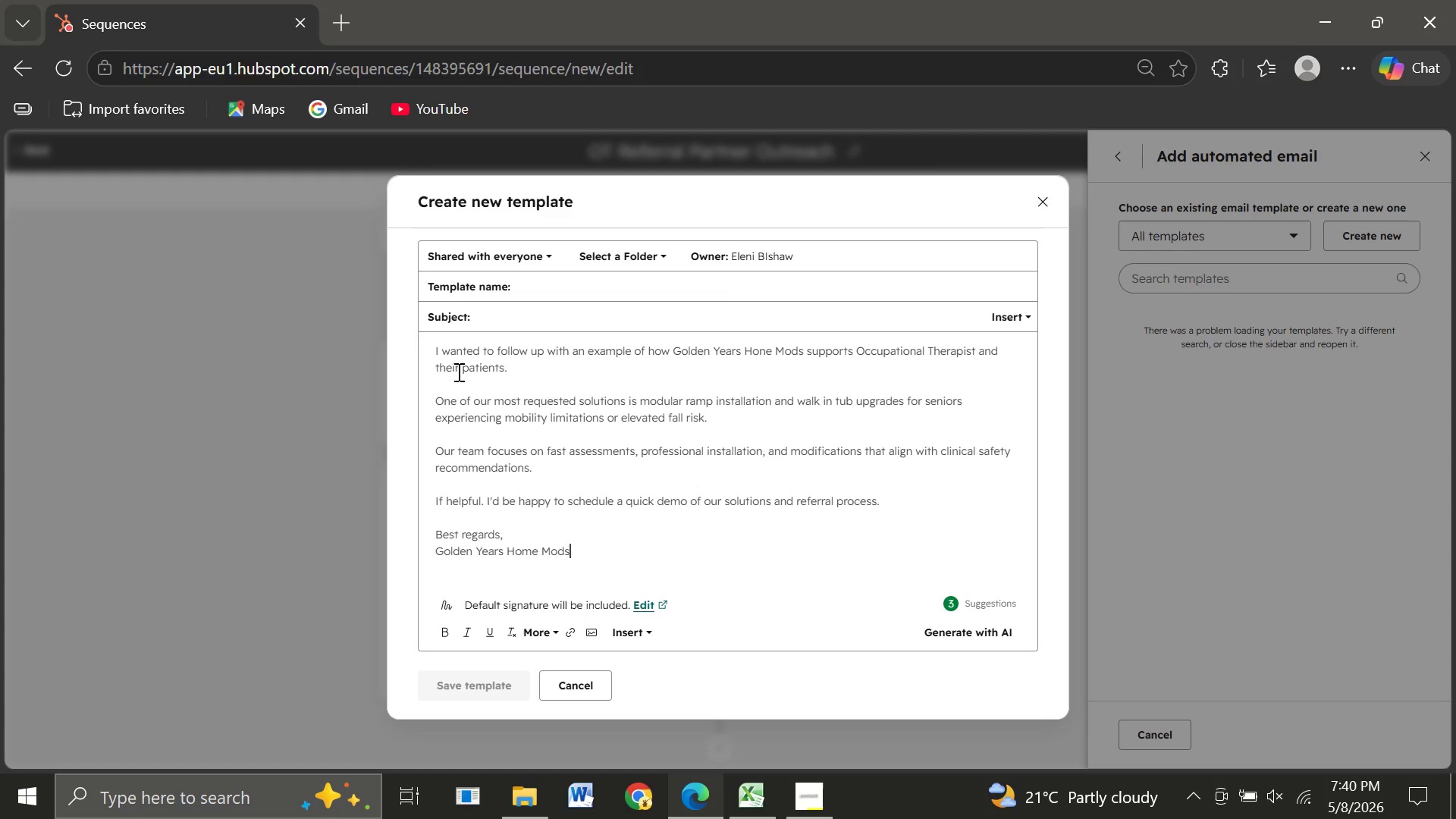 
left_click([434, 354])
 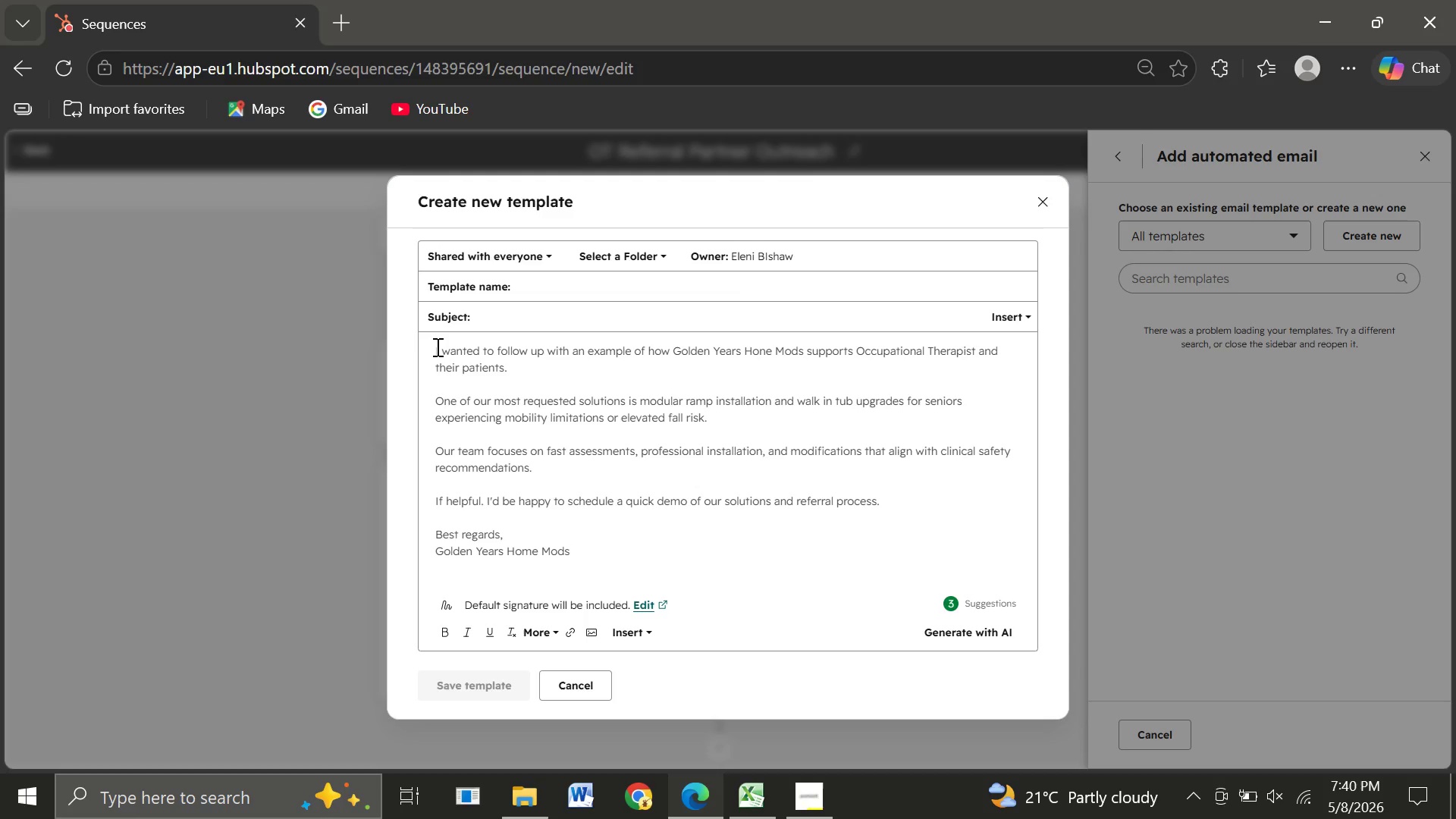 
left_click([436, 347])
 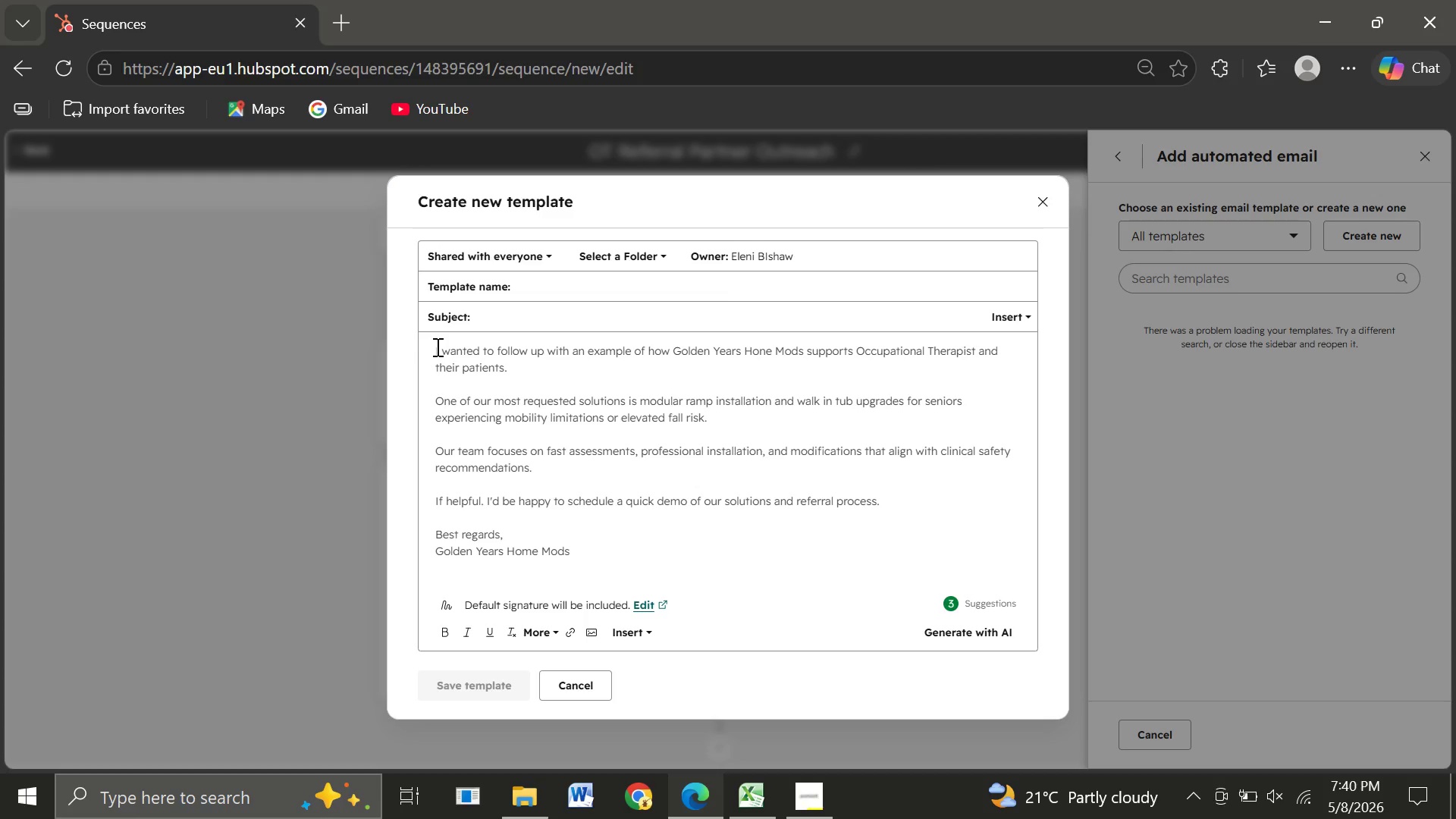 
wait(8.58)
 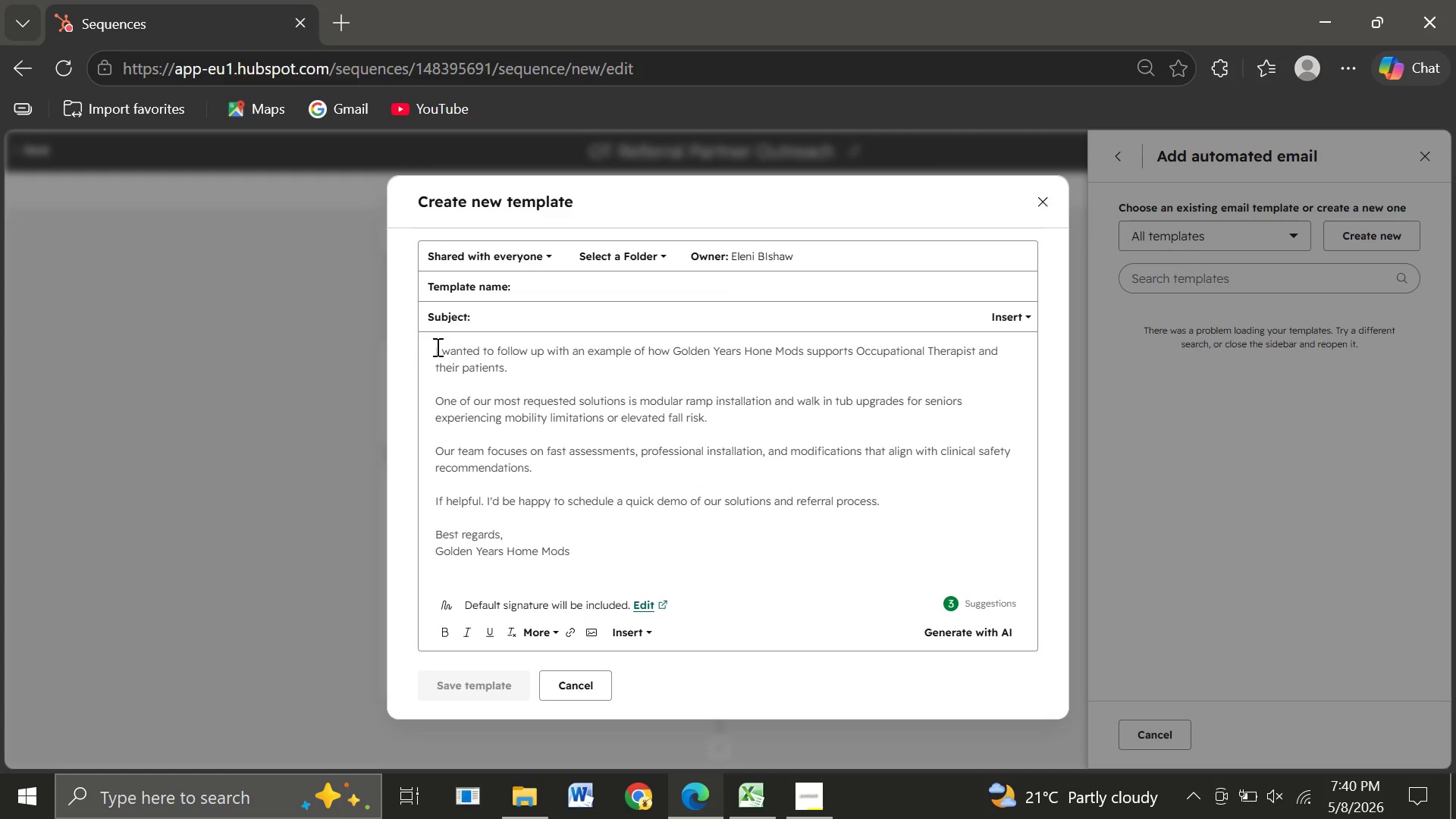 
key(Enter)
 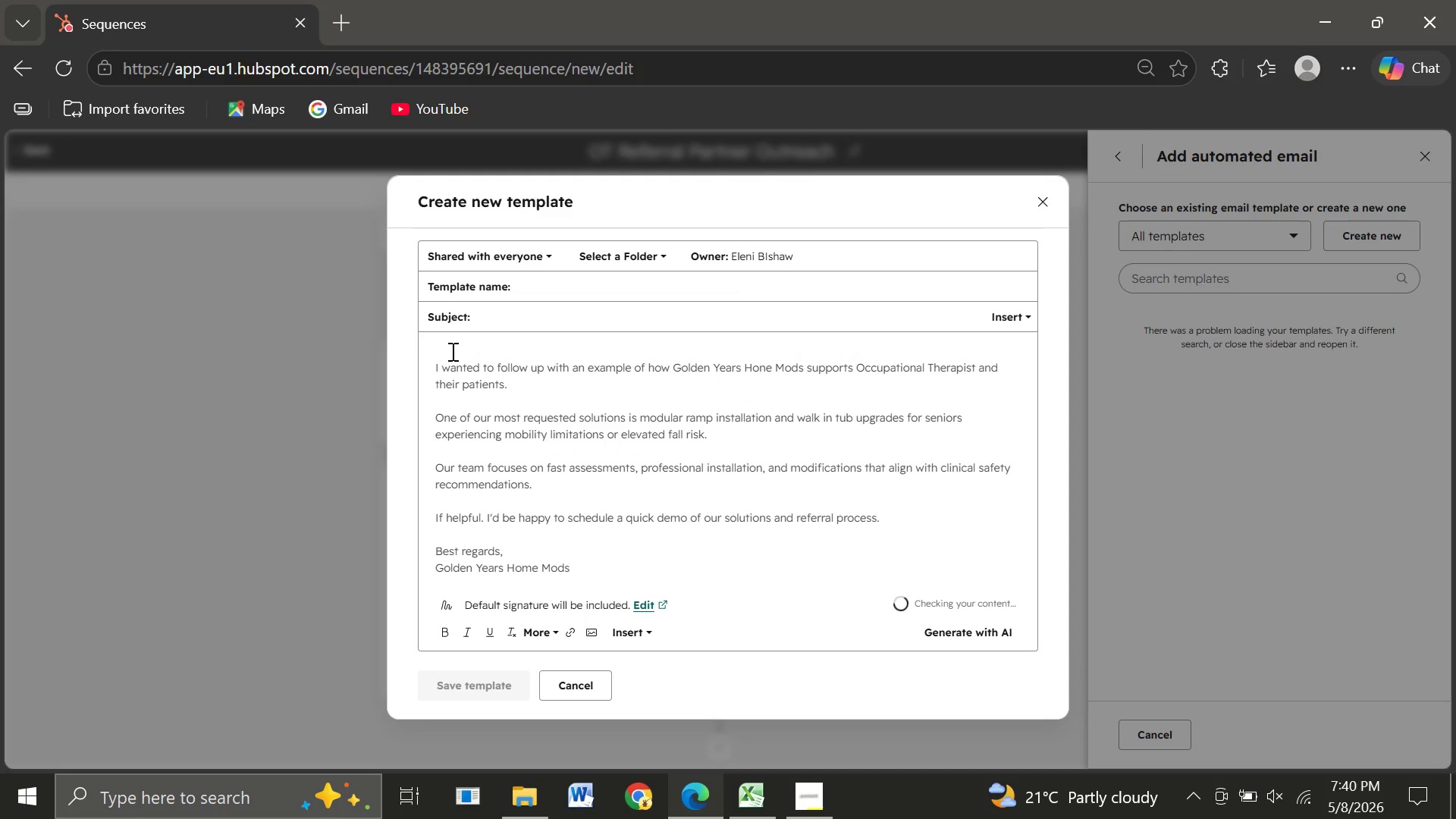 
left_click([451, 351])
 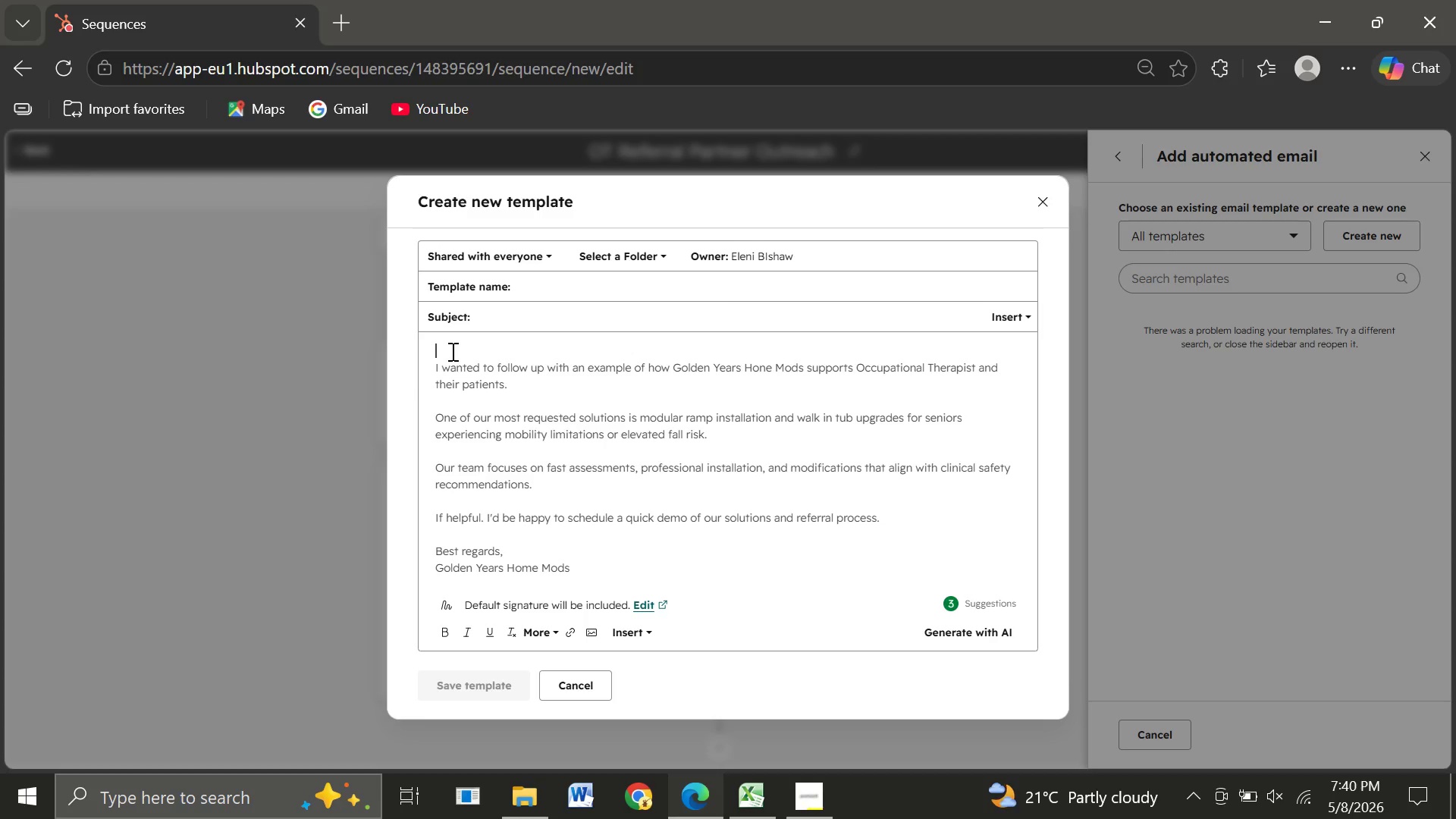 
wait(19.28)
 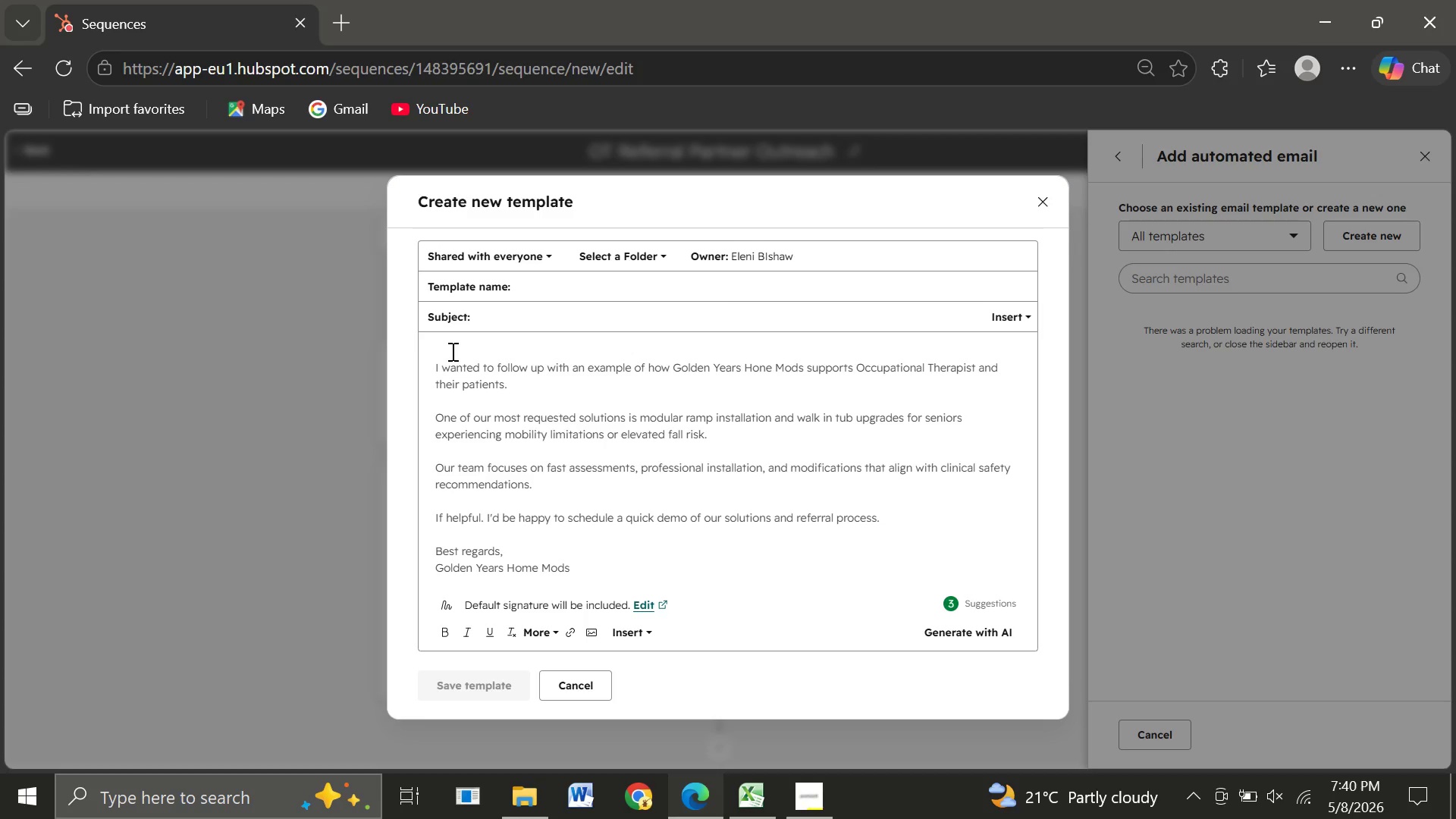 
type(Hi )
 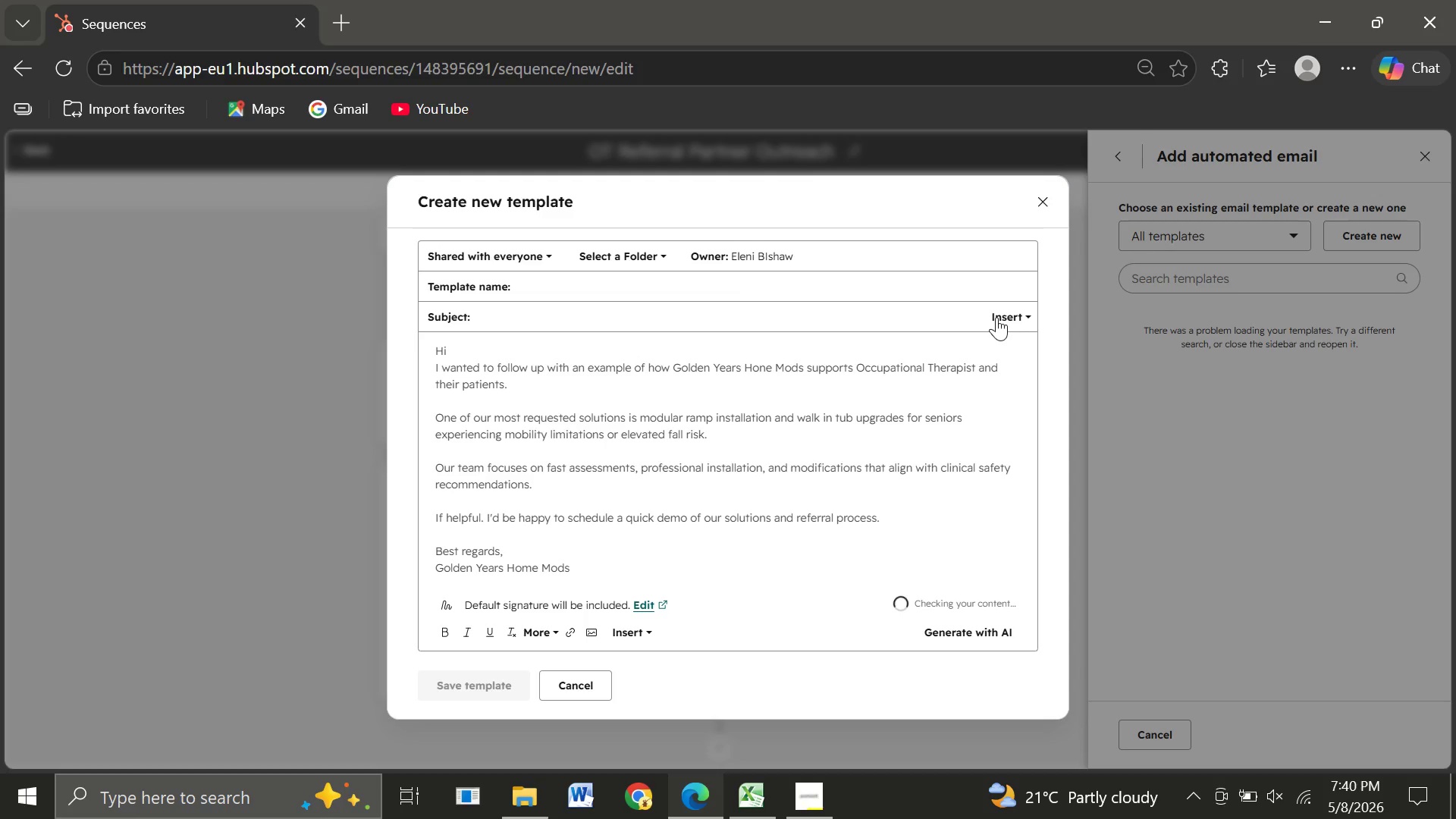 
left_click([1007, 325])
 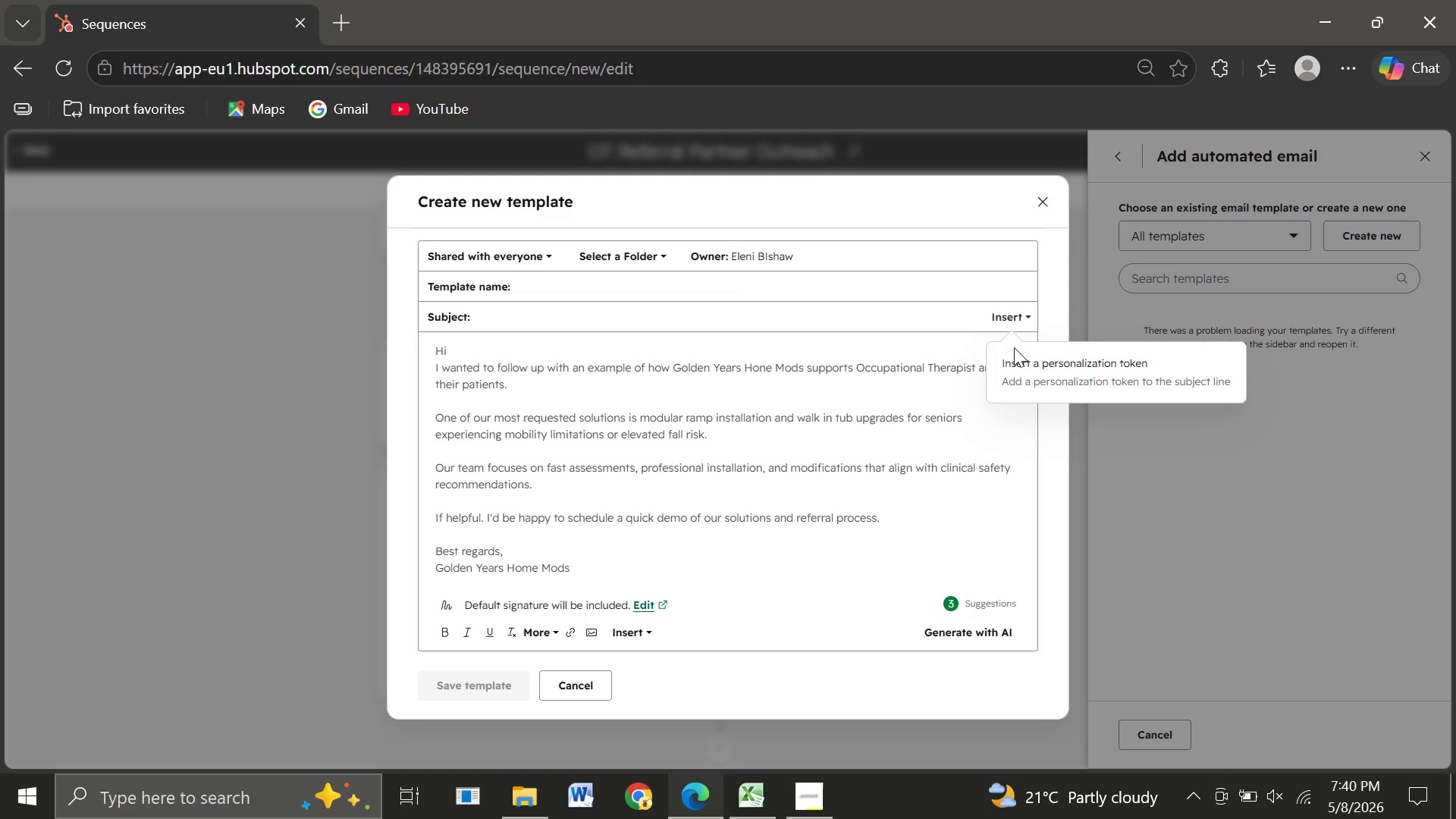 
left_click([1016, 367])
 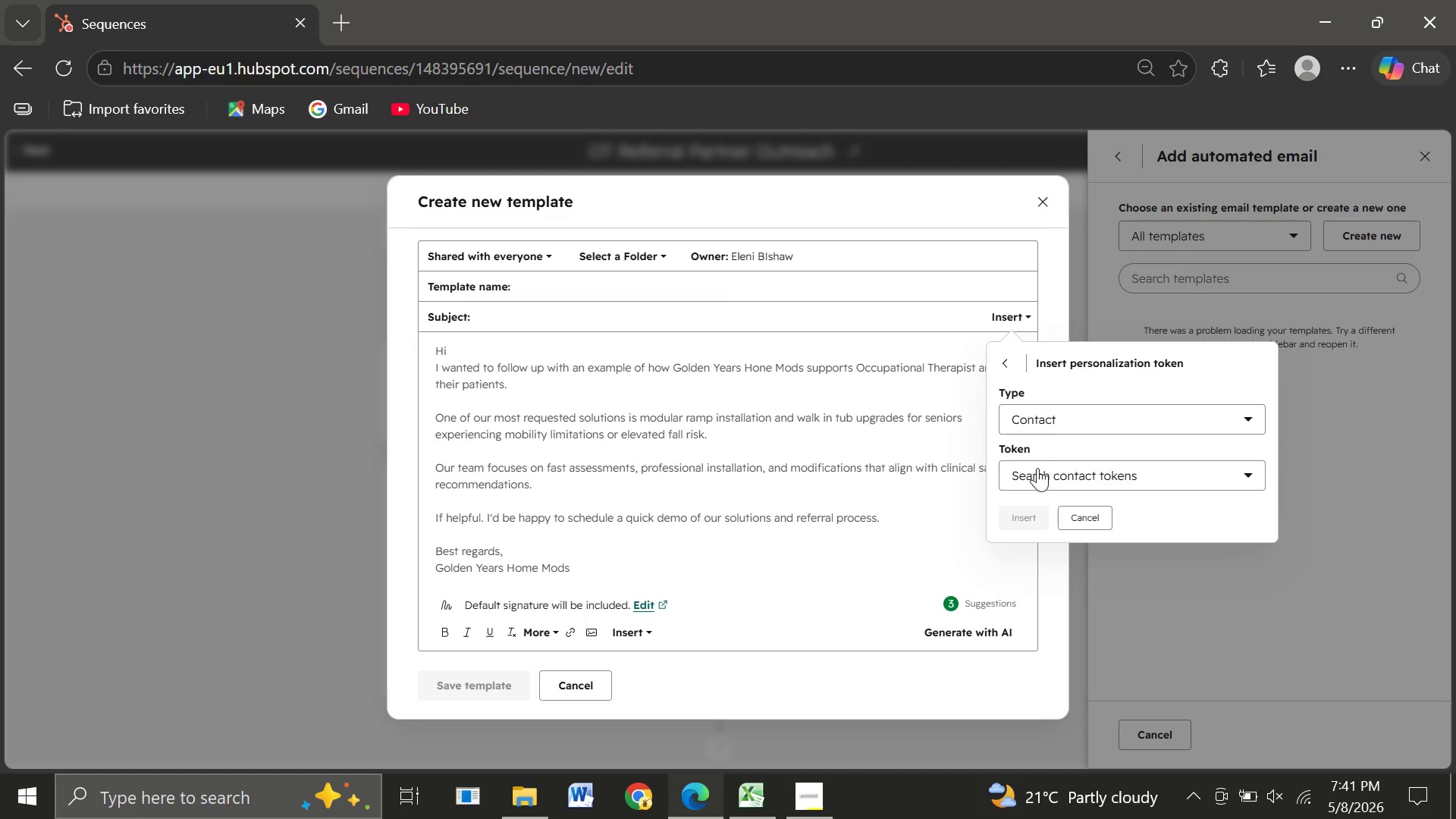 
left_click([1037, 475])
 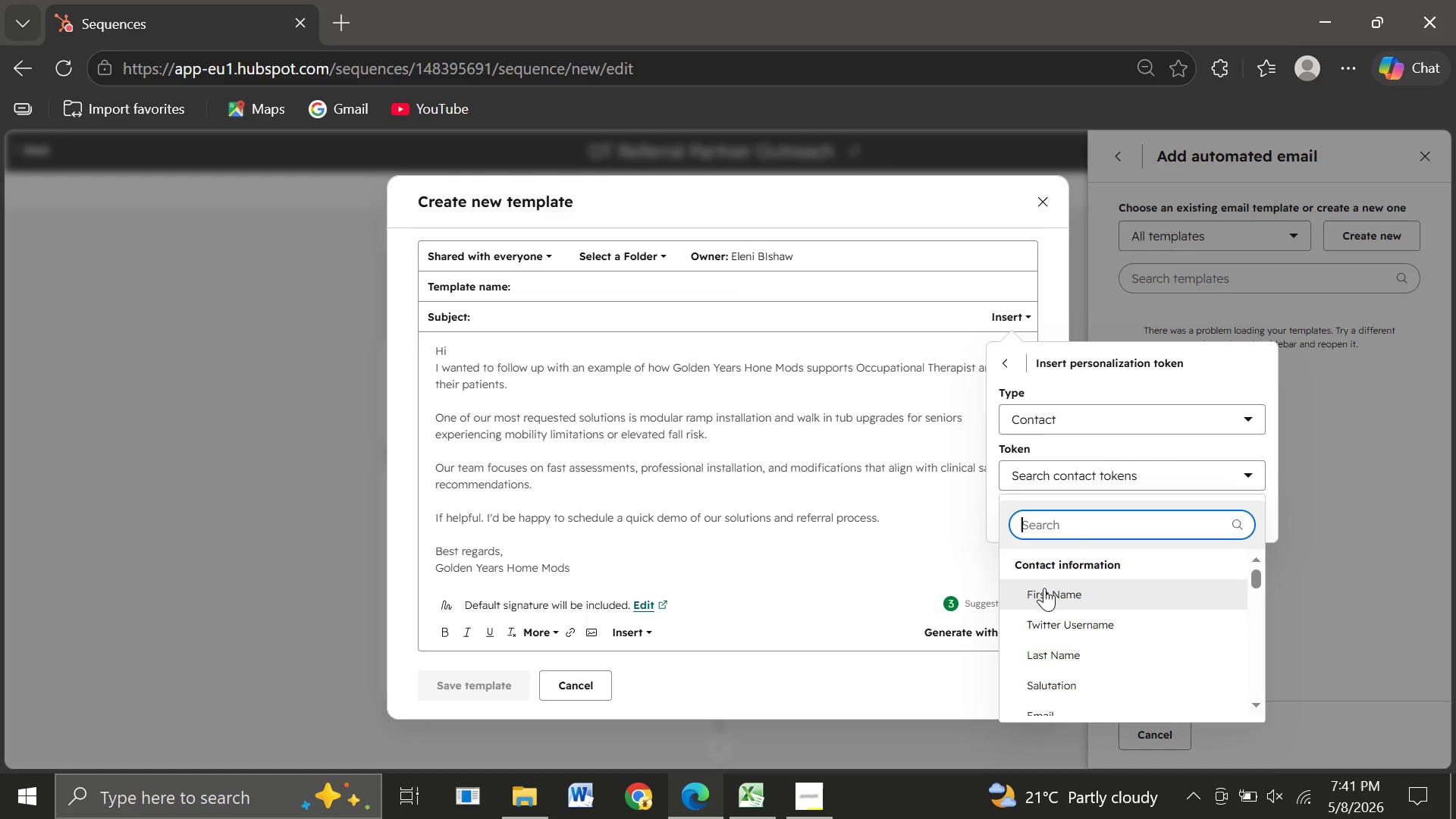 
left_click([1044, 588])
 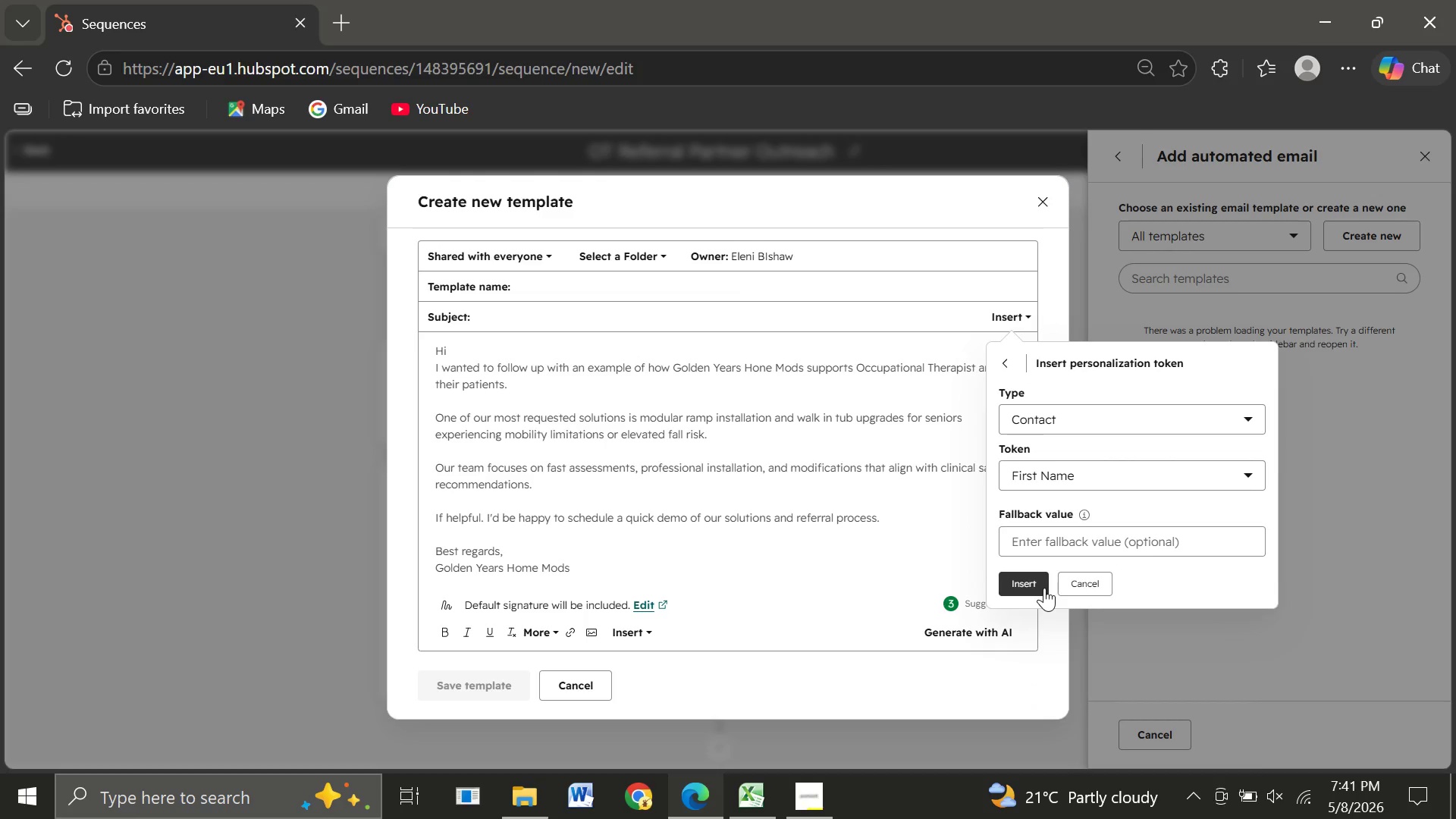 
wait(17.33)
 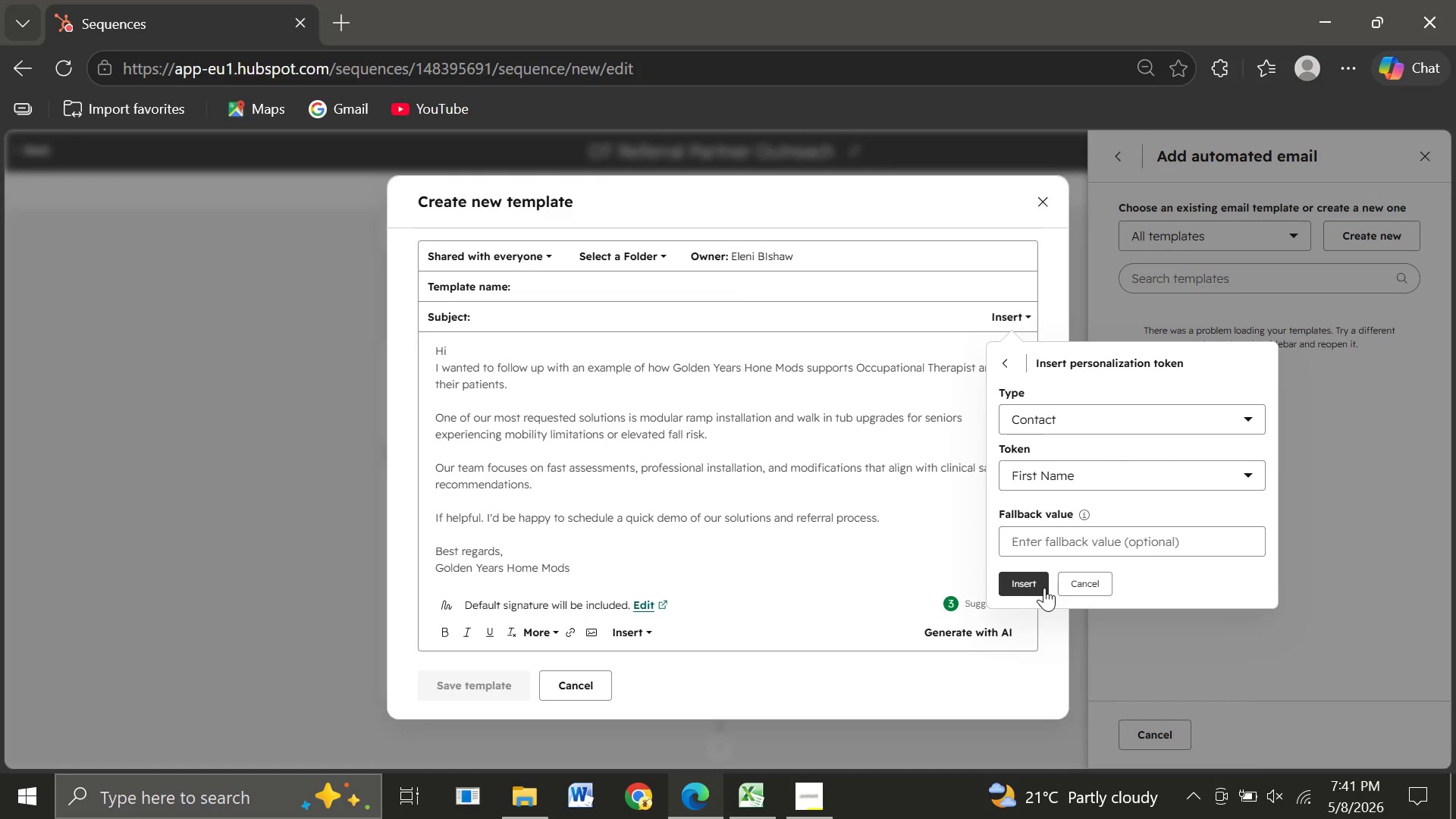 
left_click([1029, 588])
 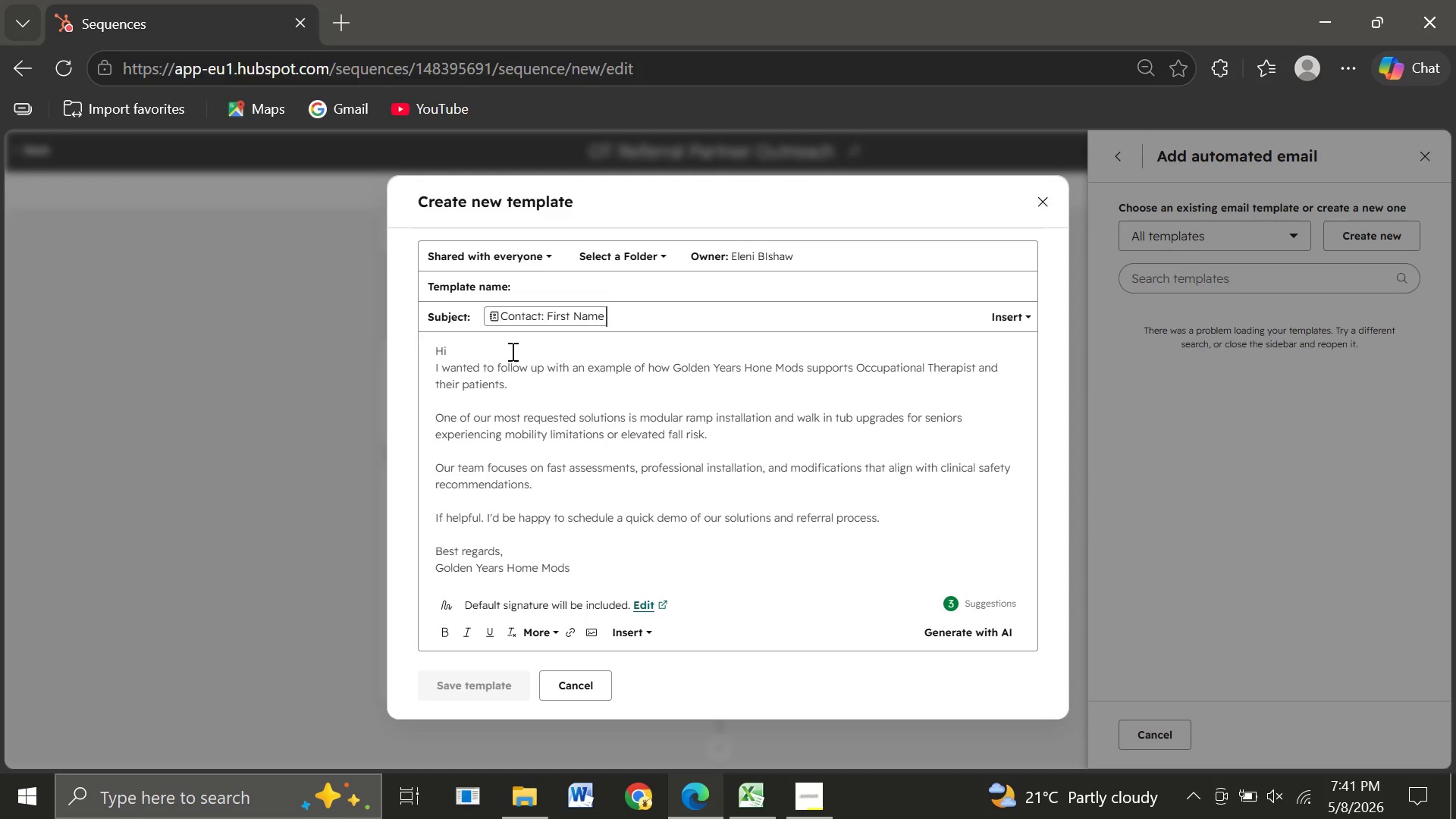 
wait(8.62)
 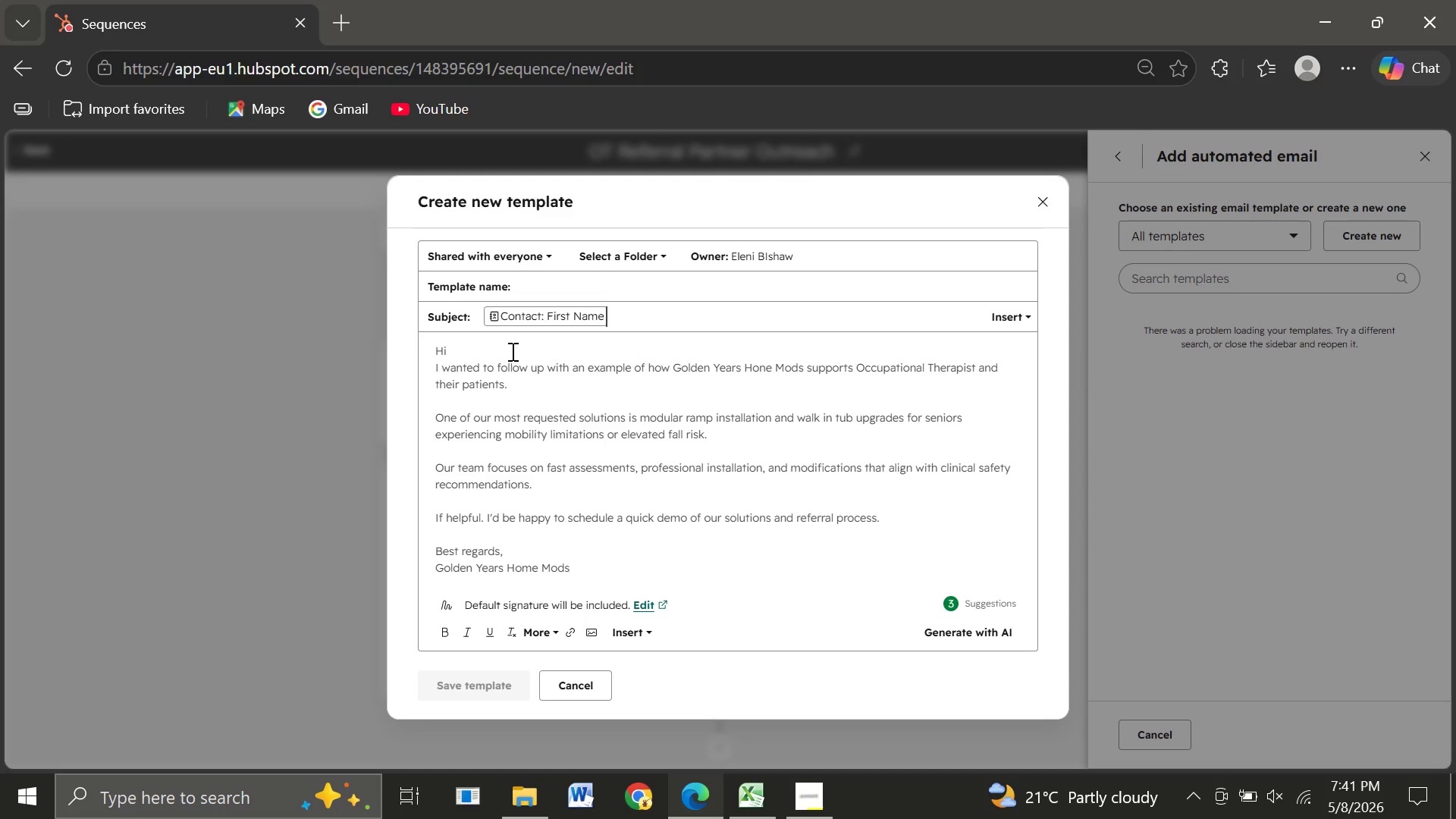 
key(Backspace)
type(A quick example of how we)
 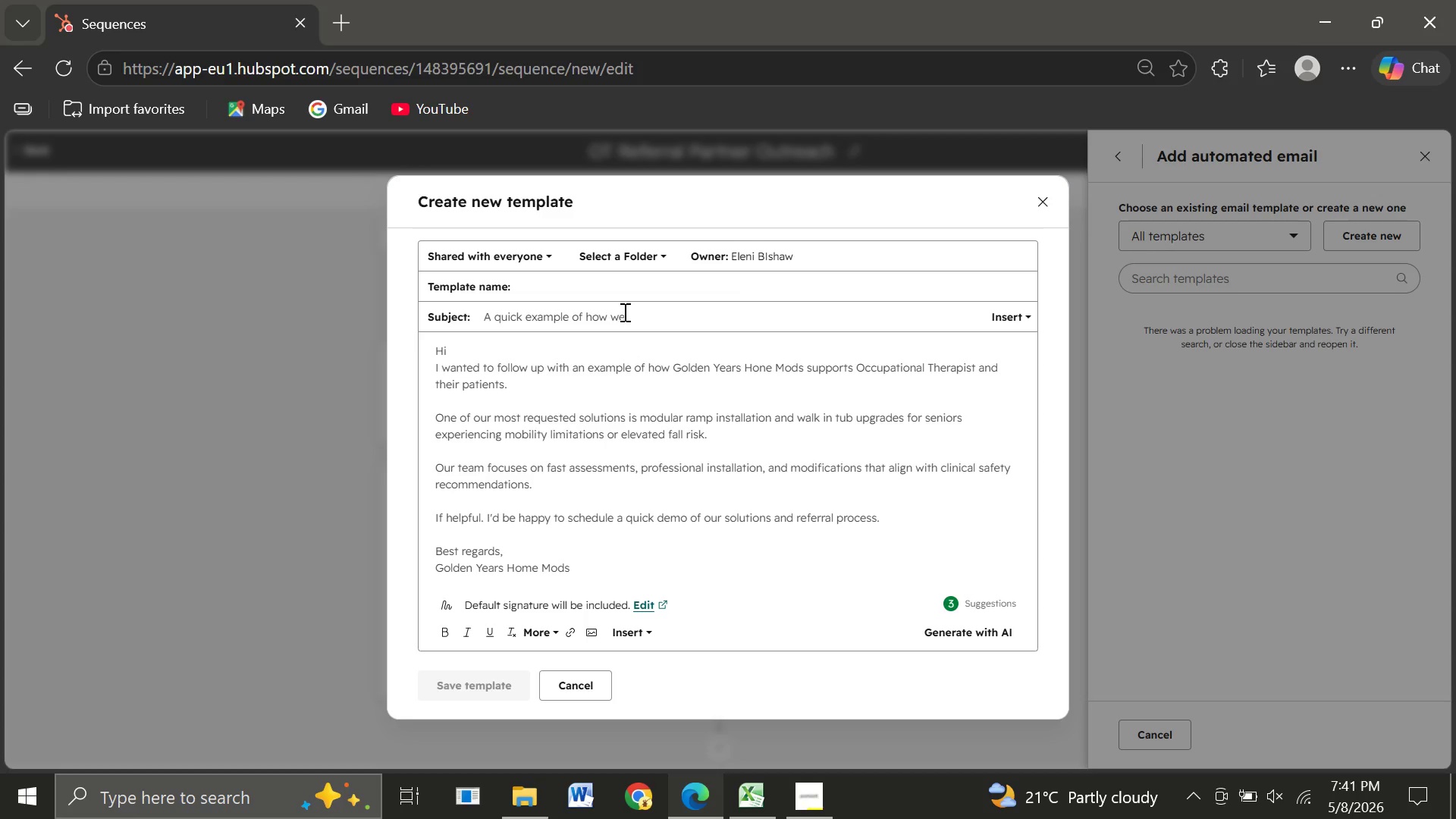 
wait(6.42)
 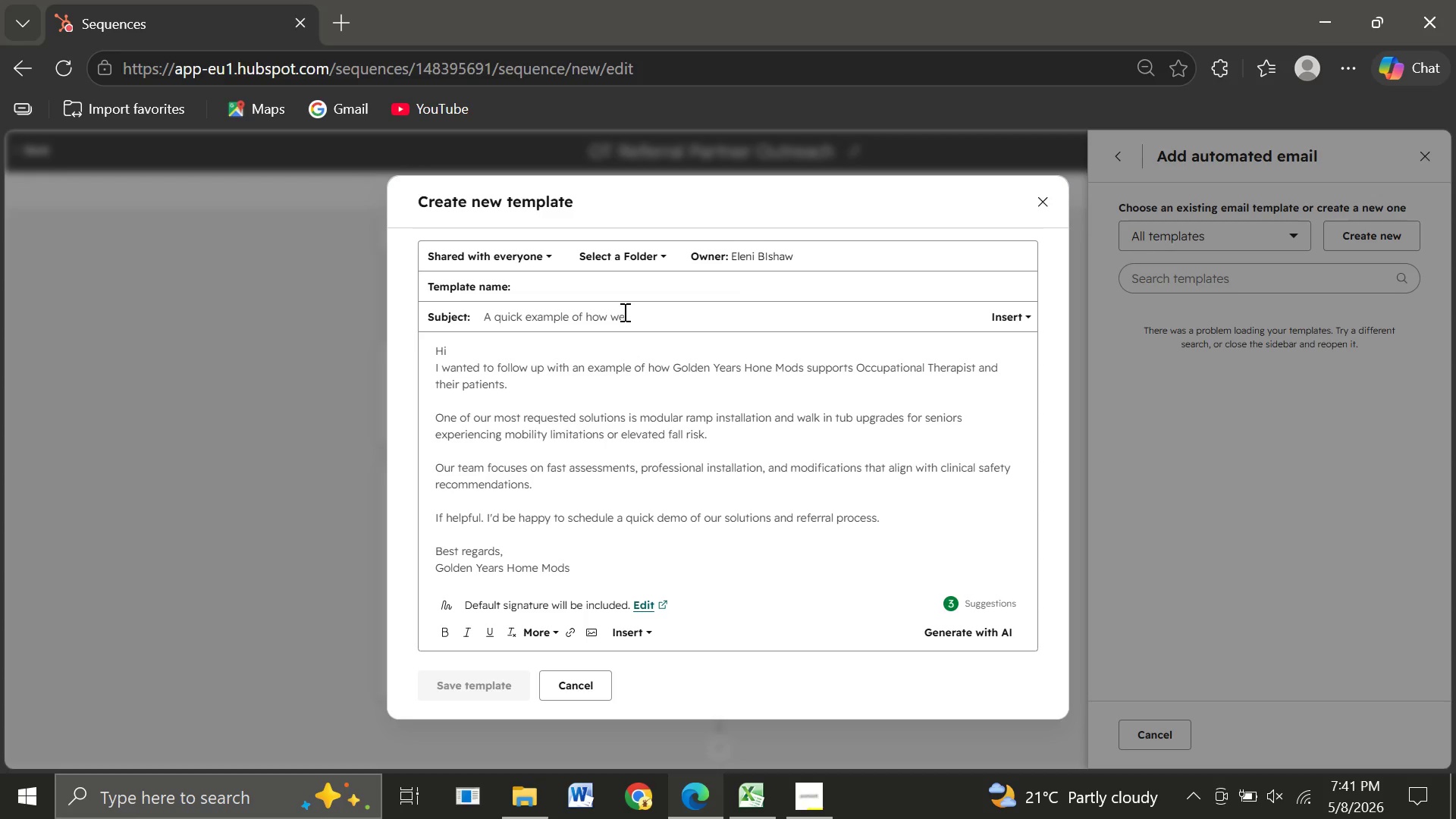 
type( support)
 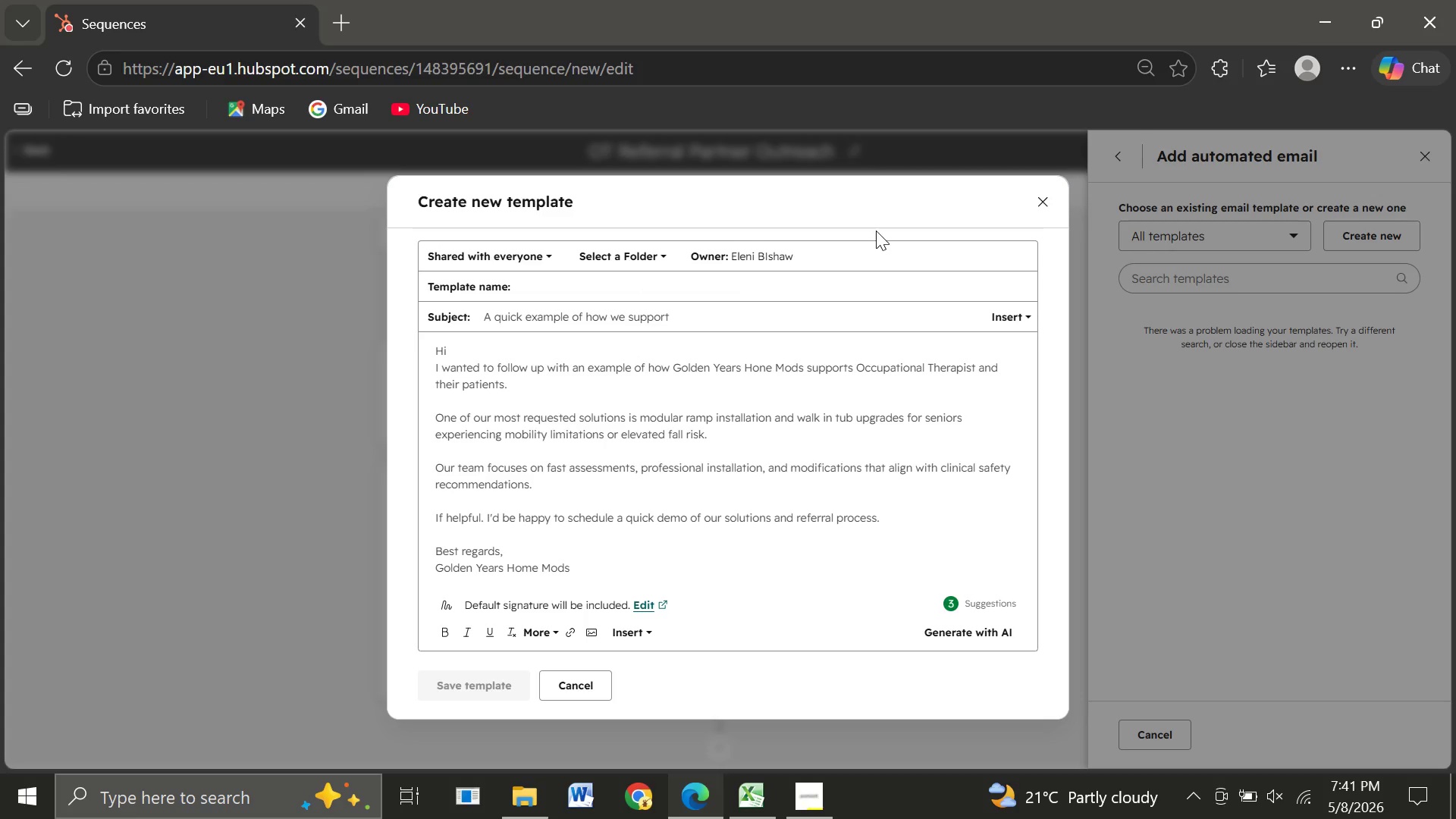 
type(safer home mobility)
 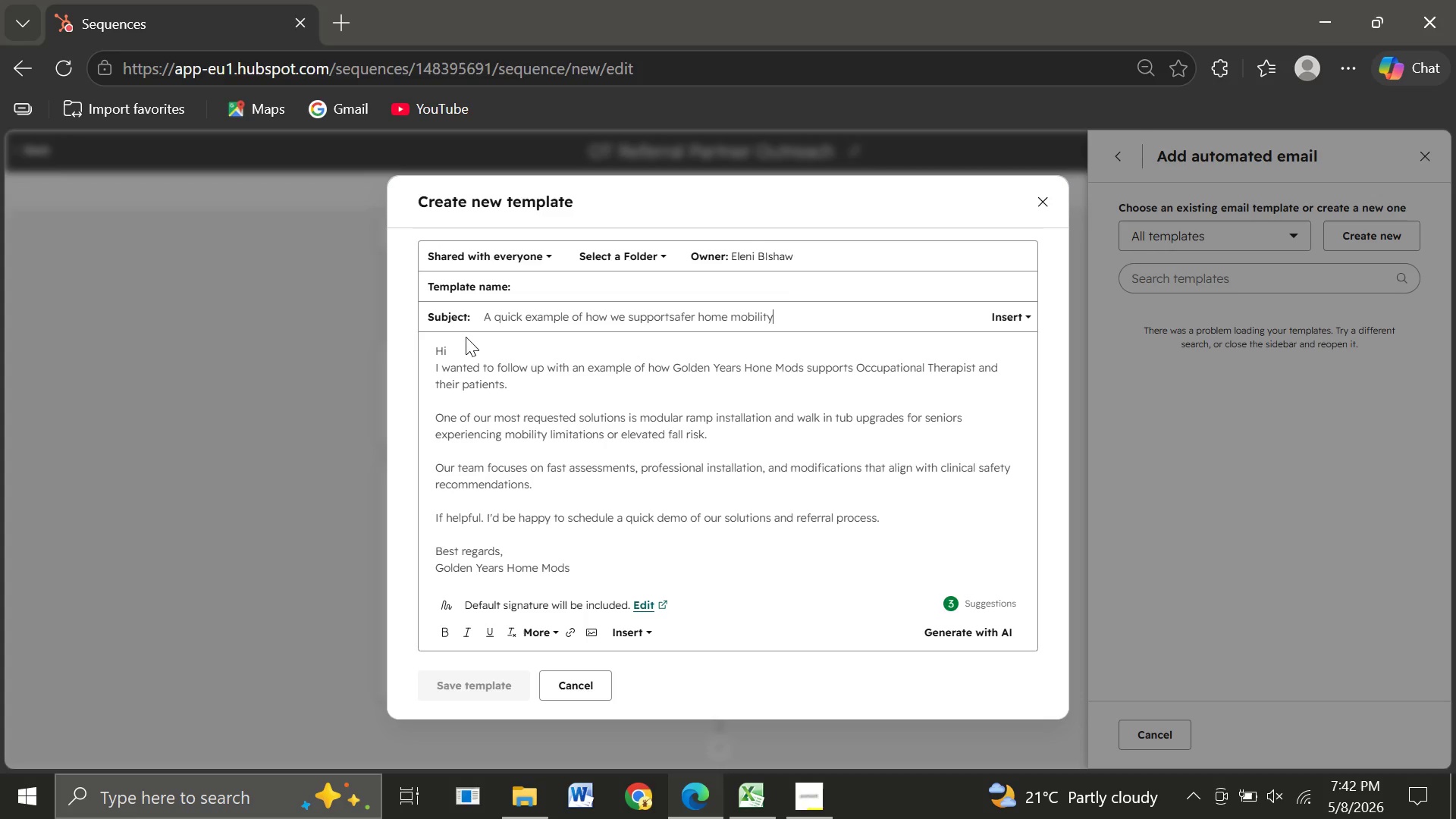 
left_click([463, 337])
 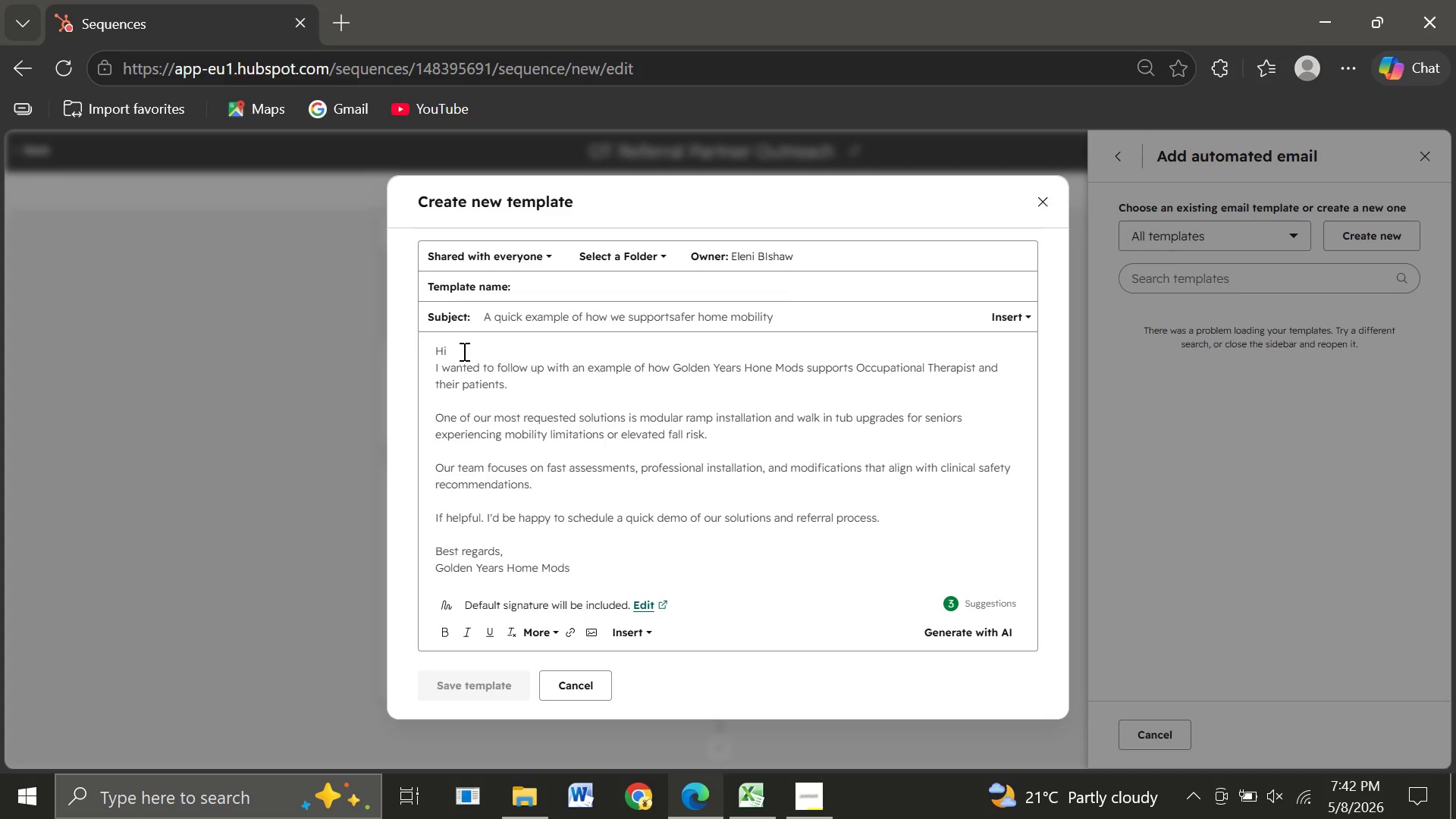 
left_click([463, 352])
 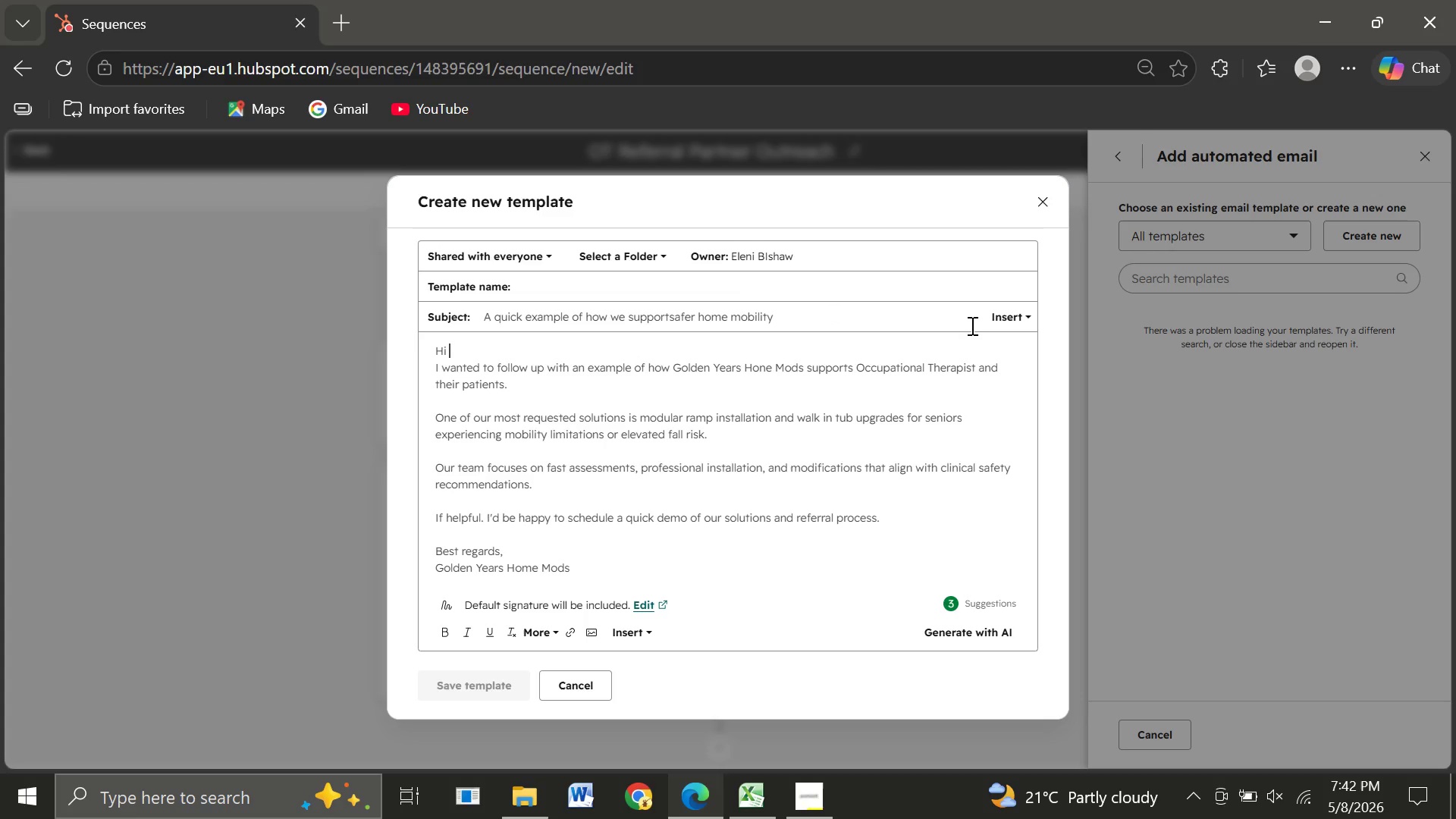 
left_click([999, 318])
 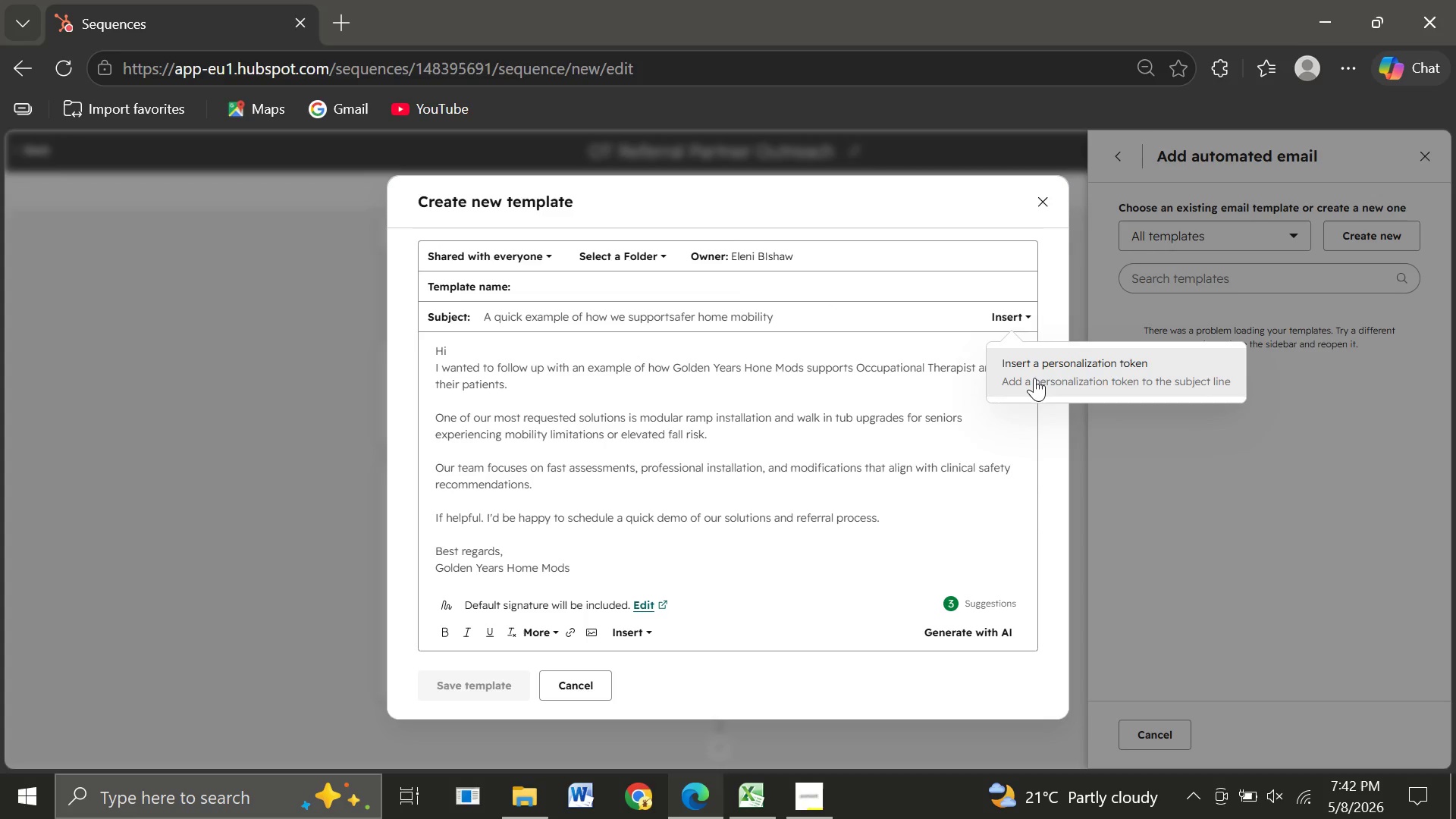 
left_click([1034, 378])
 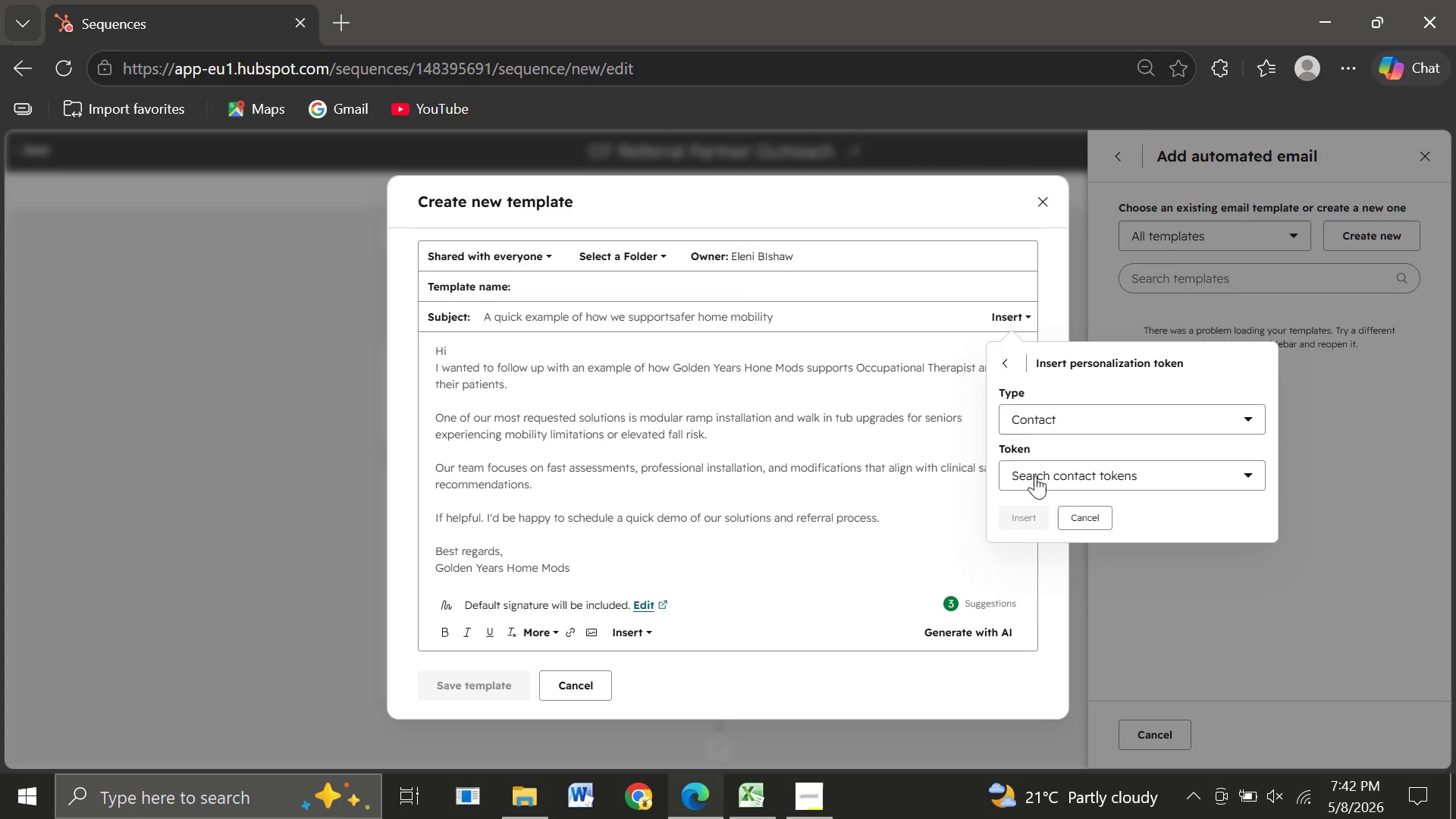 
left_click([1035, 477])
 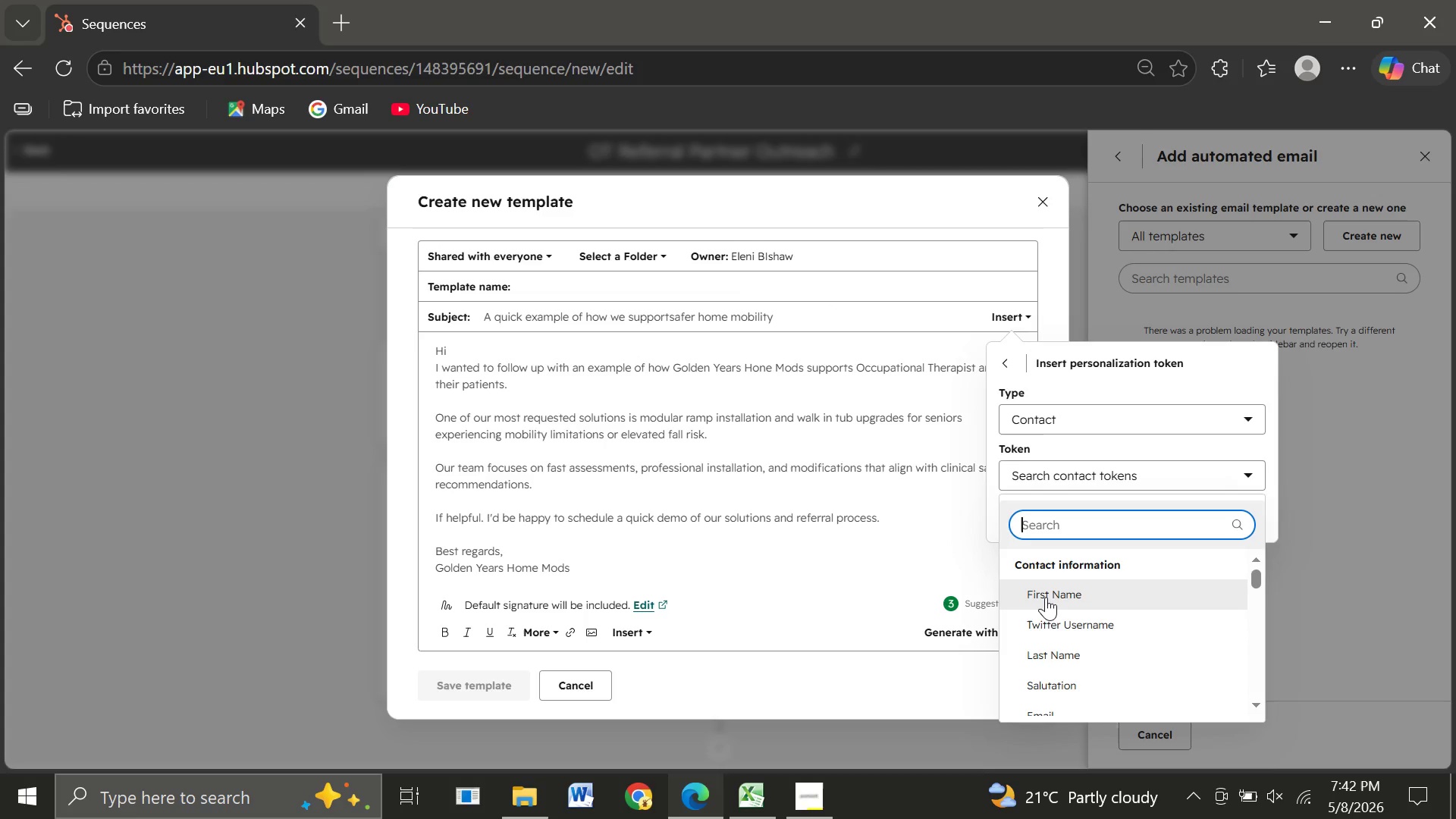 
left_click([1046, 597])
 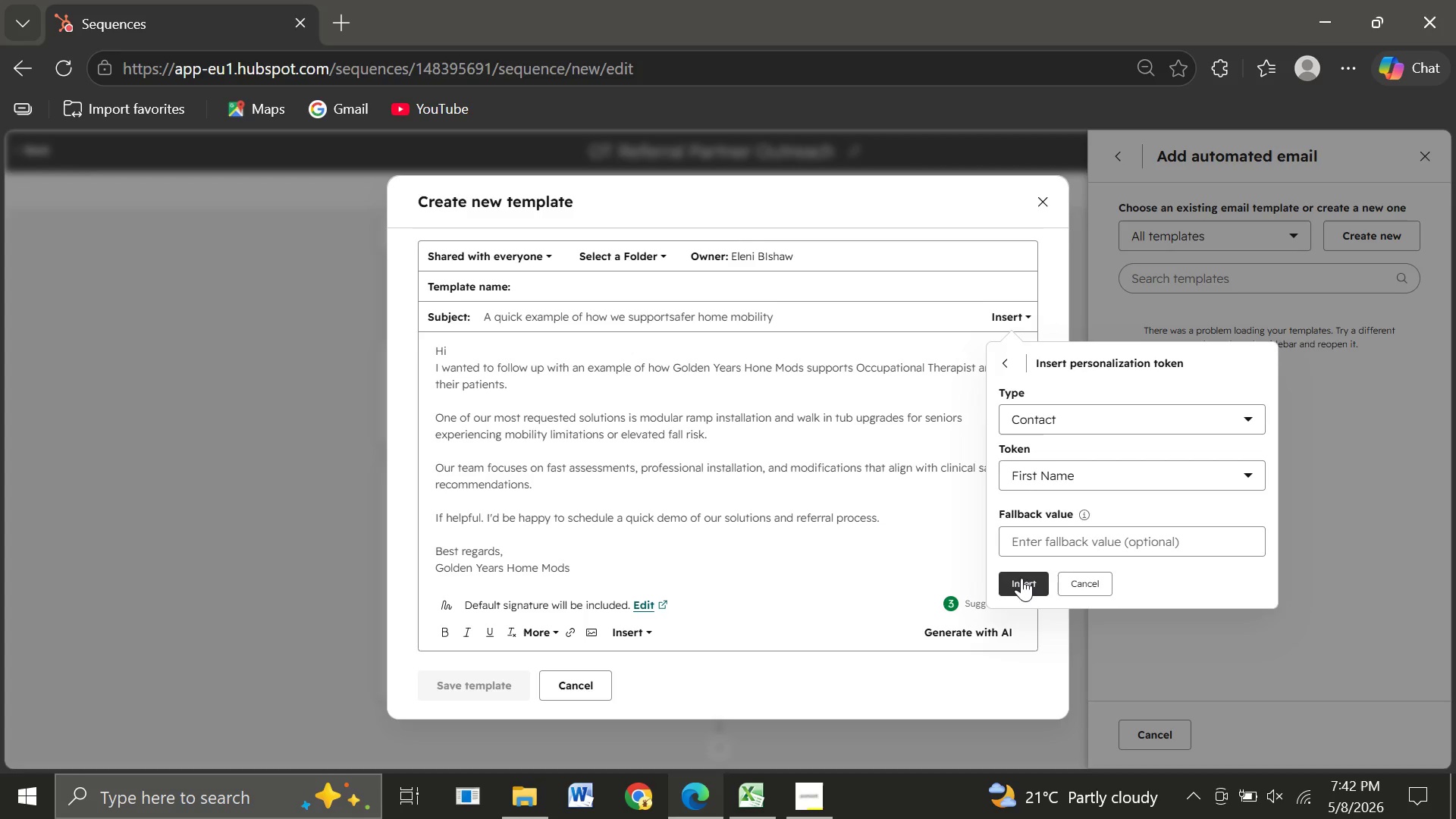 
left_click([1021, 578])
 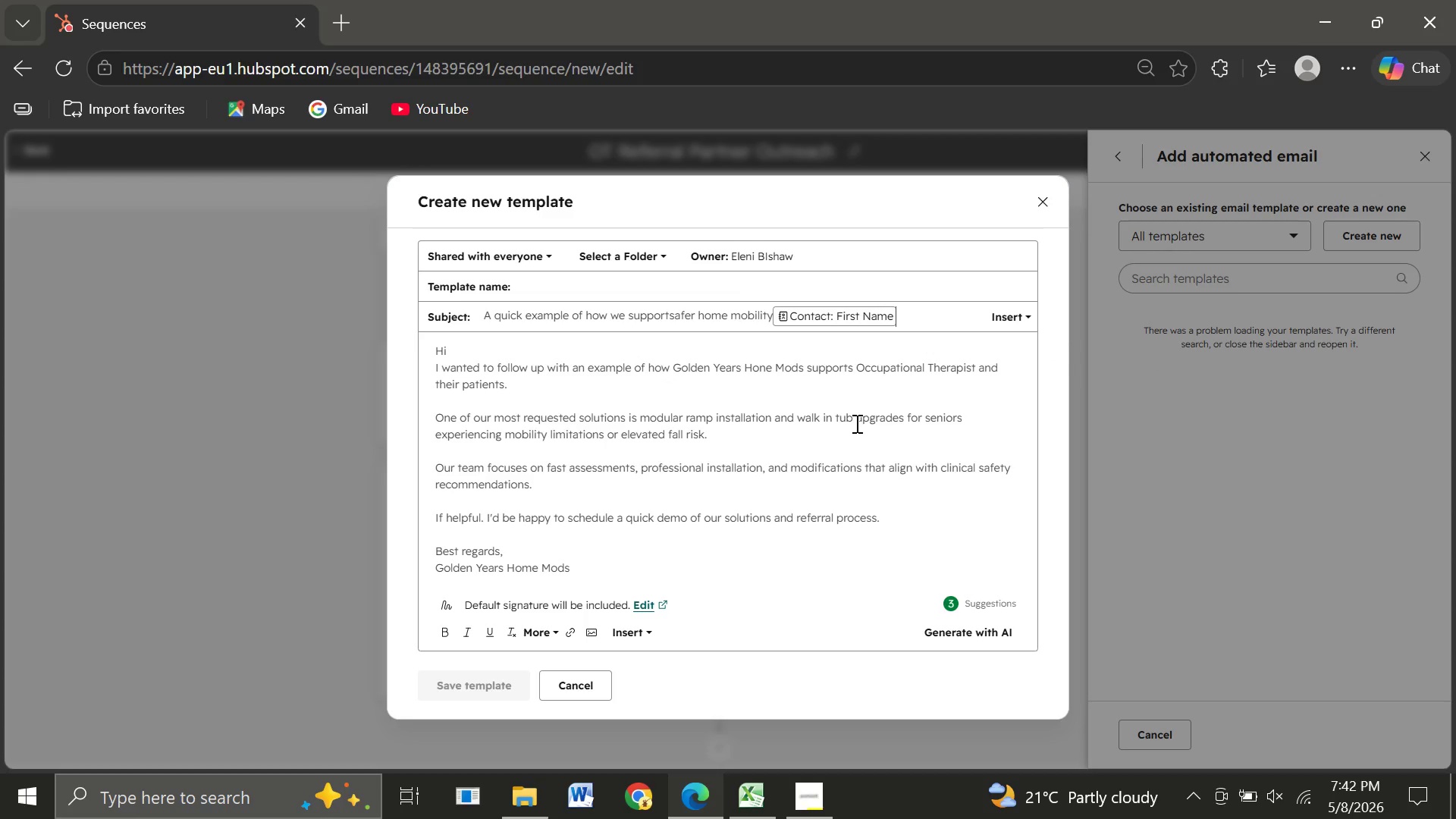 
key(Backspace)
 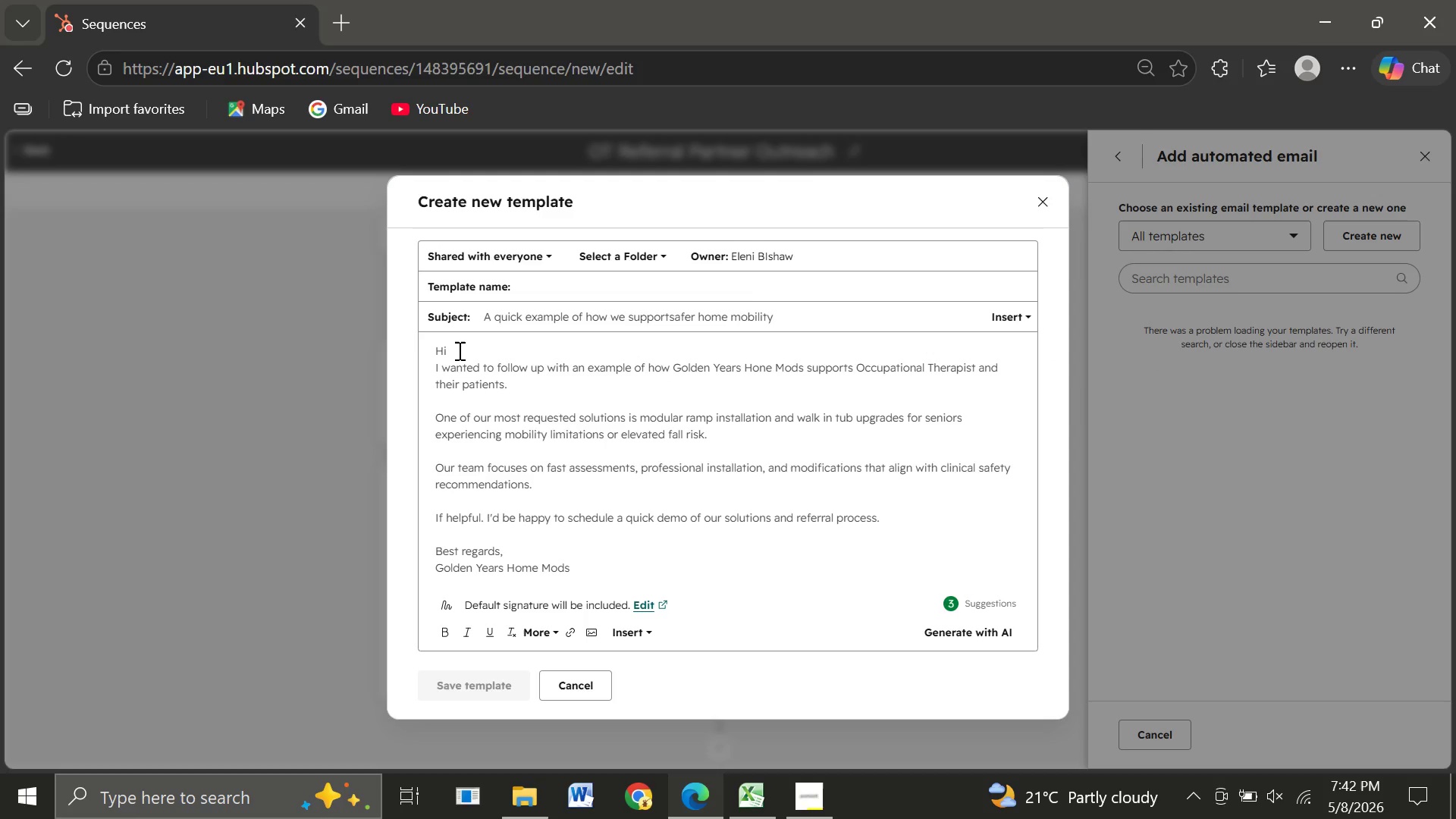 
left_click([458, 350])
 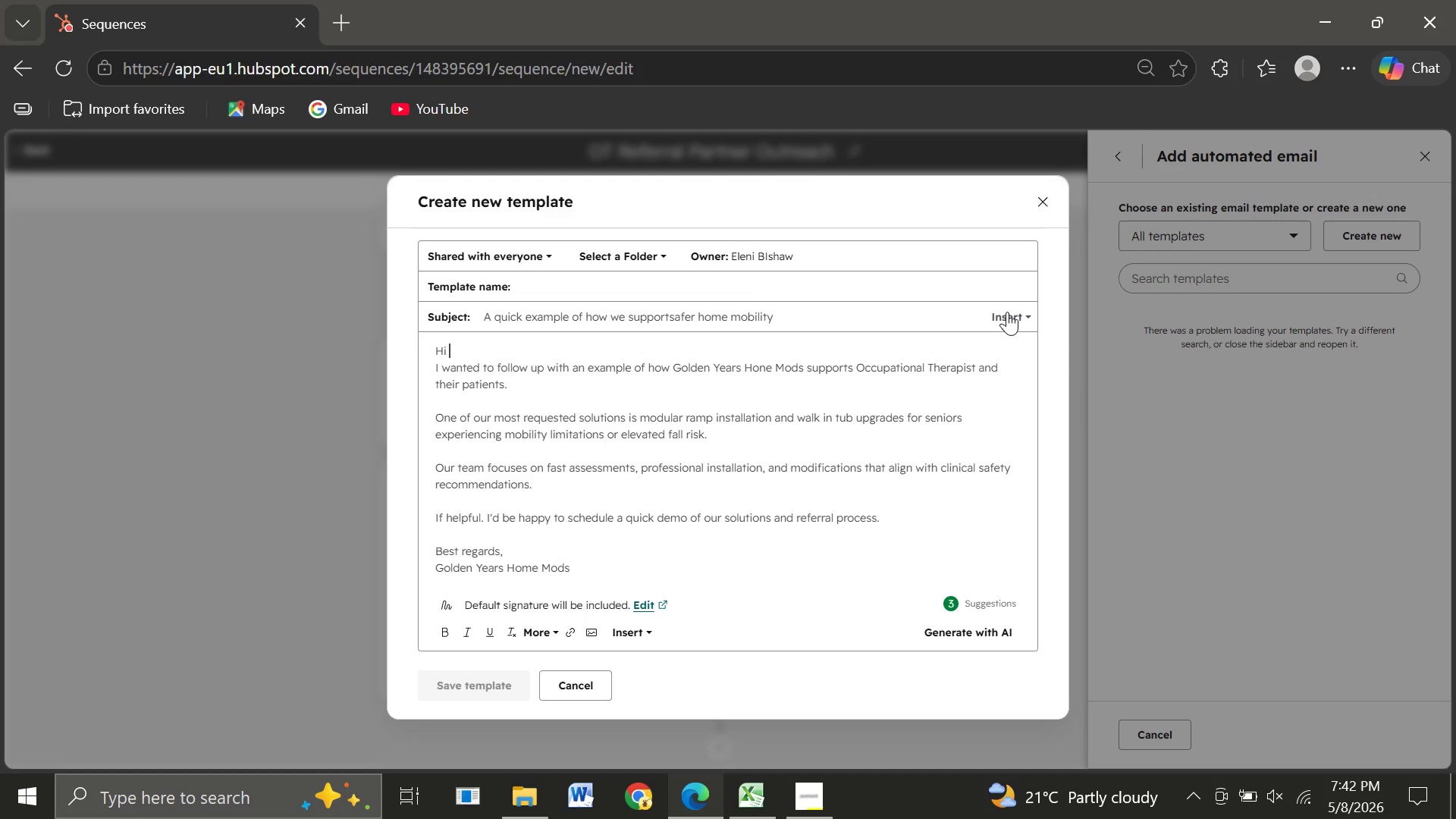 
left_click([1007, 312])
 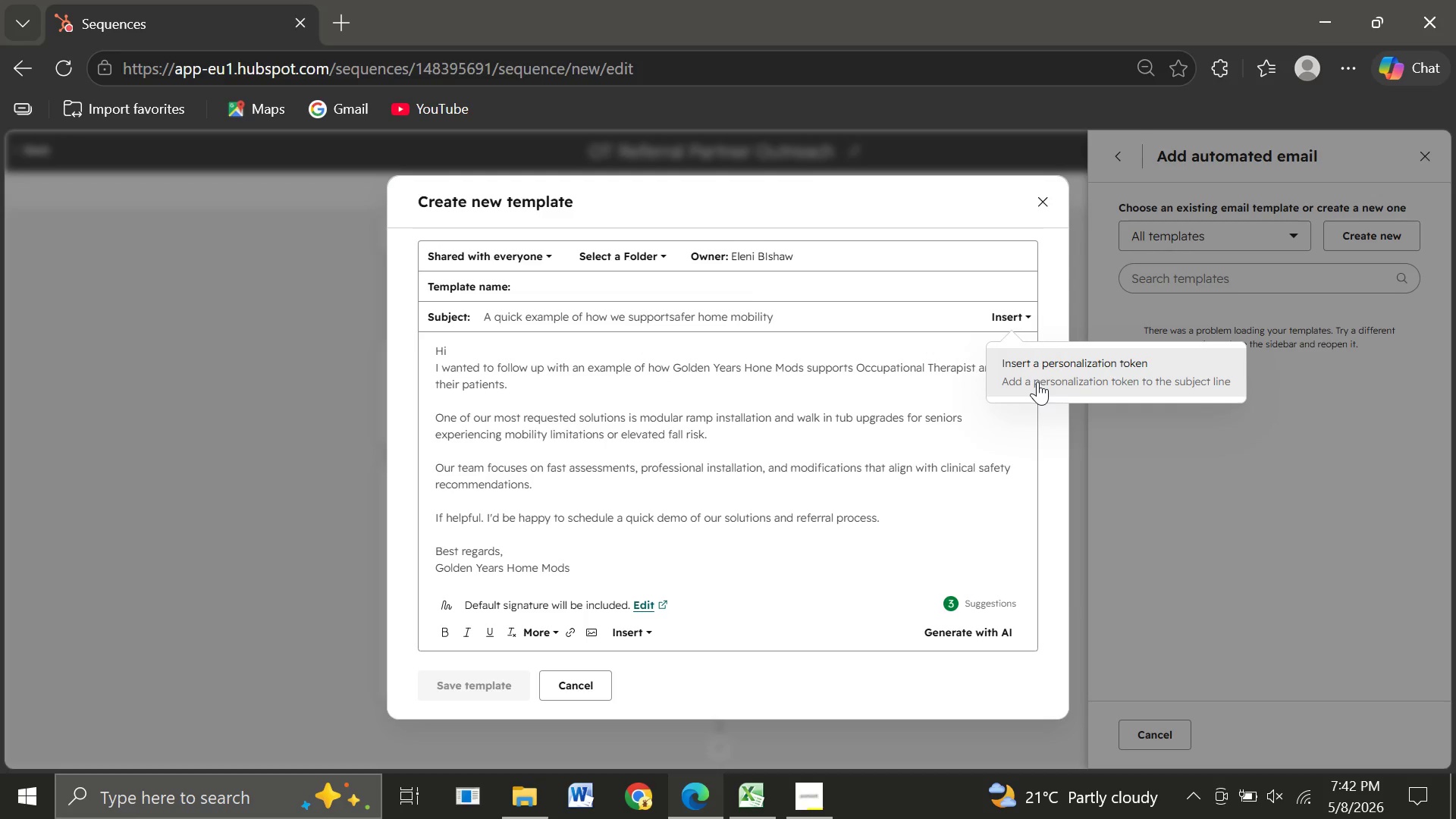 
left_click([1037, 381])
 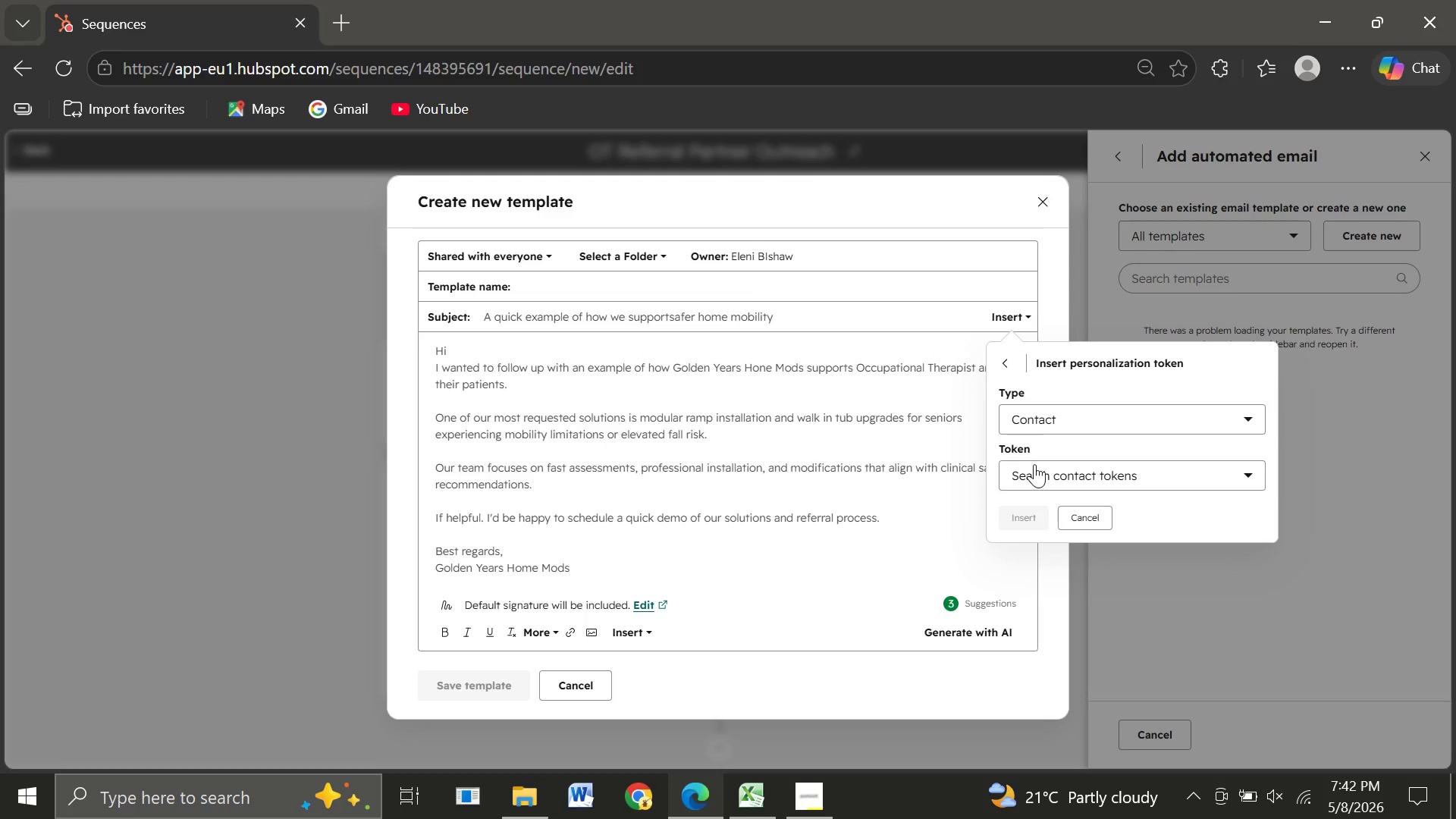 
left_click([1034, 467])
 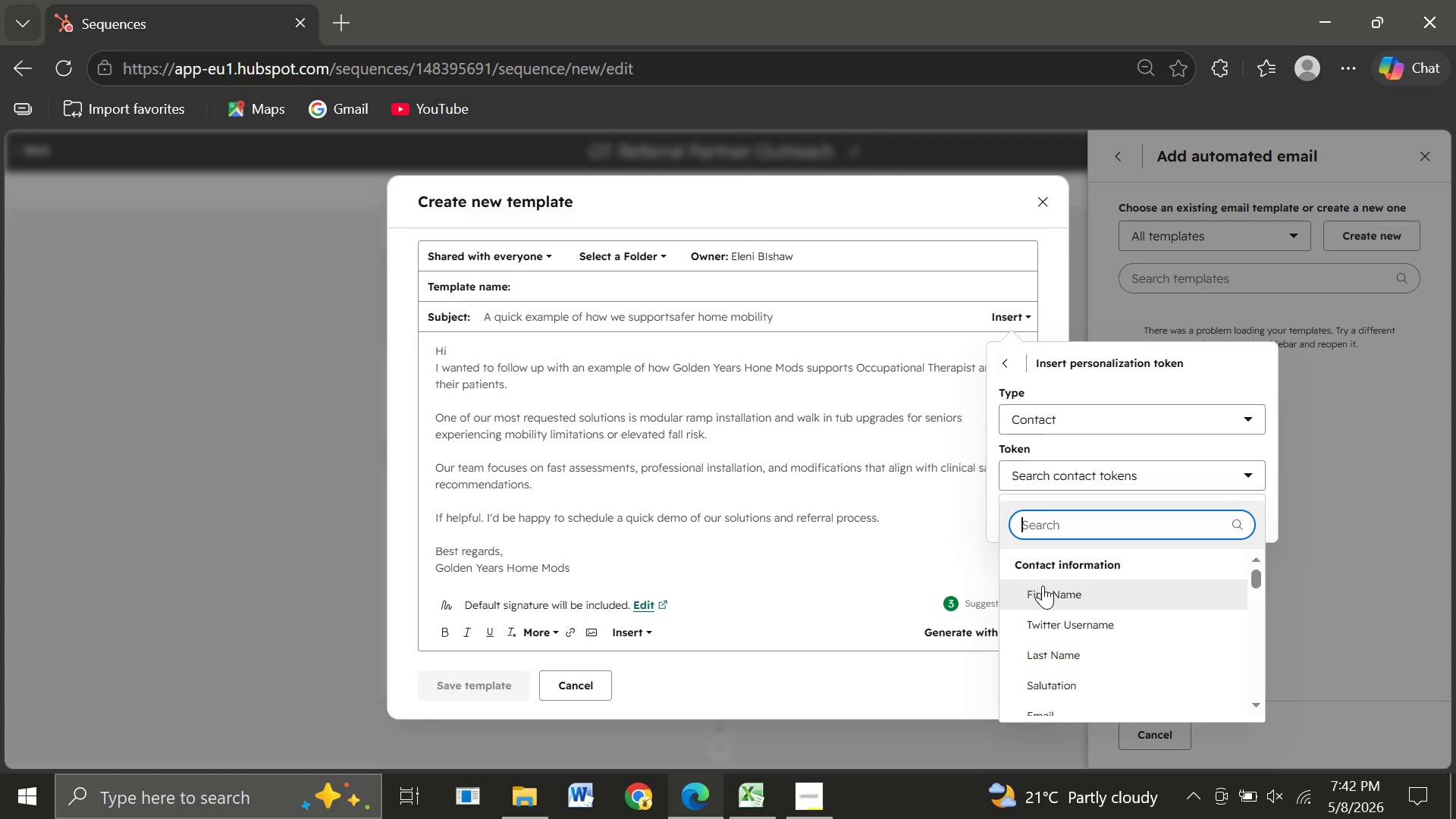 
left_click([1043, 585])
 